 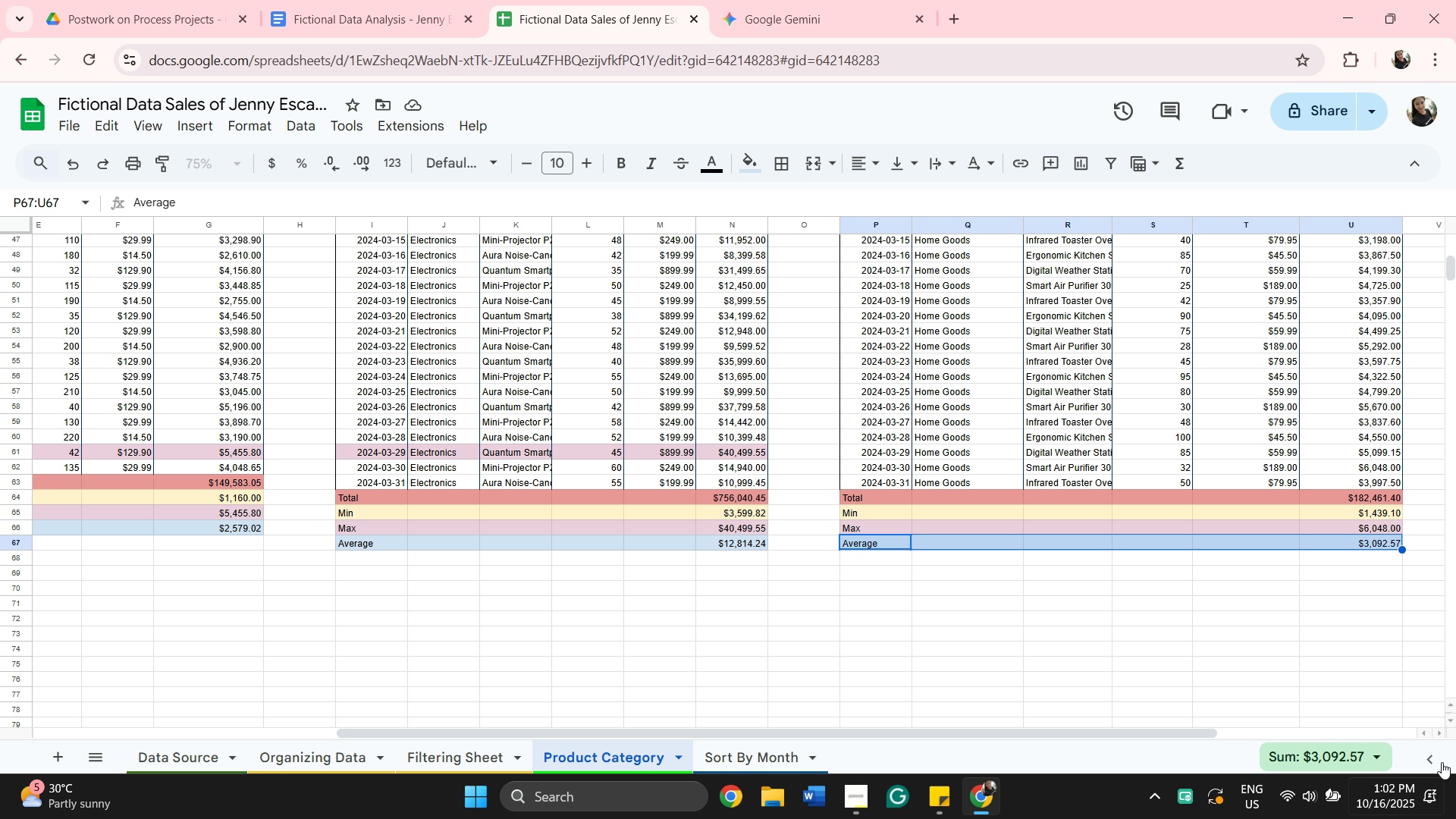 
left_click([1040, 634])
 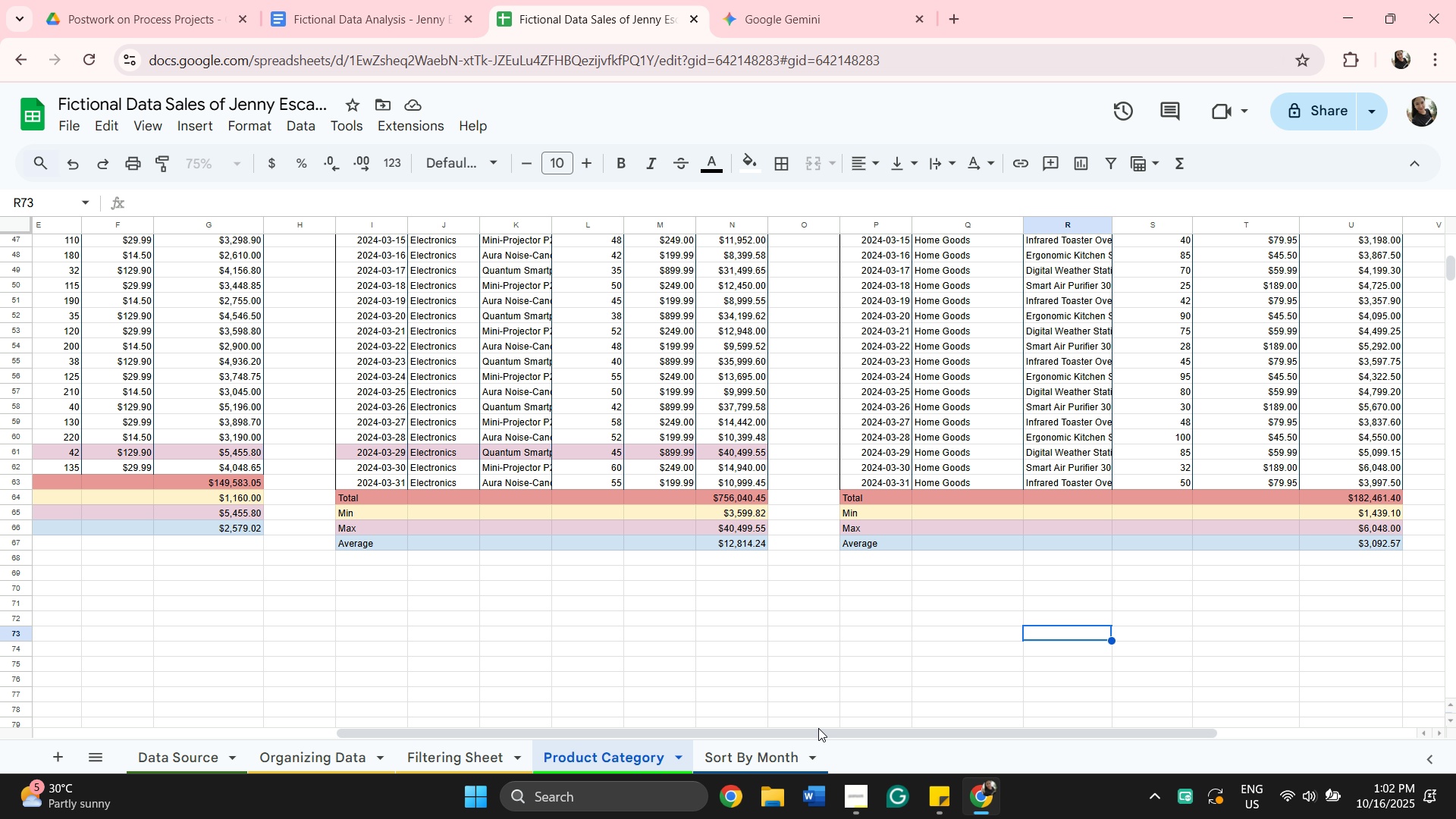 
left_click_drag(start_coordinate=[835, 734], to_coordinate=[363, 580])
 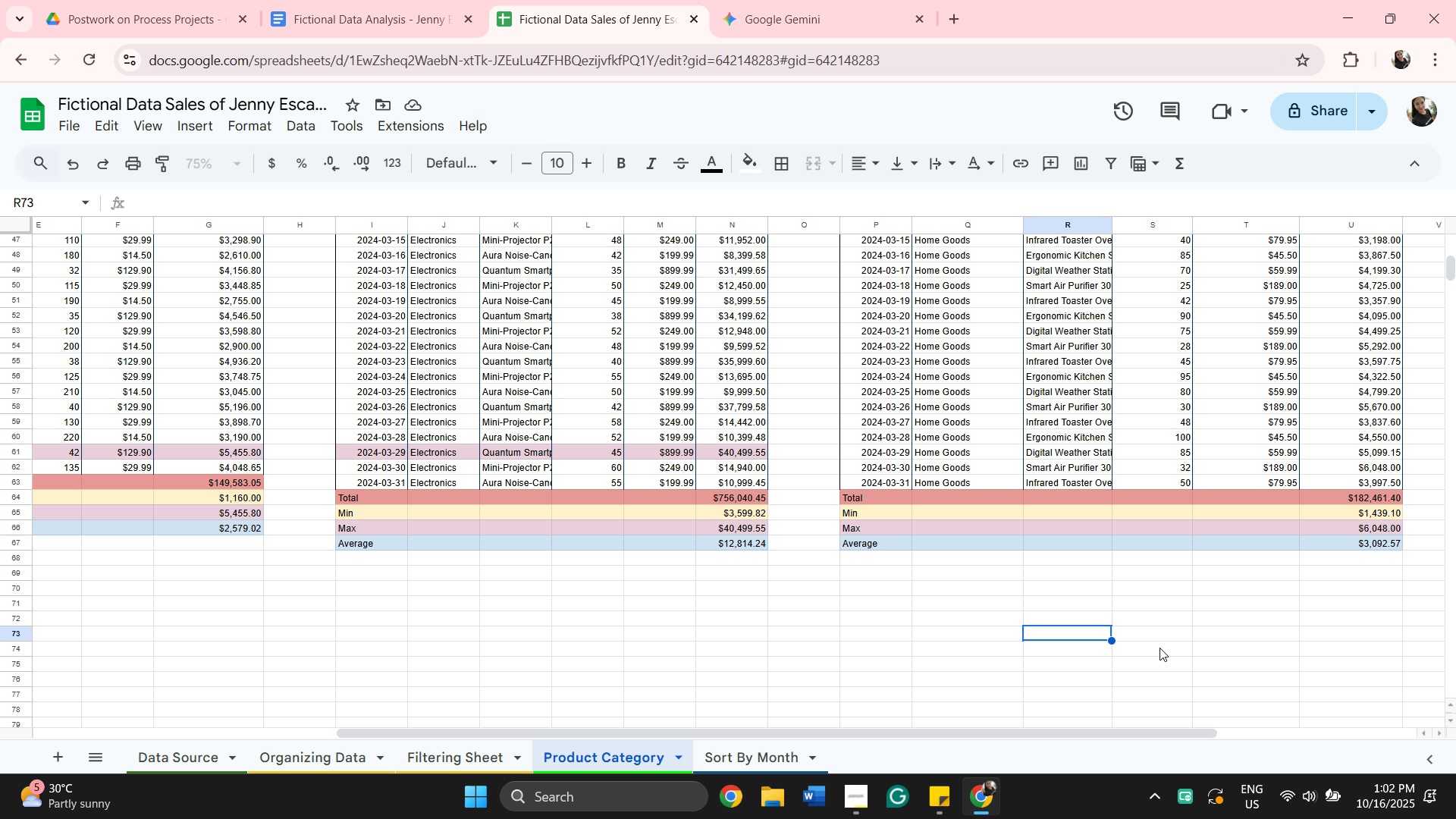 
scroll: coordinate [1175, 651], scroll_direction: down, amount: 4.0
 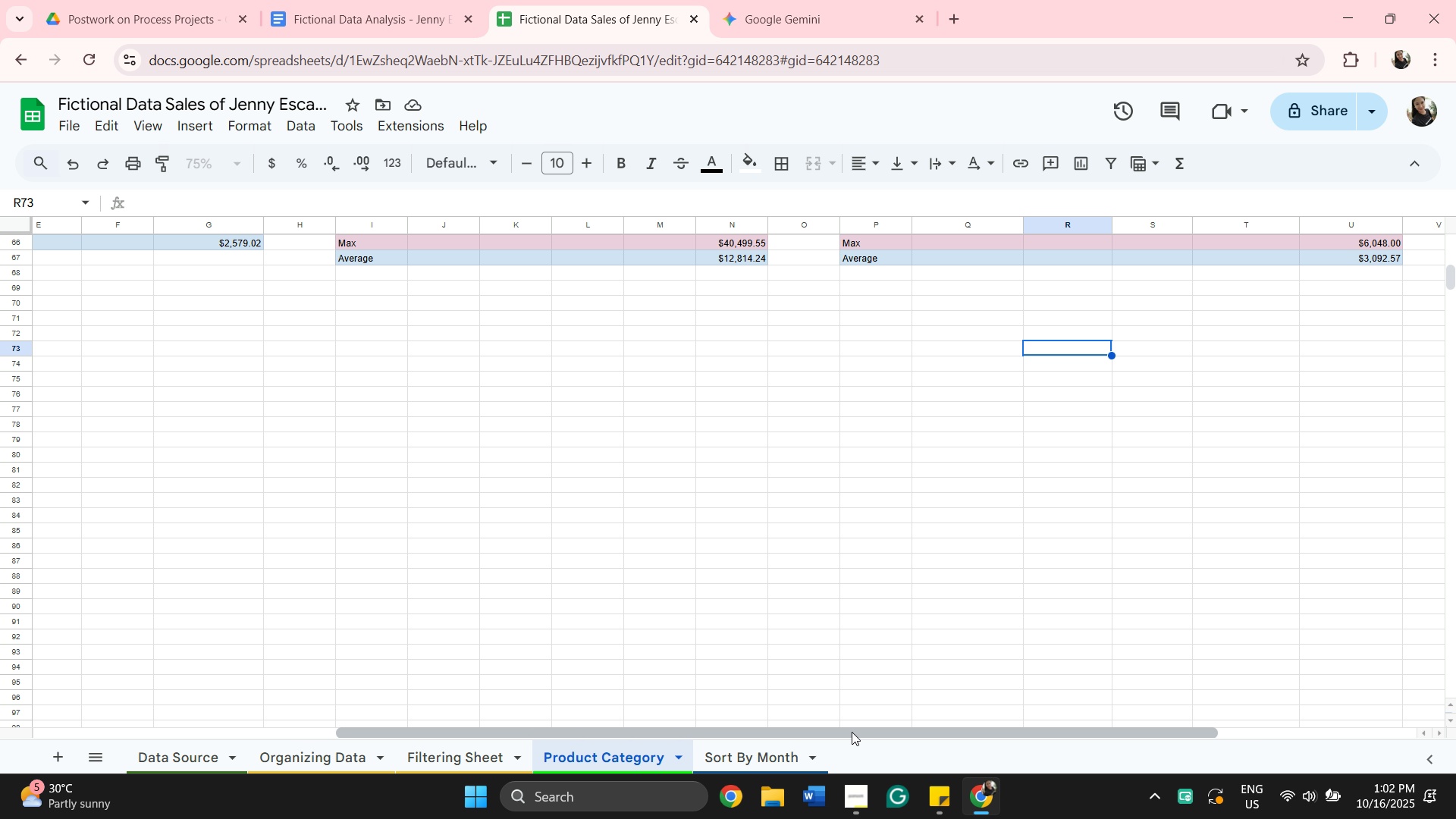 
left_click_drag(start_coordinate=[854, 733], to_coordinate=[398, 522])
 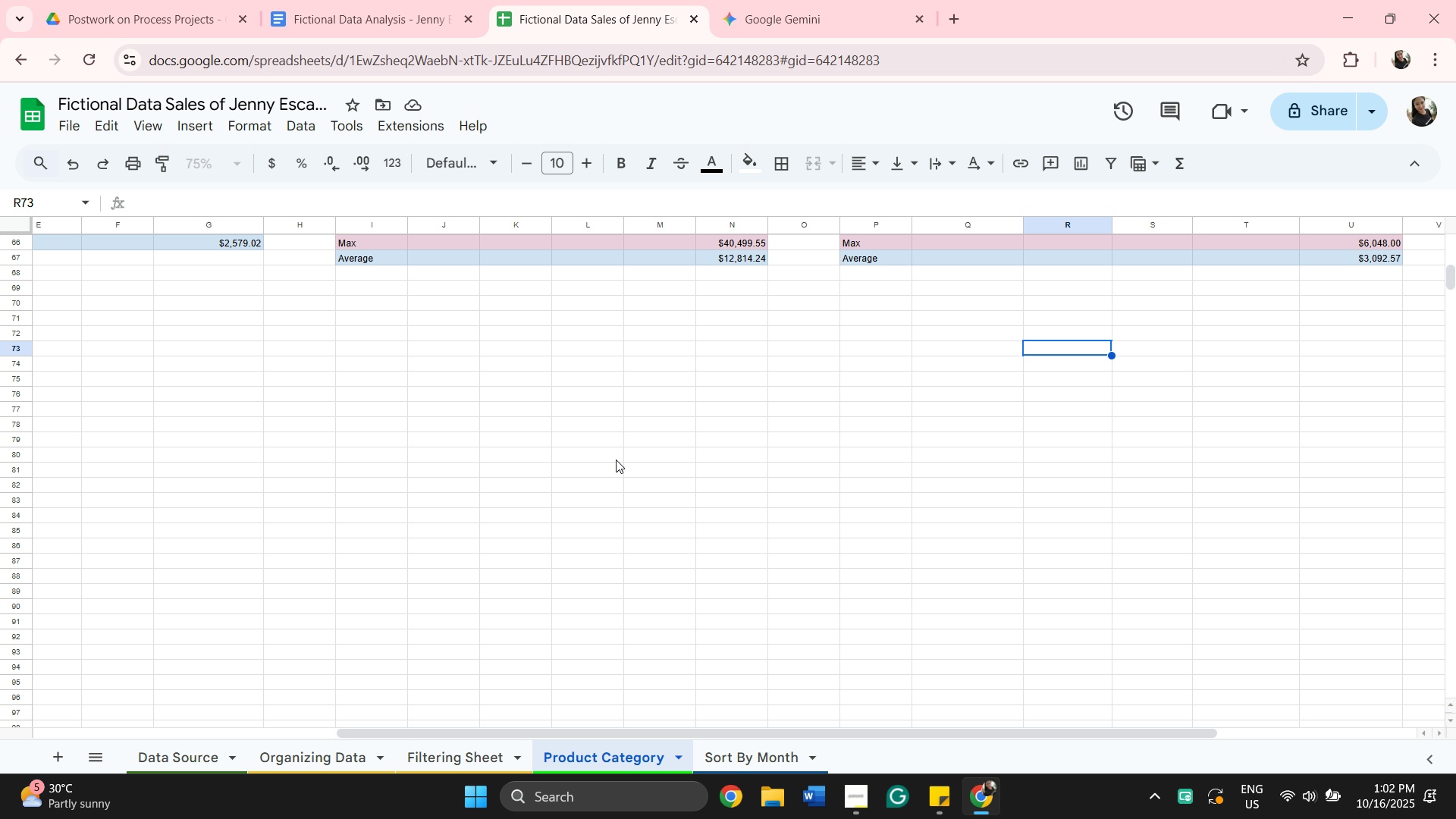 
scroll: coordinate [613, 454], scroll_direction: up, amount: 14.0
 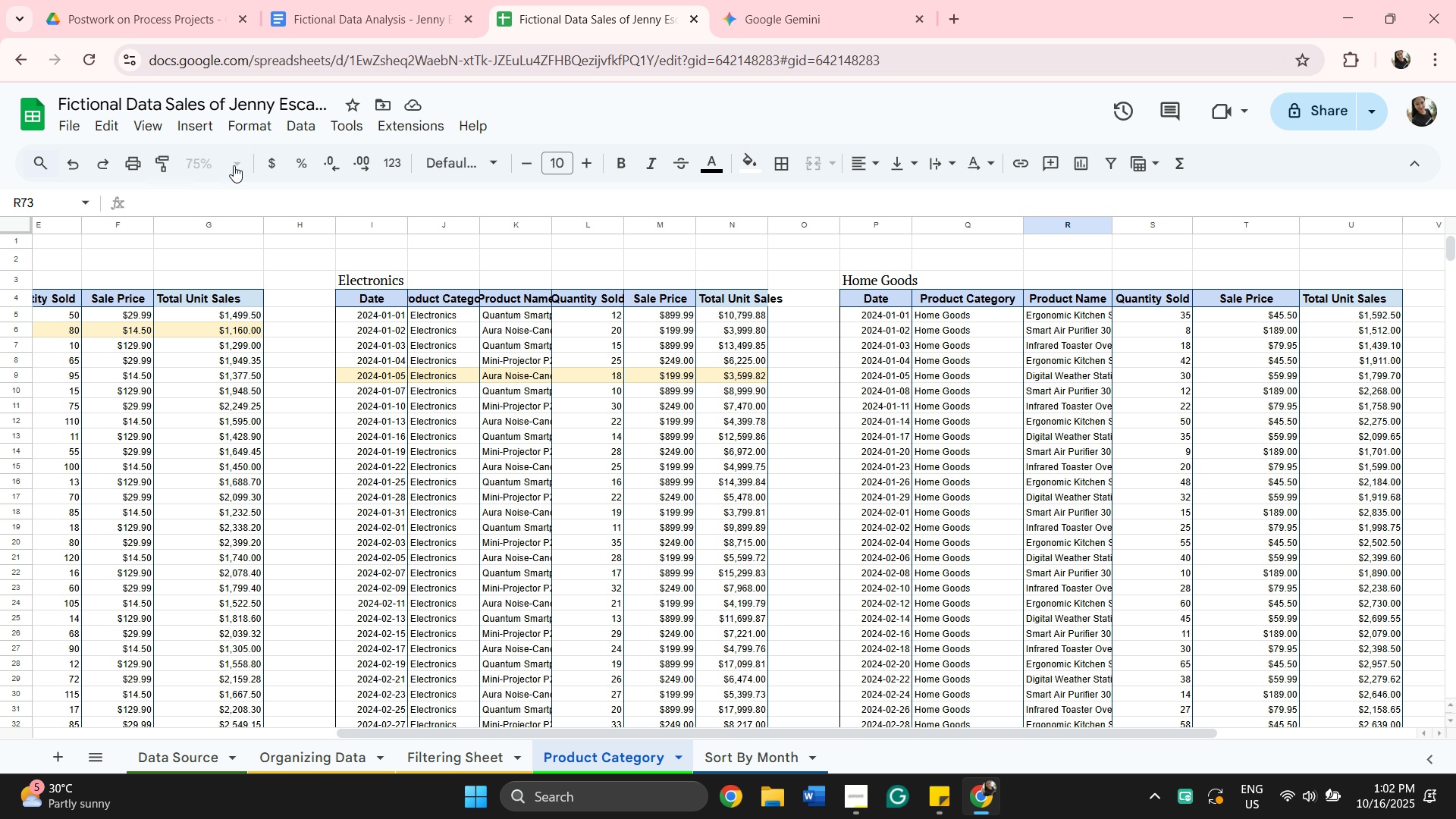 
left_click([300, 272])
 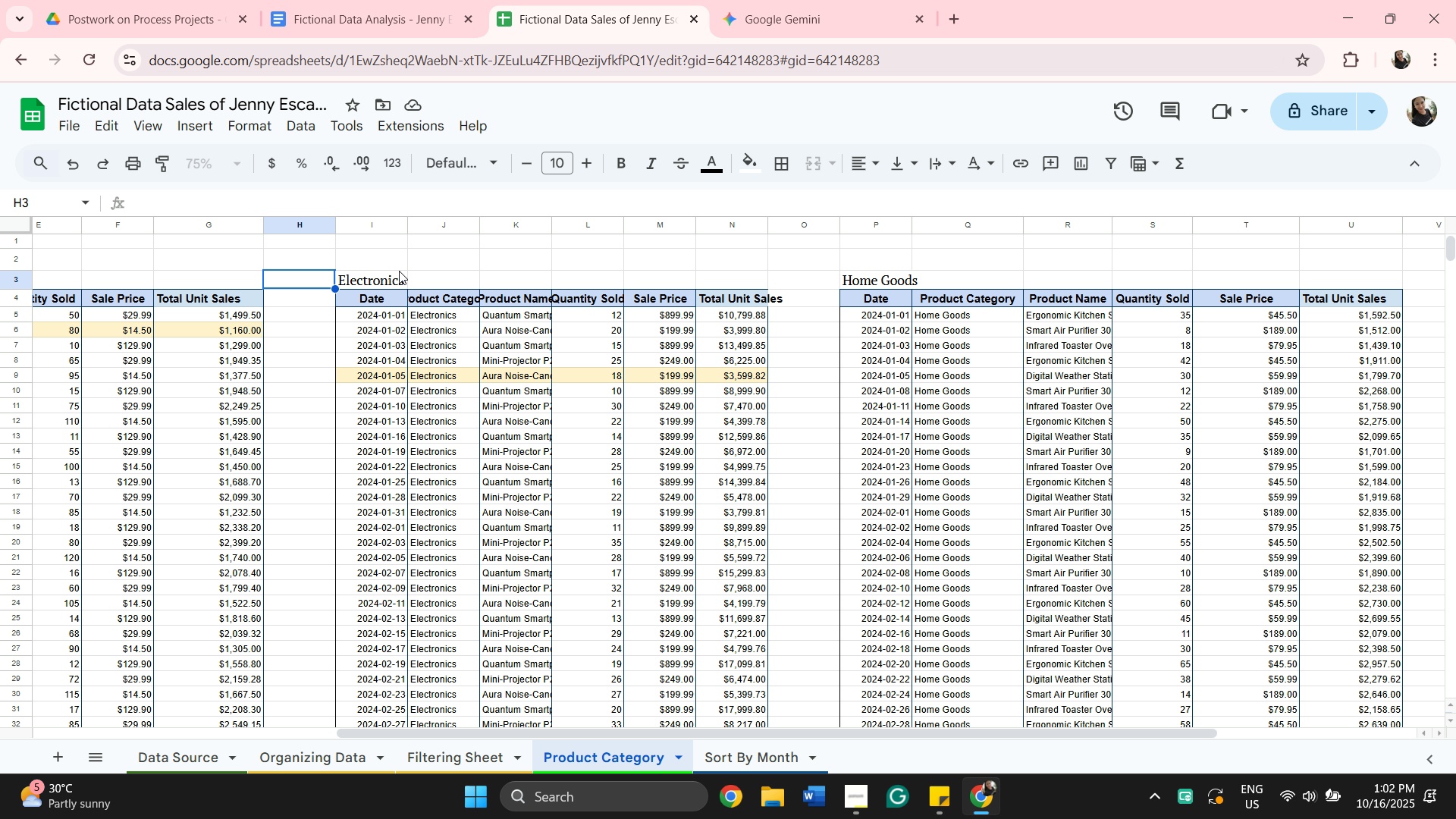 
left_click([391, 275])
 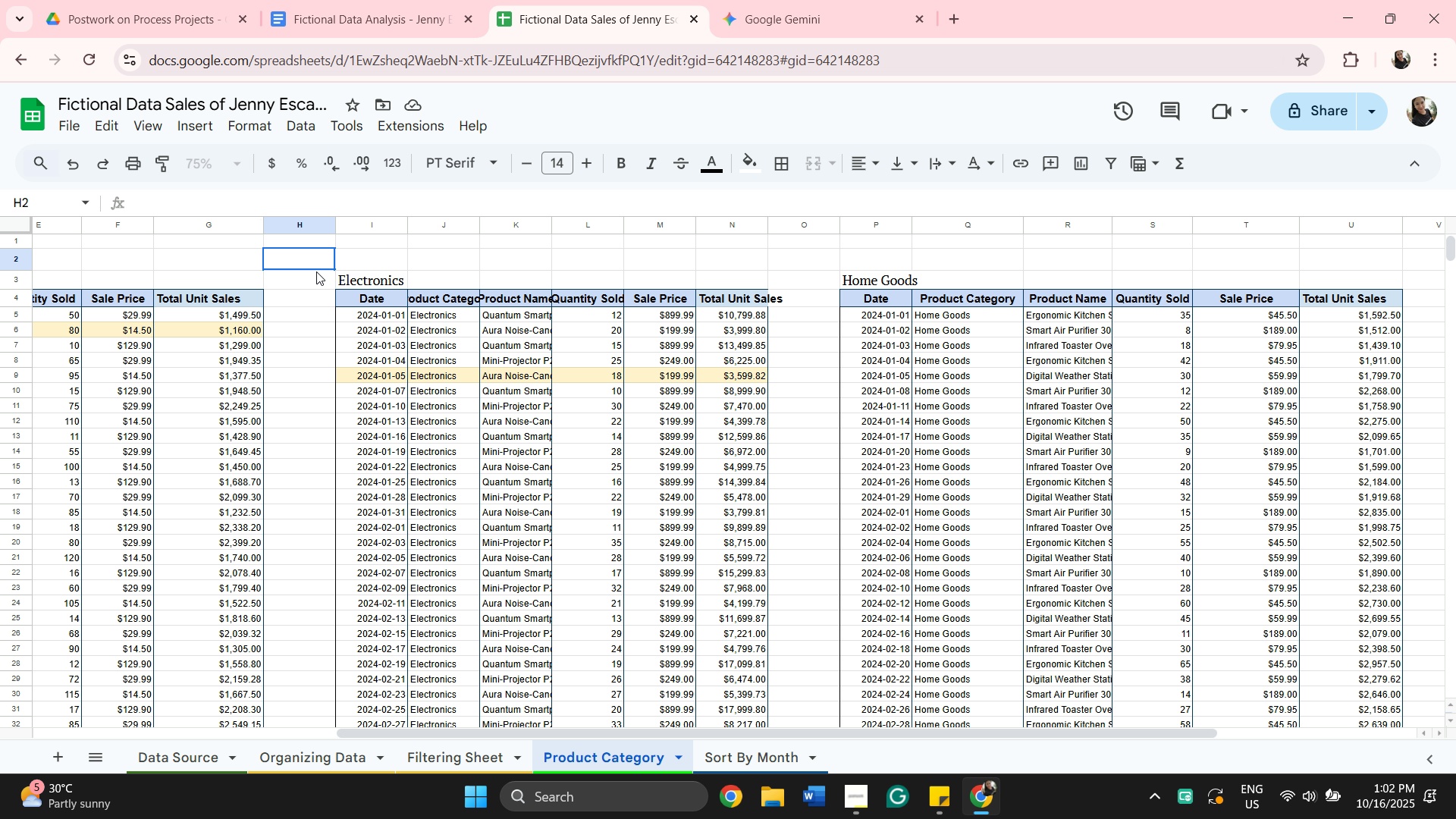 
left_click([316, 271])
 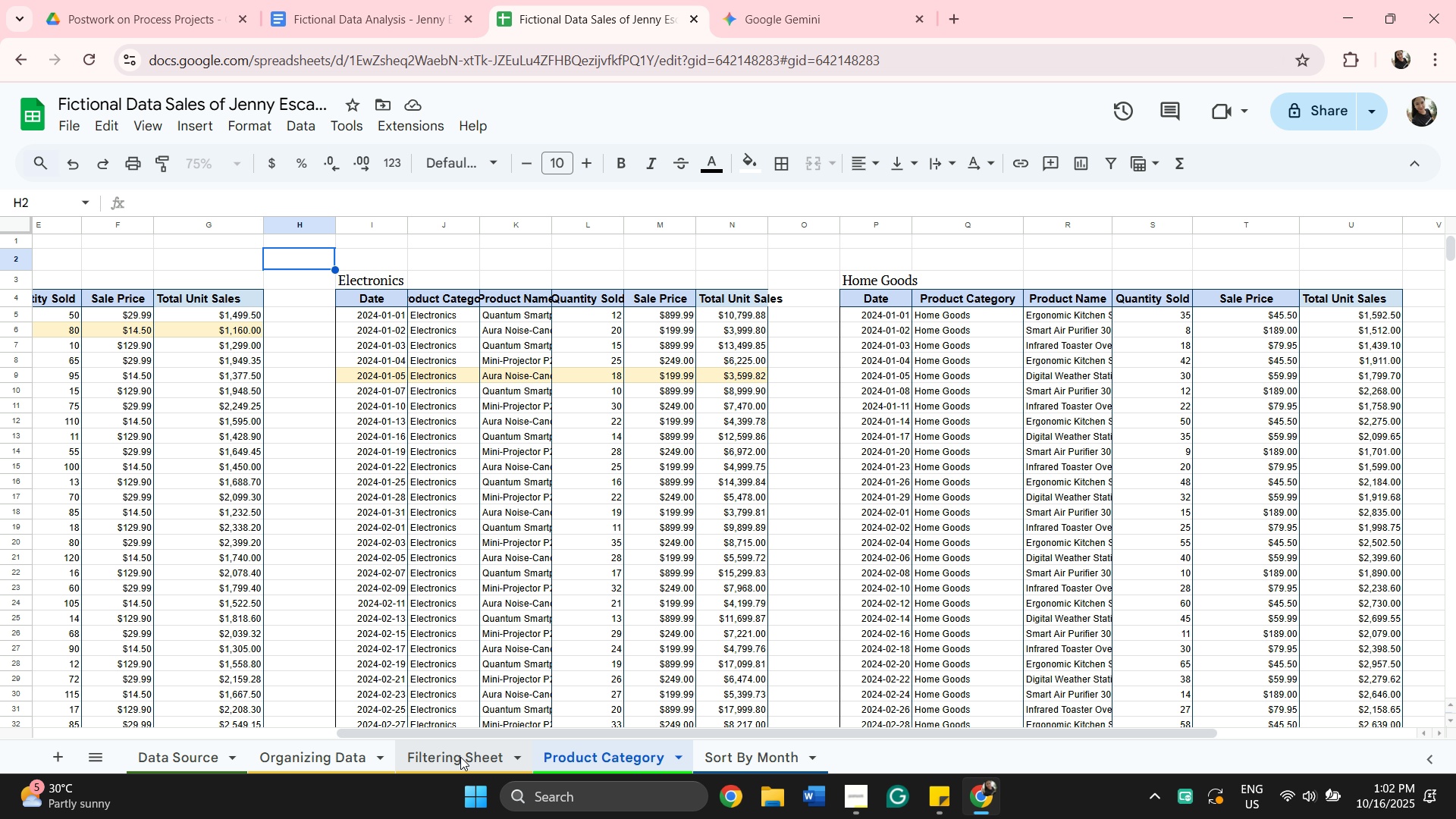 
left_click([461, 757])
 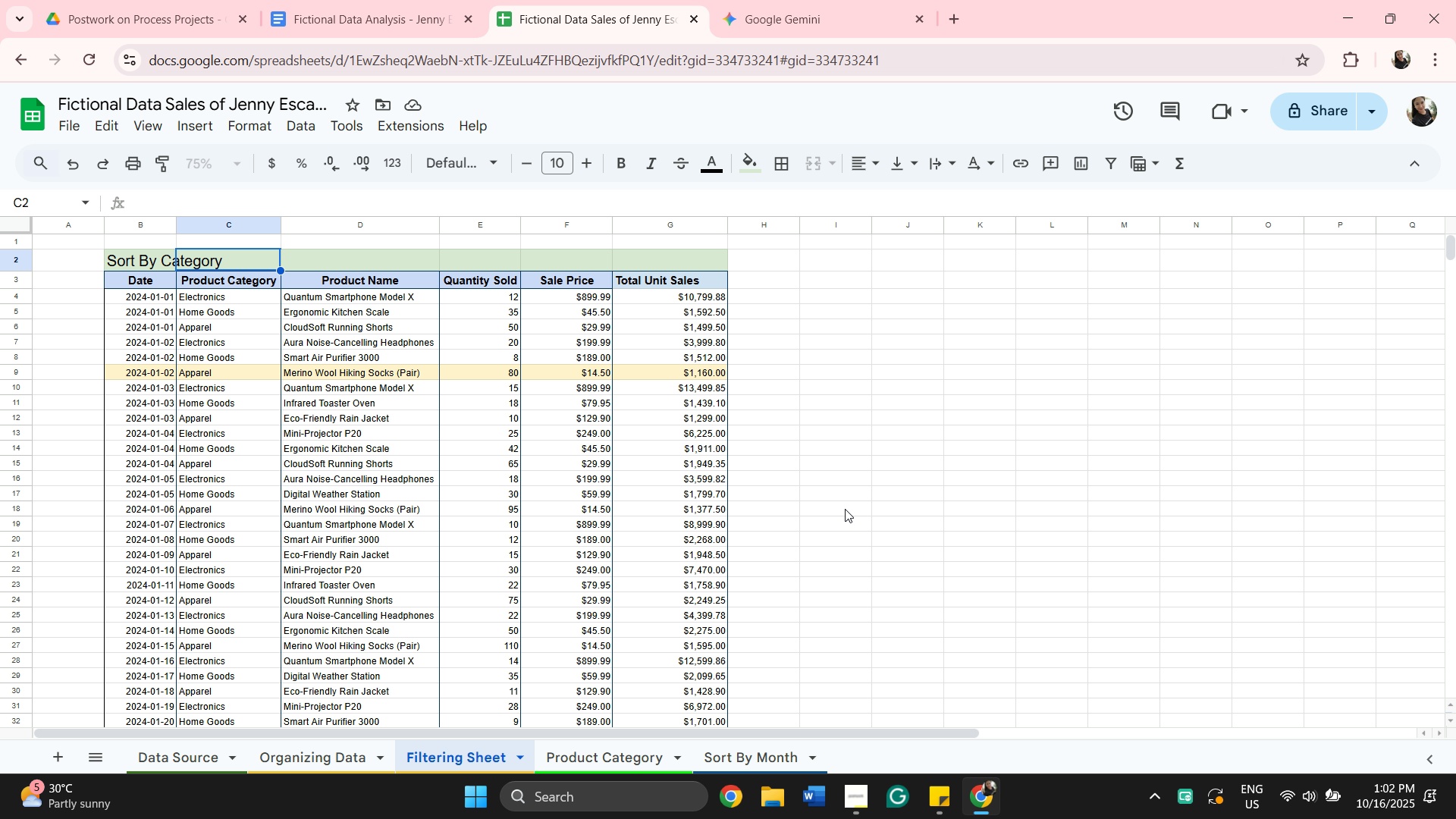 
left_click([846, 509])
 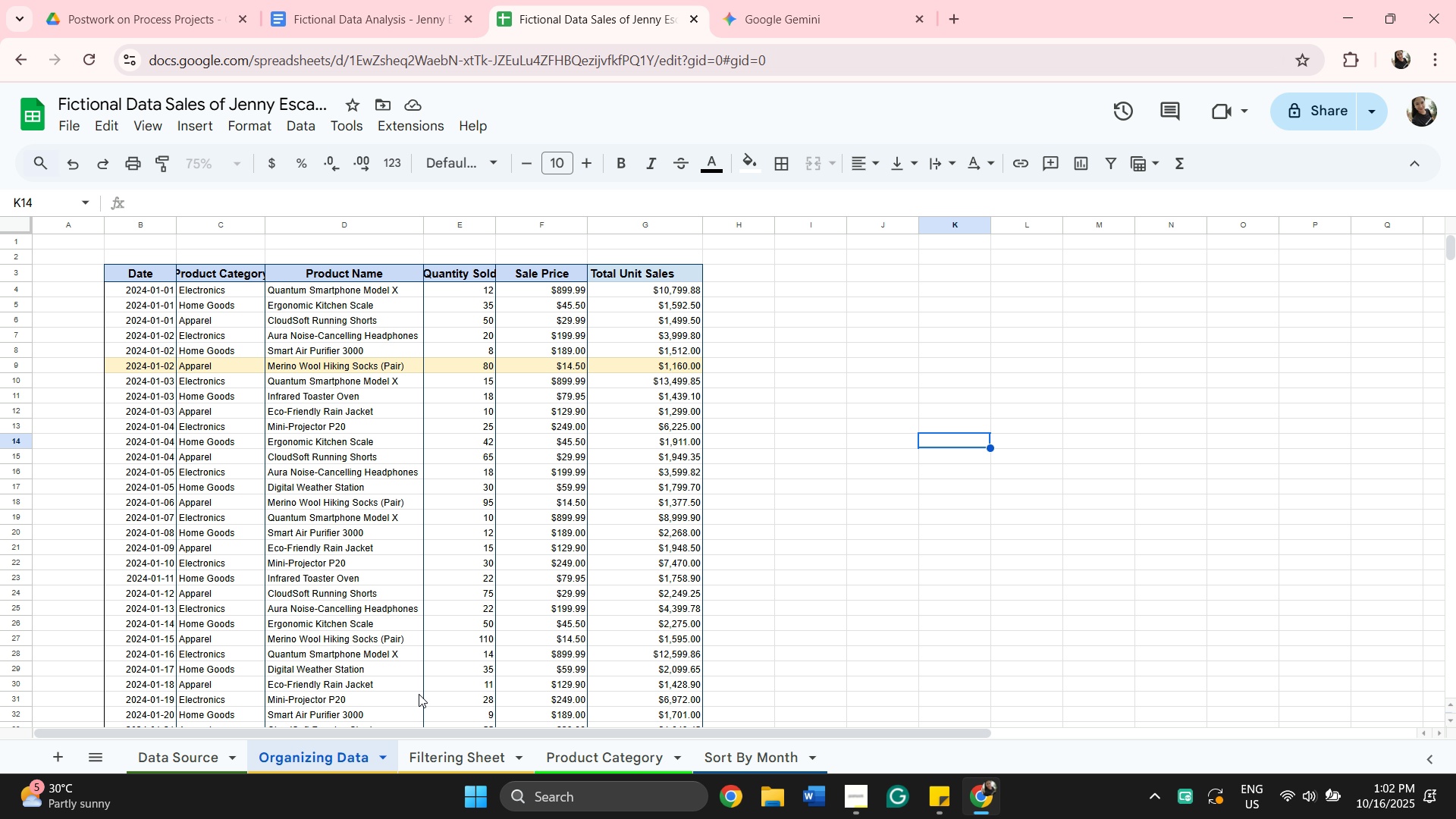 
left_click([206, 746])
 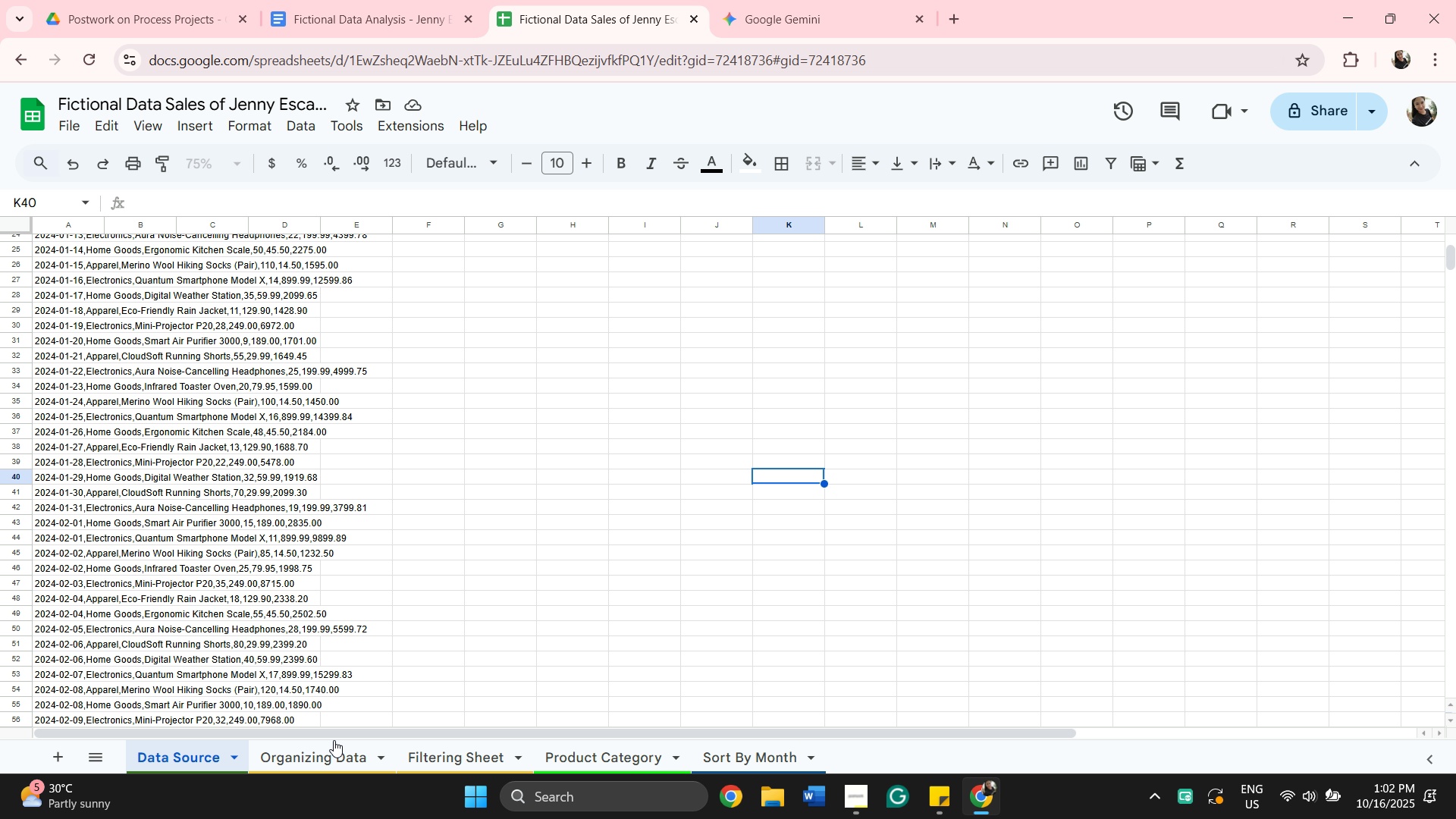 
left_click([329, 754])
 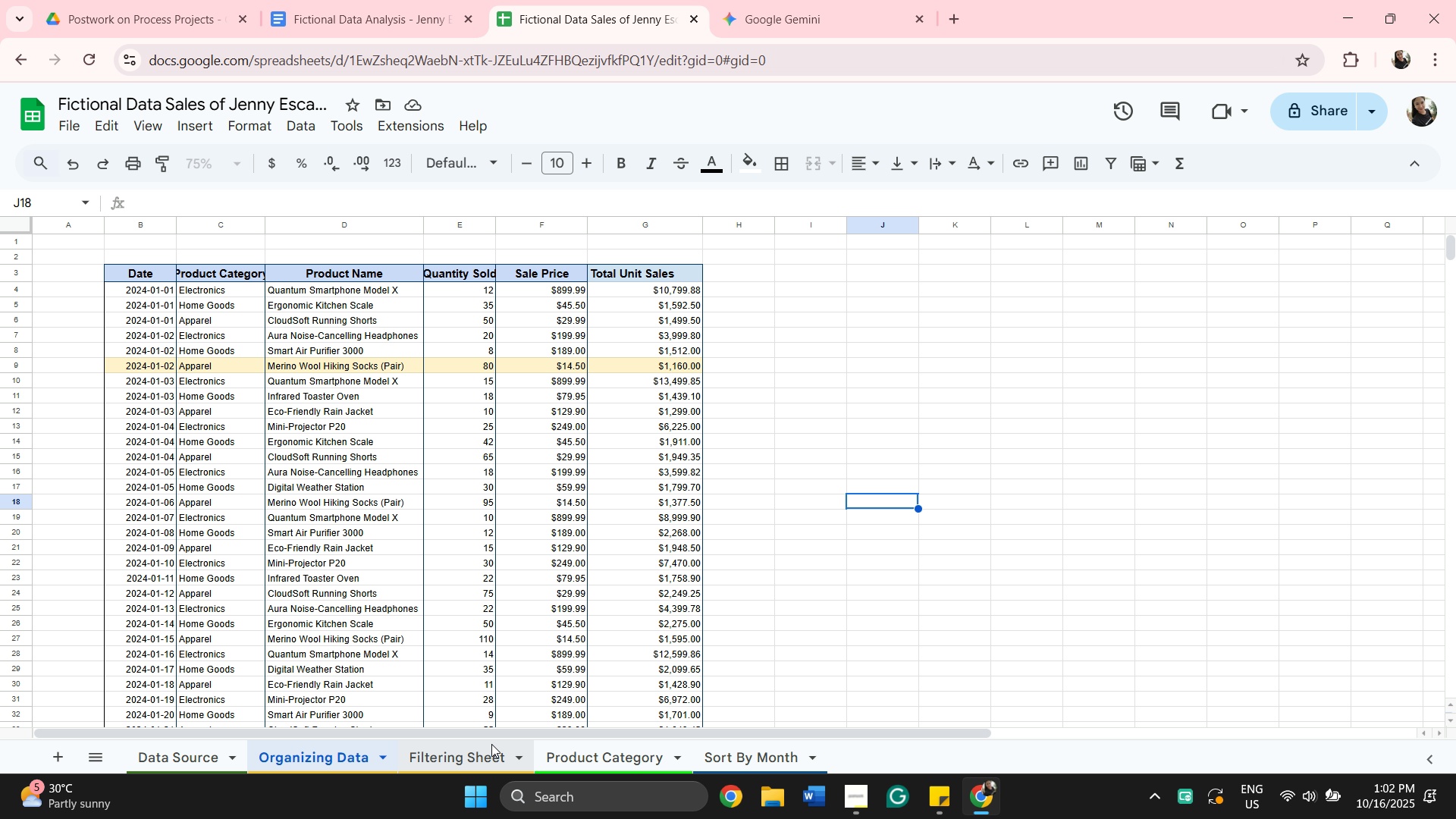 
left_click([493, 744])
 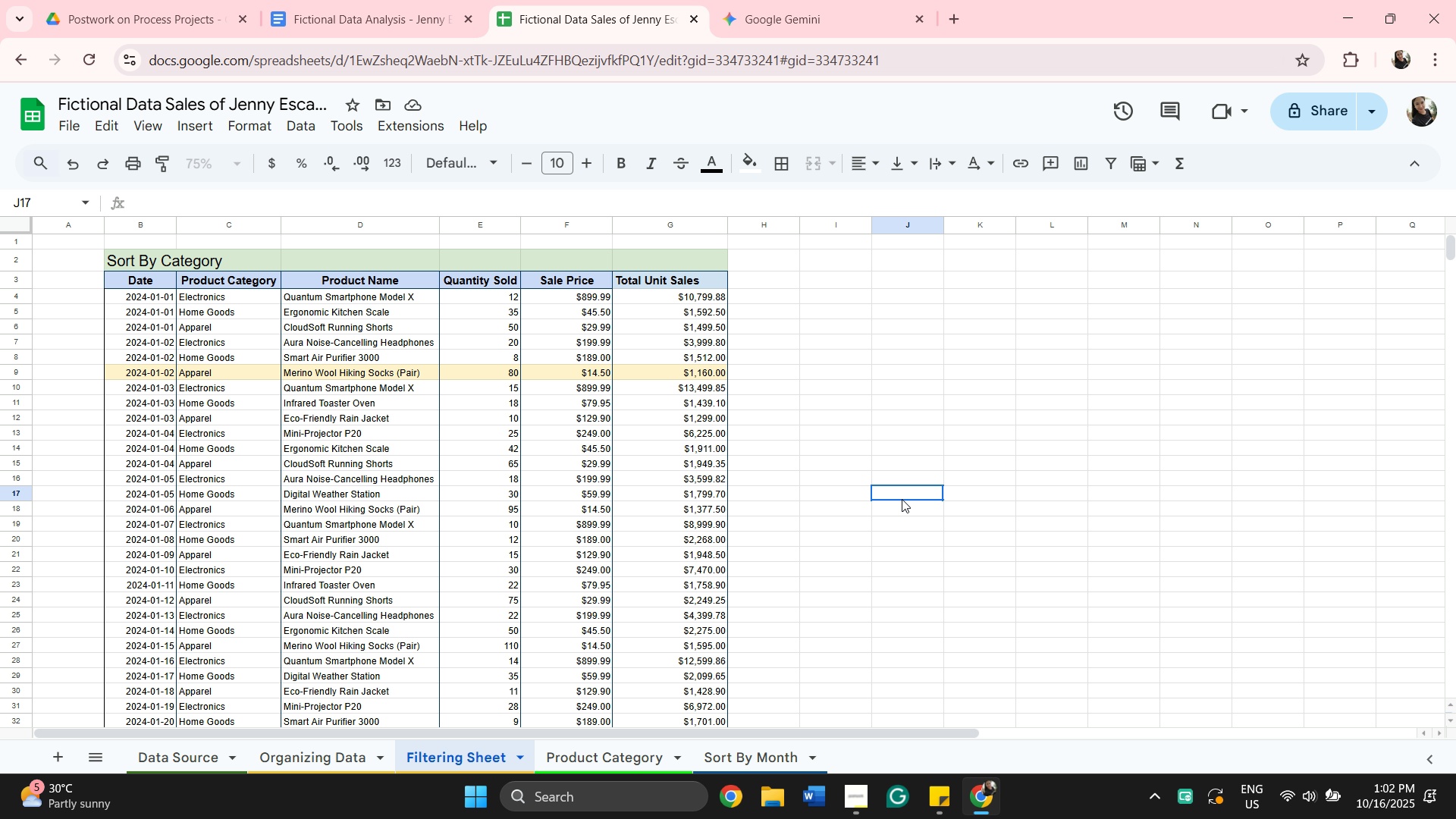 
left_click([902, 499])
 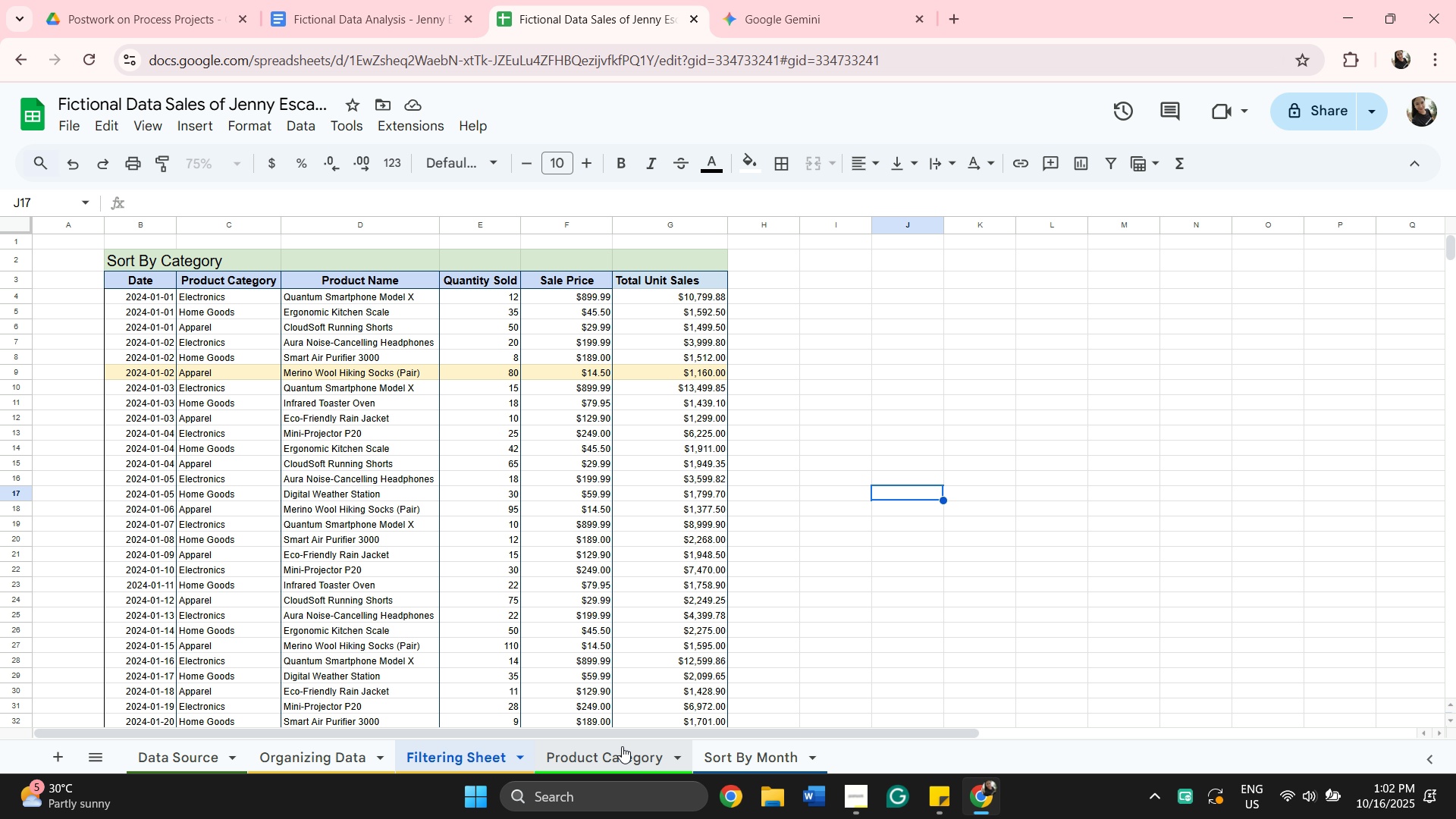 
left_click([623, 755])
 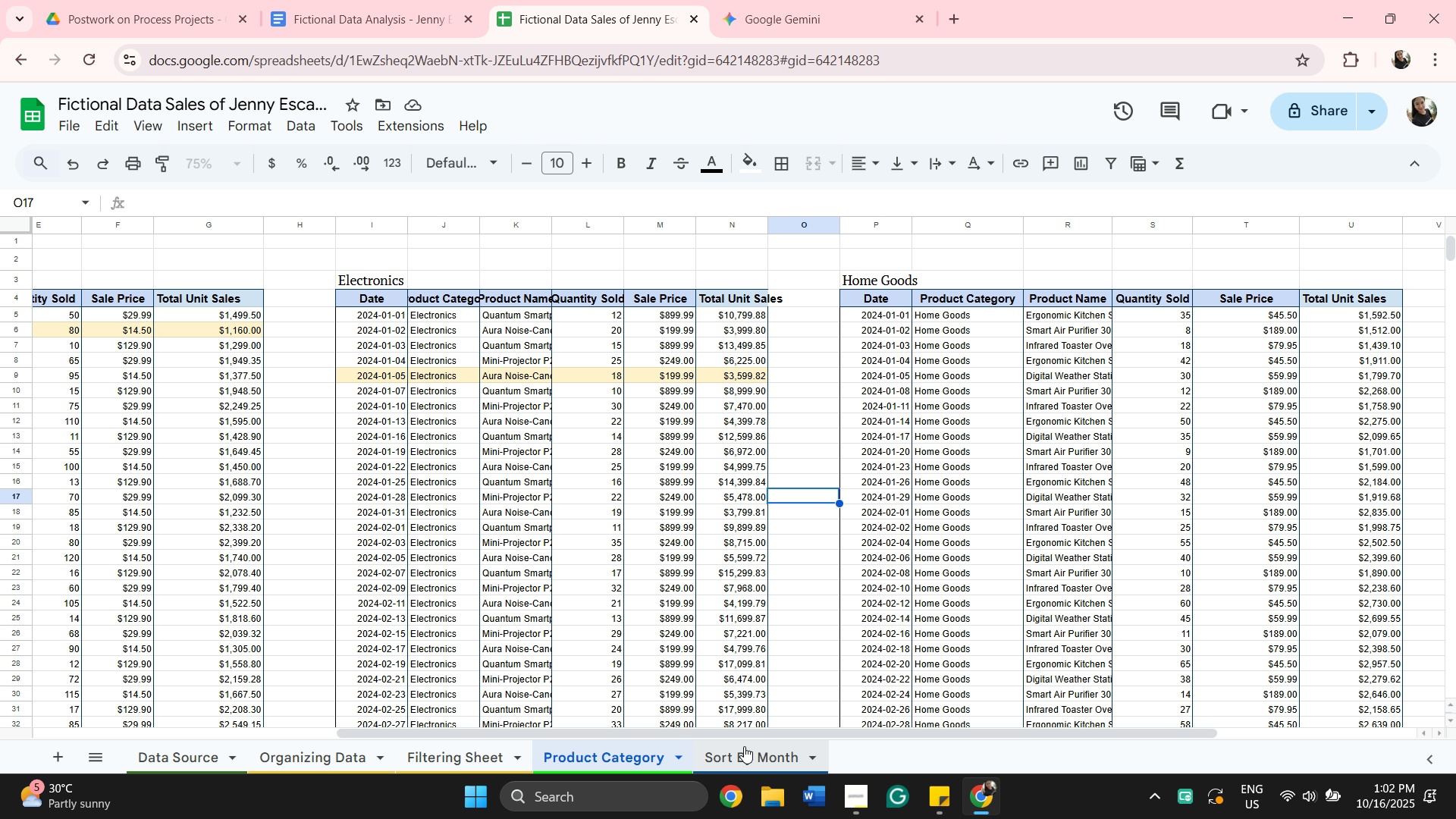 
left_click_drag(start_coordinate=[745, 762], to_coordinate=[749, 762])
 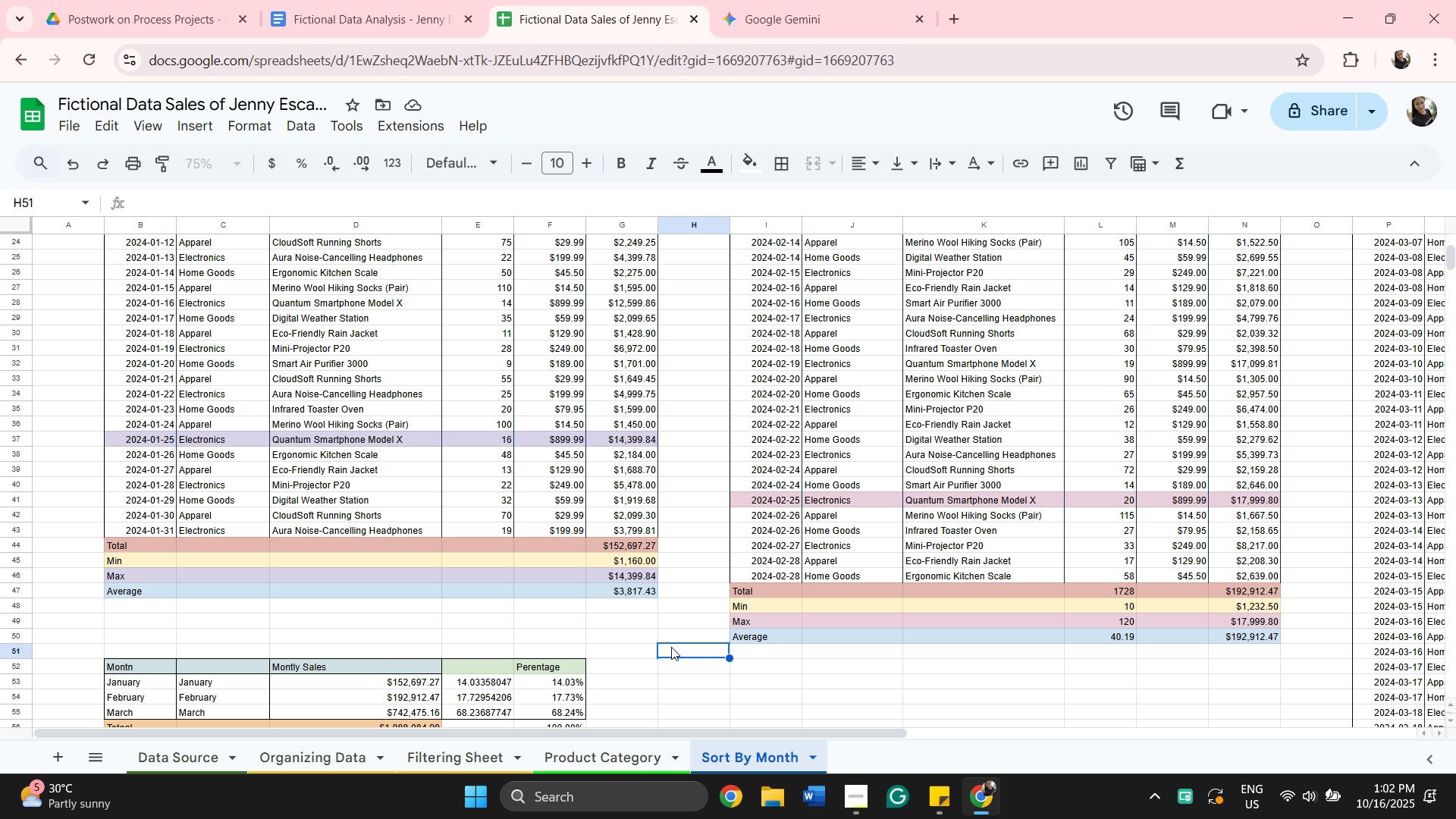 
scroll: coordinate [752, 539], scroll_direction: down, amount: 15.0
 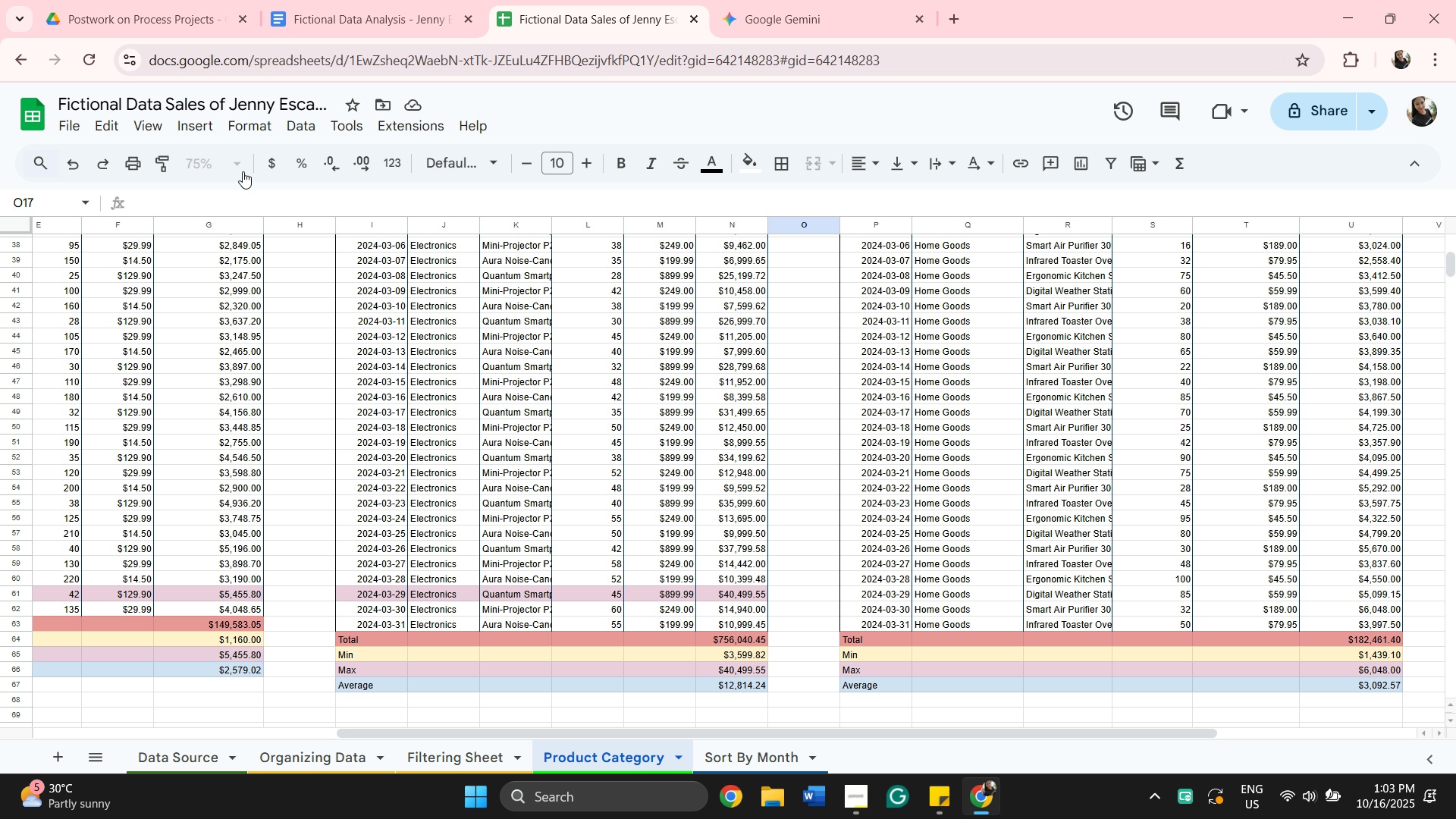 
wait(5.64)
 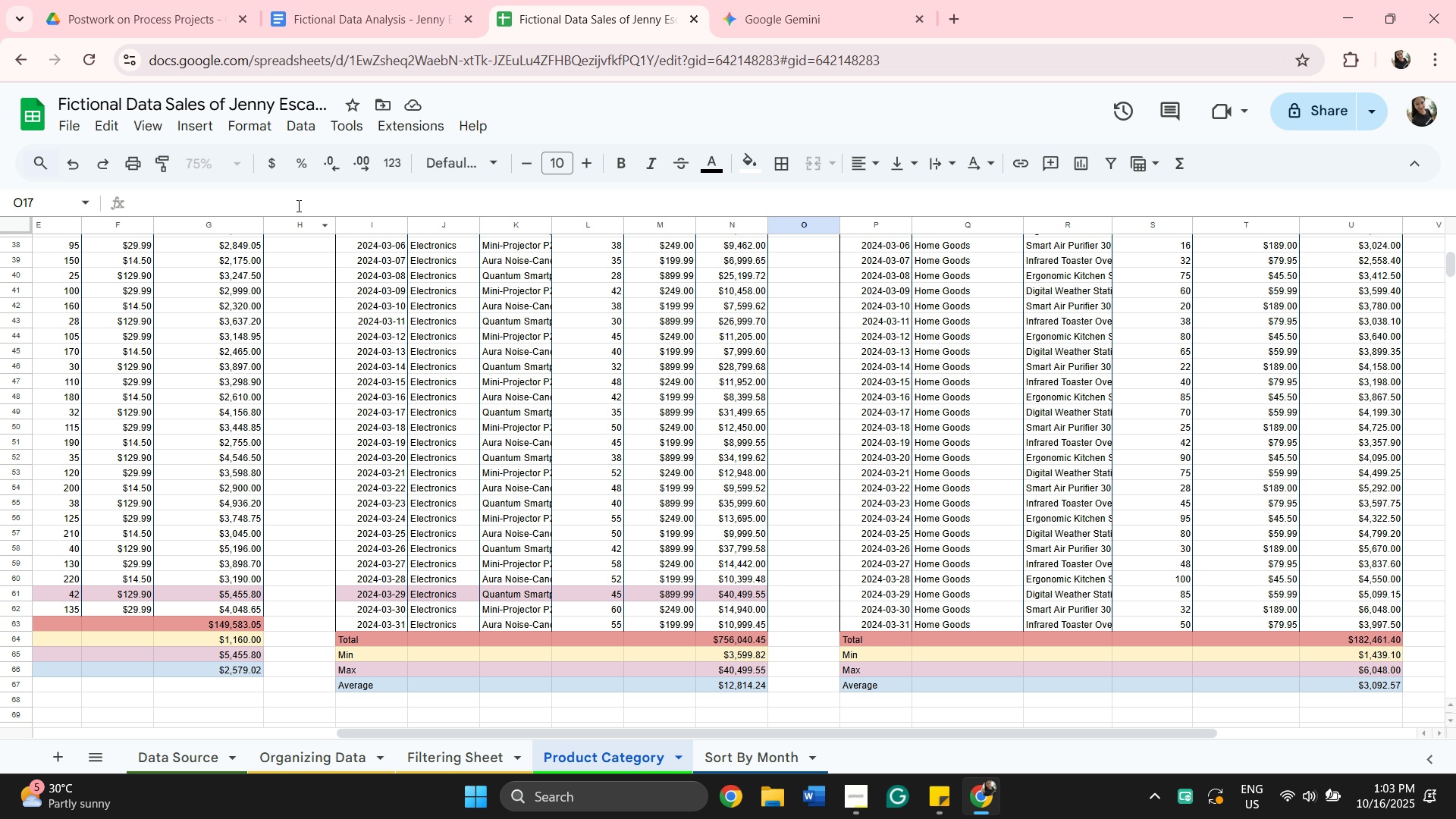 
left_click([375, 766])
 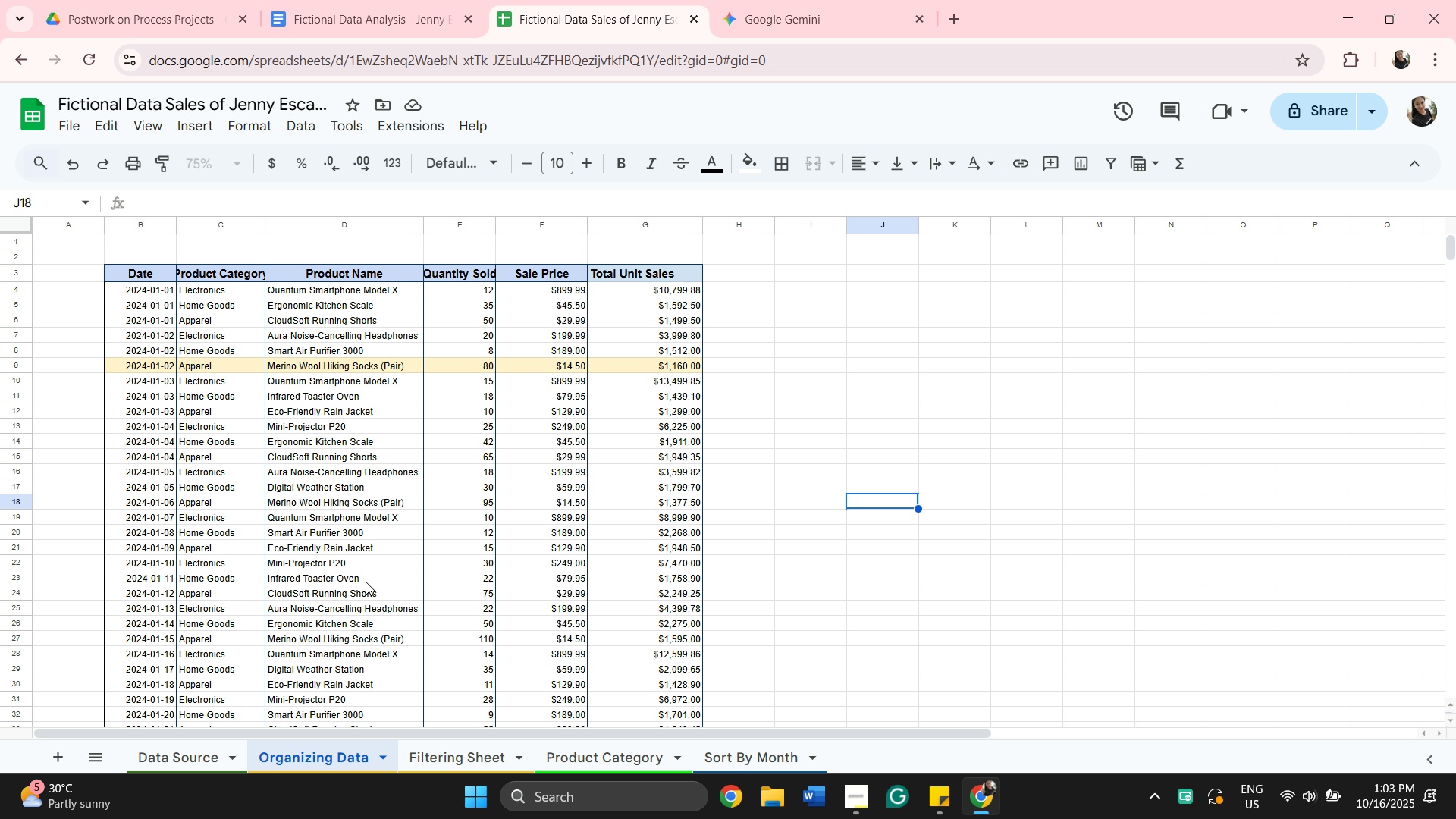 
scroll: coordinate [366, 581], scroll_direction: up, amount: 1.0
 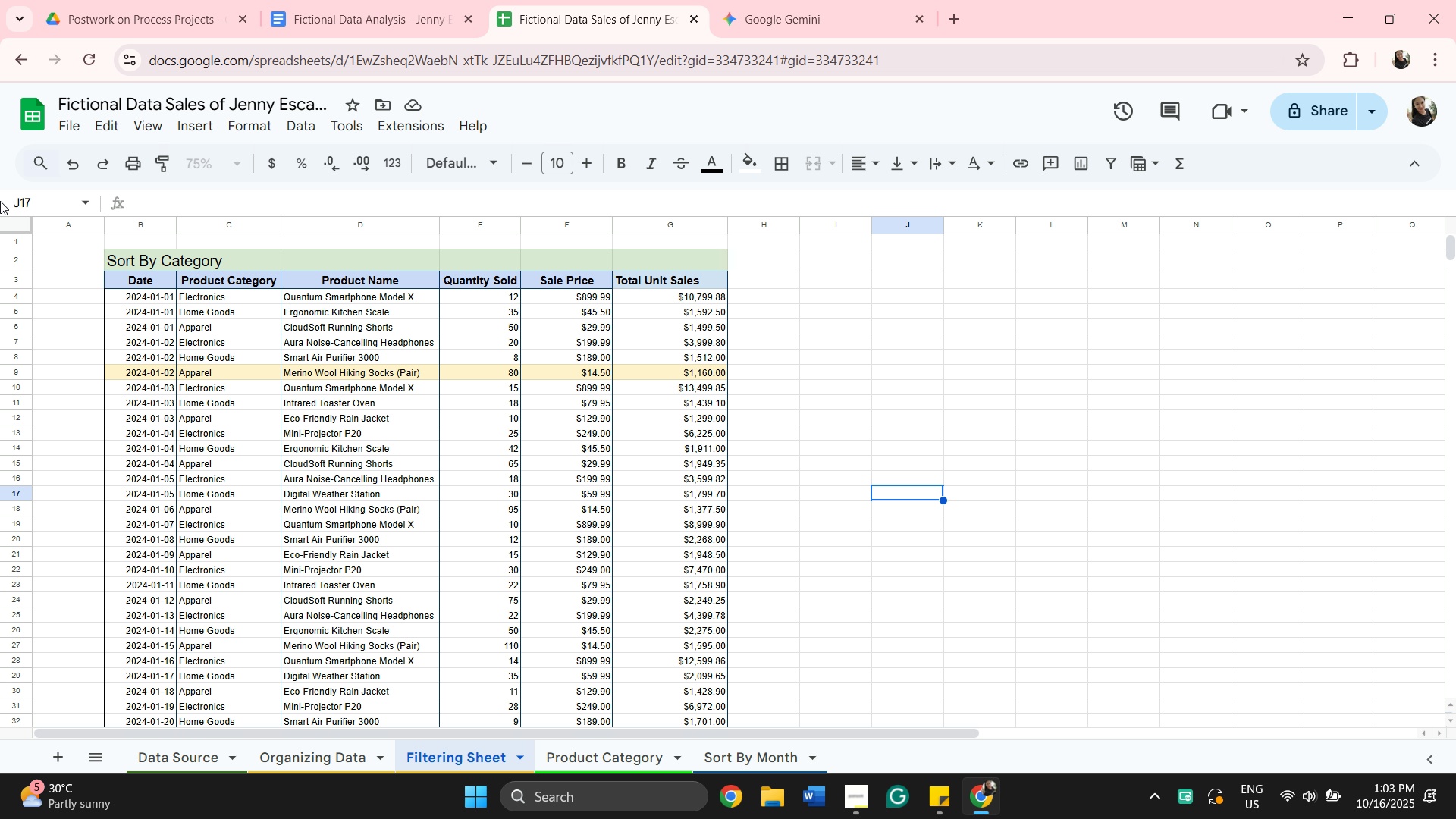 
wait(7.75)
 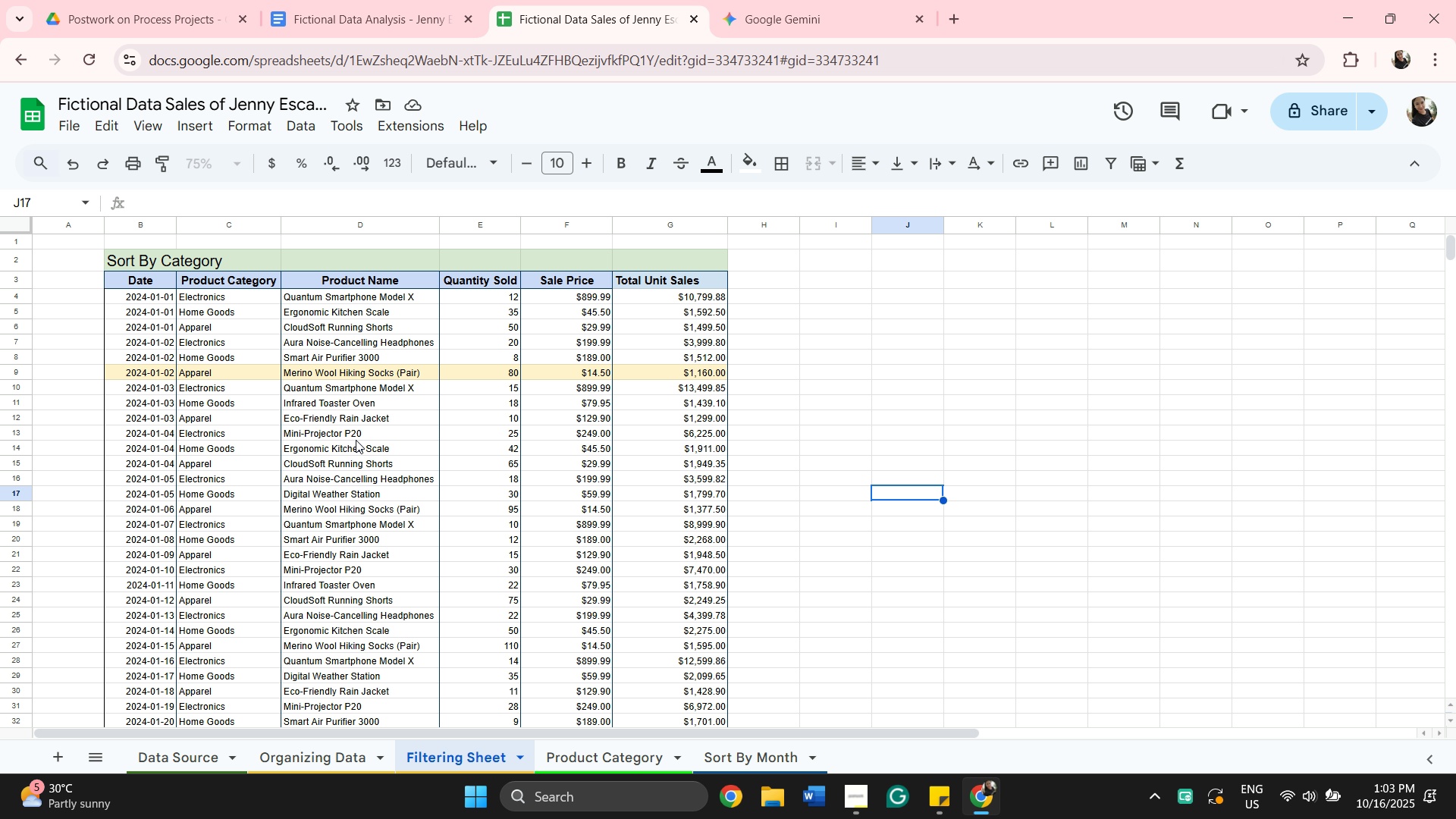 
key(Backspace)
 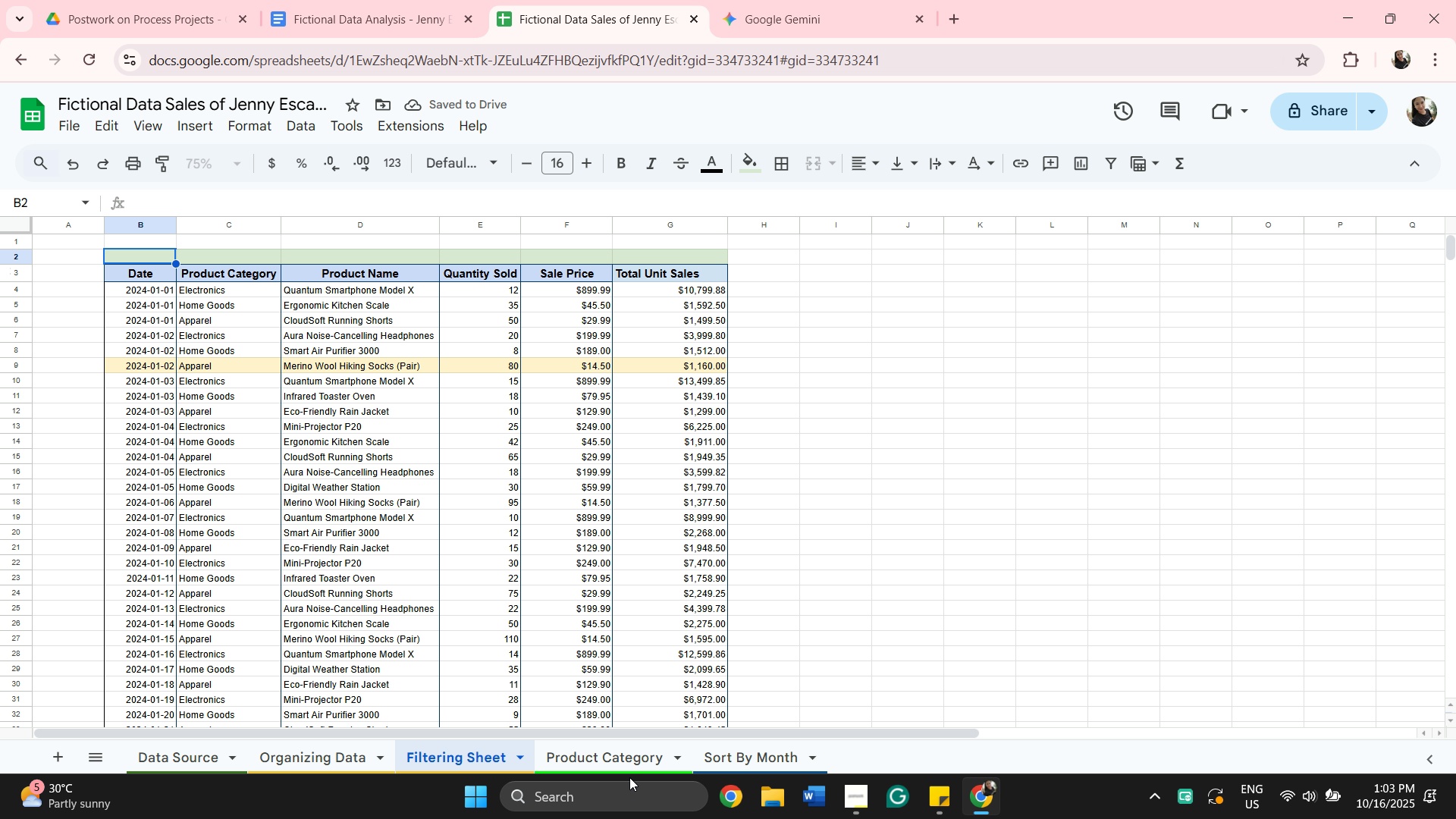 
wait(5.05)
 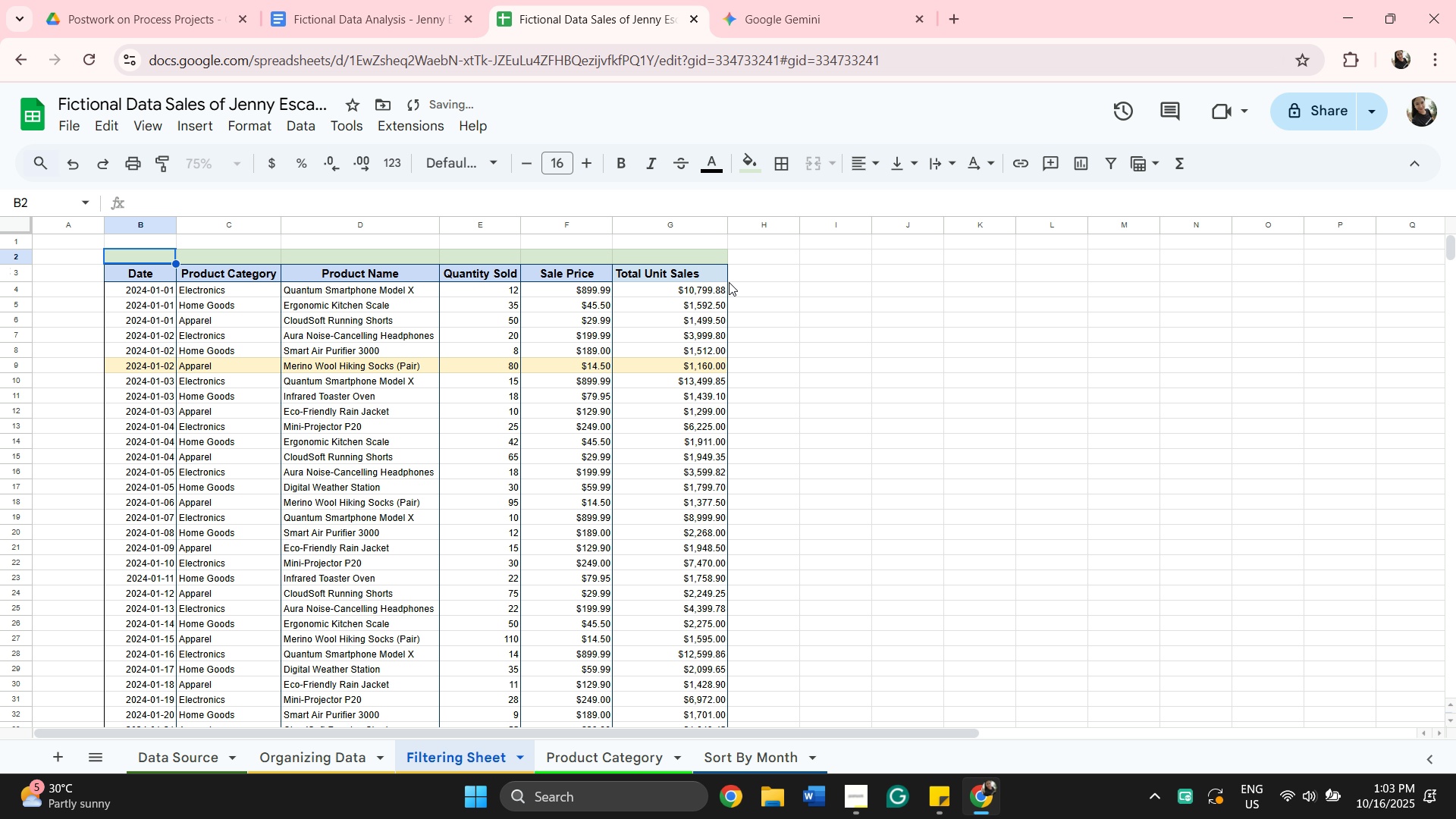 
left_click([720, 762])
 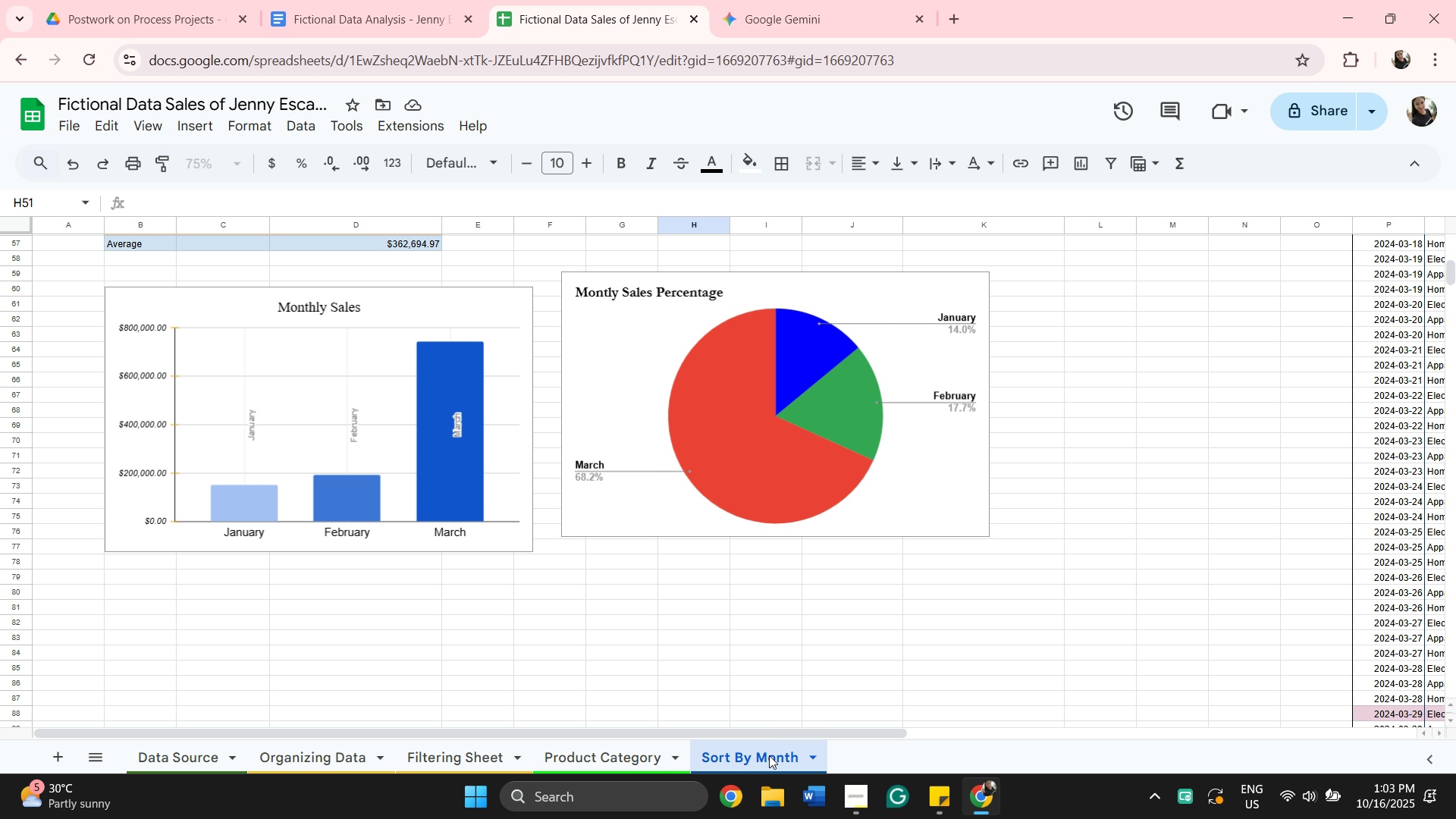 
left_click([815, 752])
 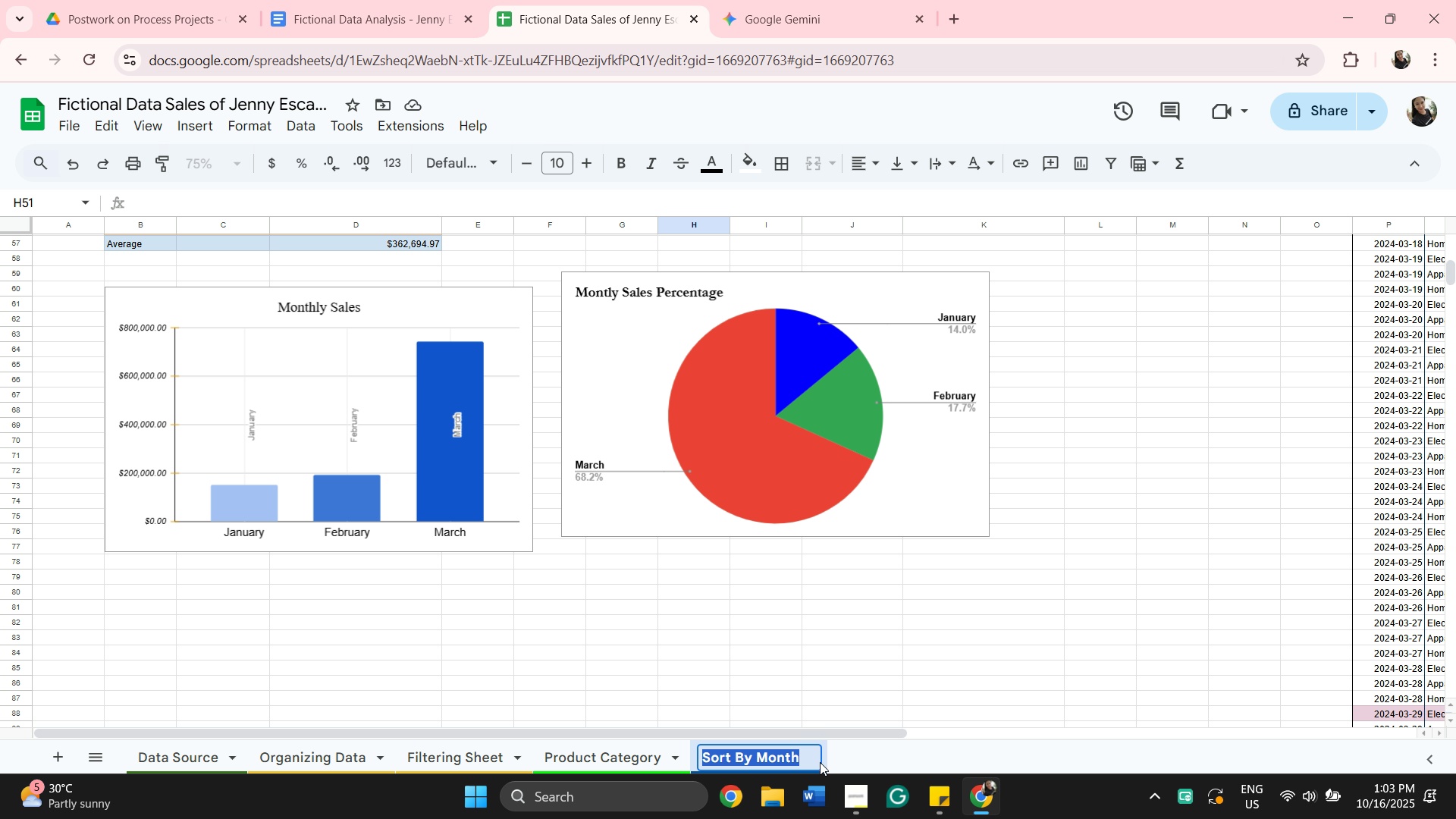 
left_click([808, 757])
 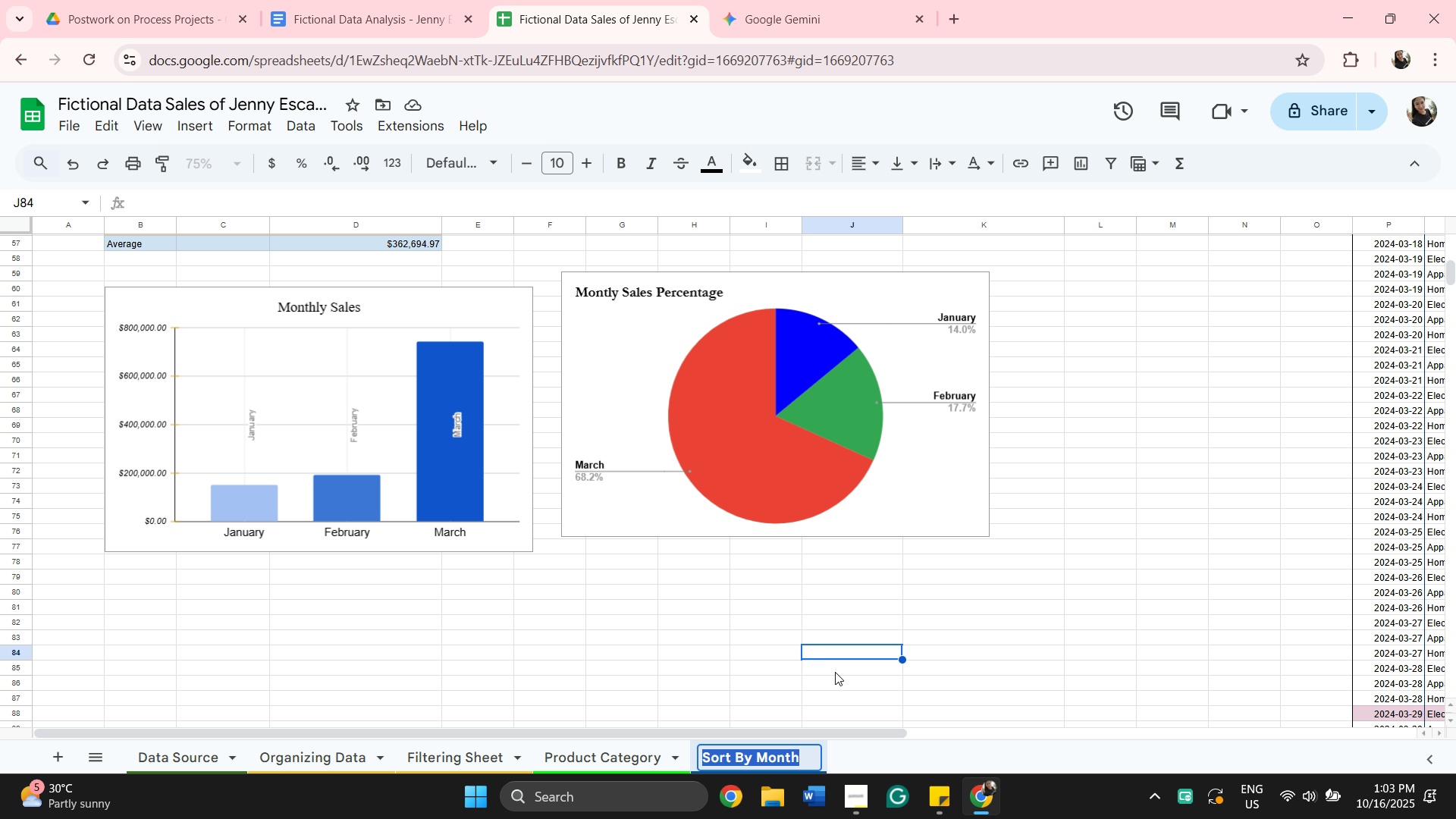 
wait(7.01)
 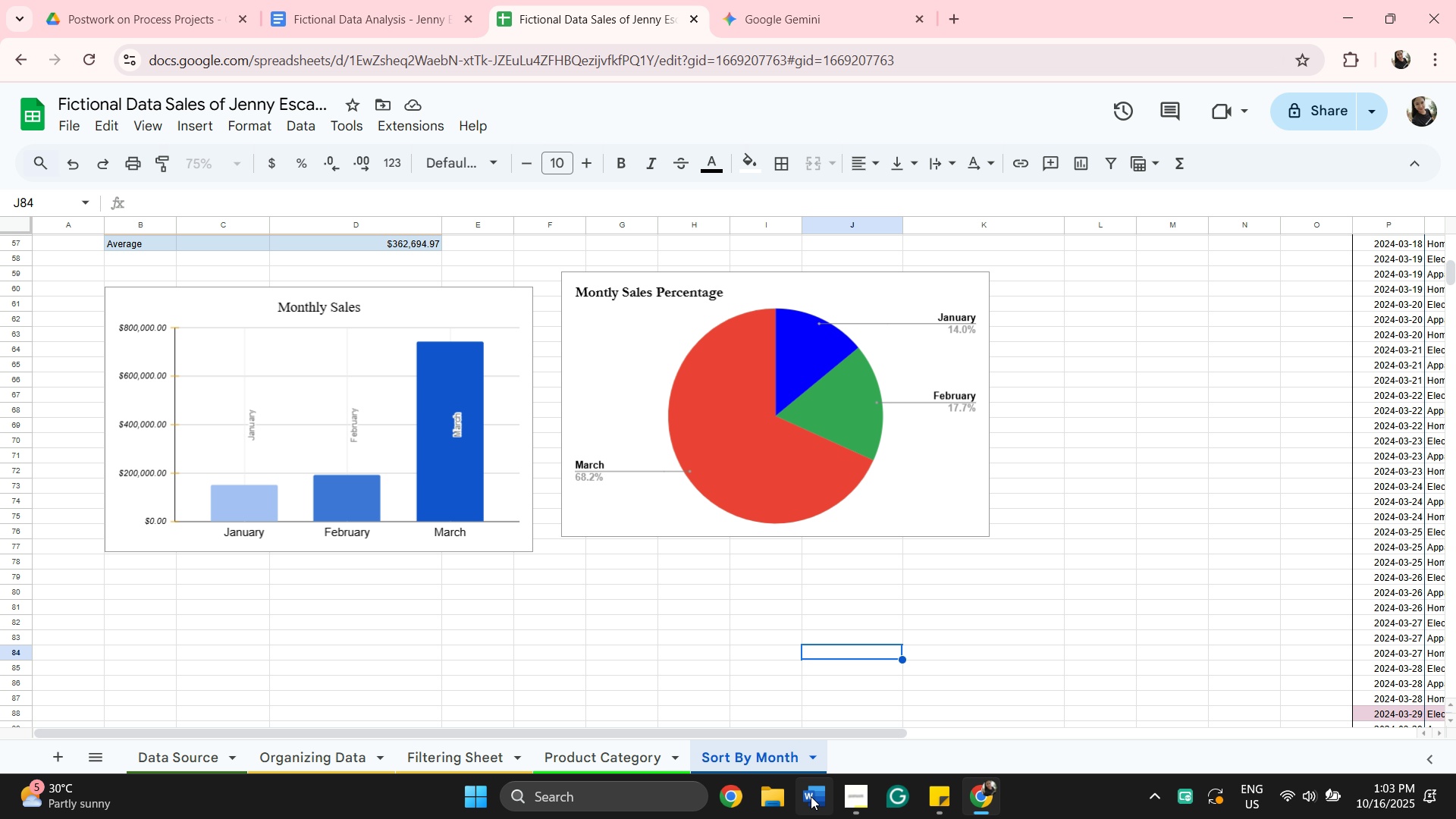 
left_click([812, 760])
 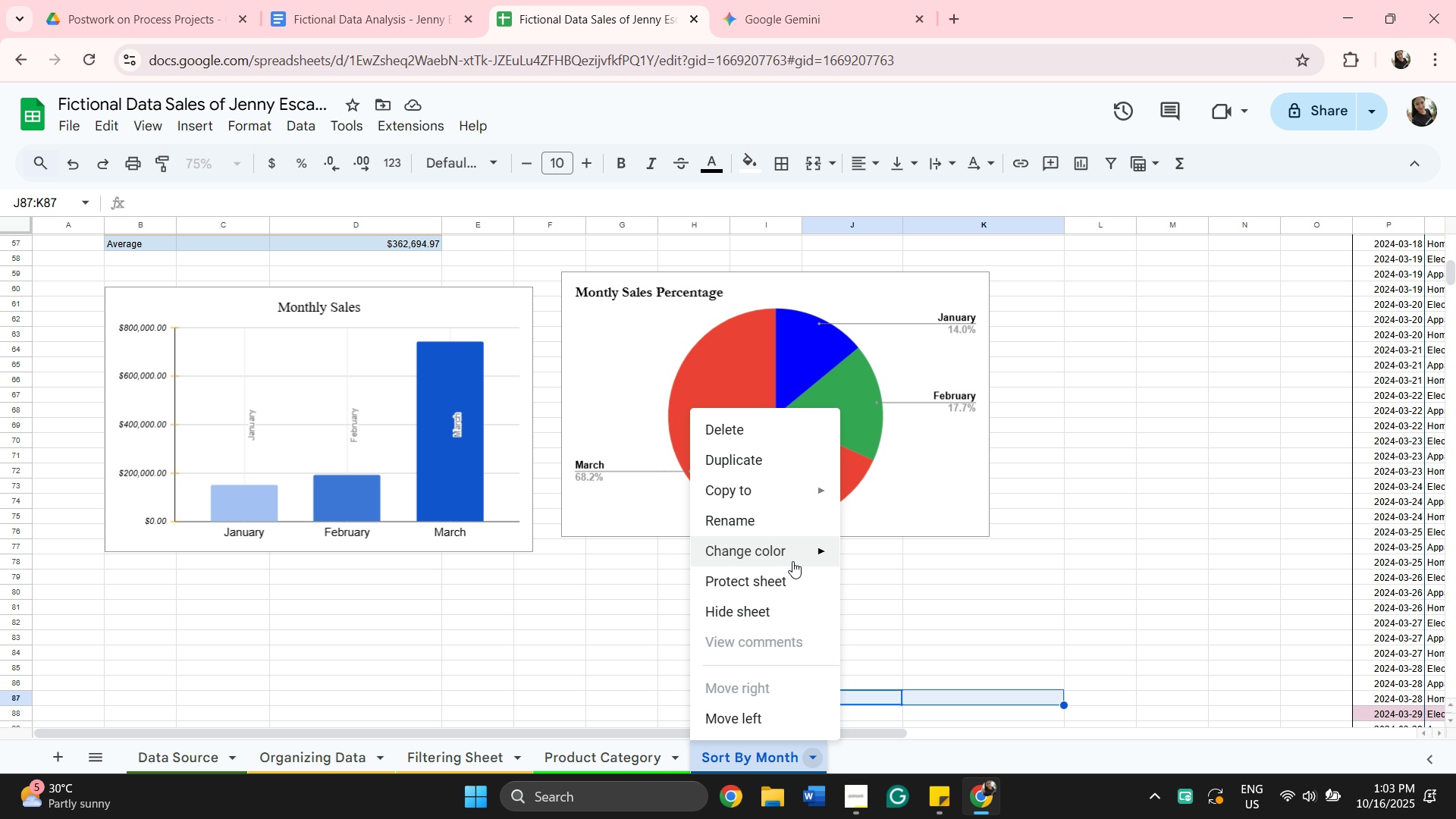 
left_click([792, 559])
 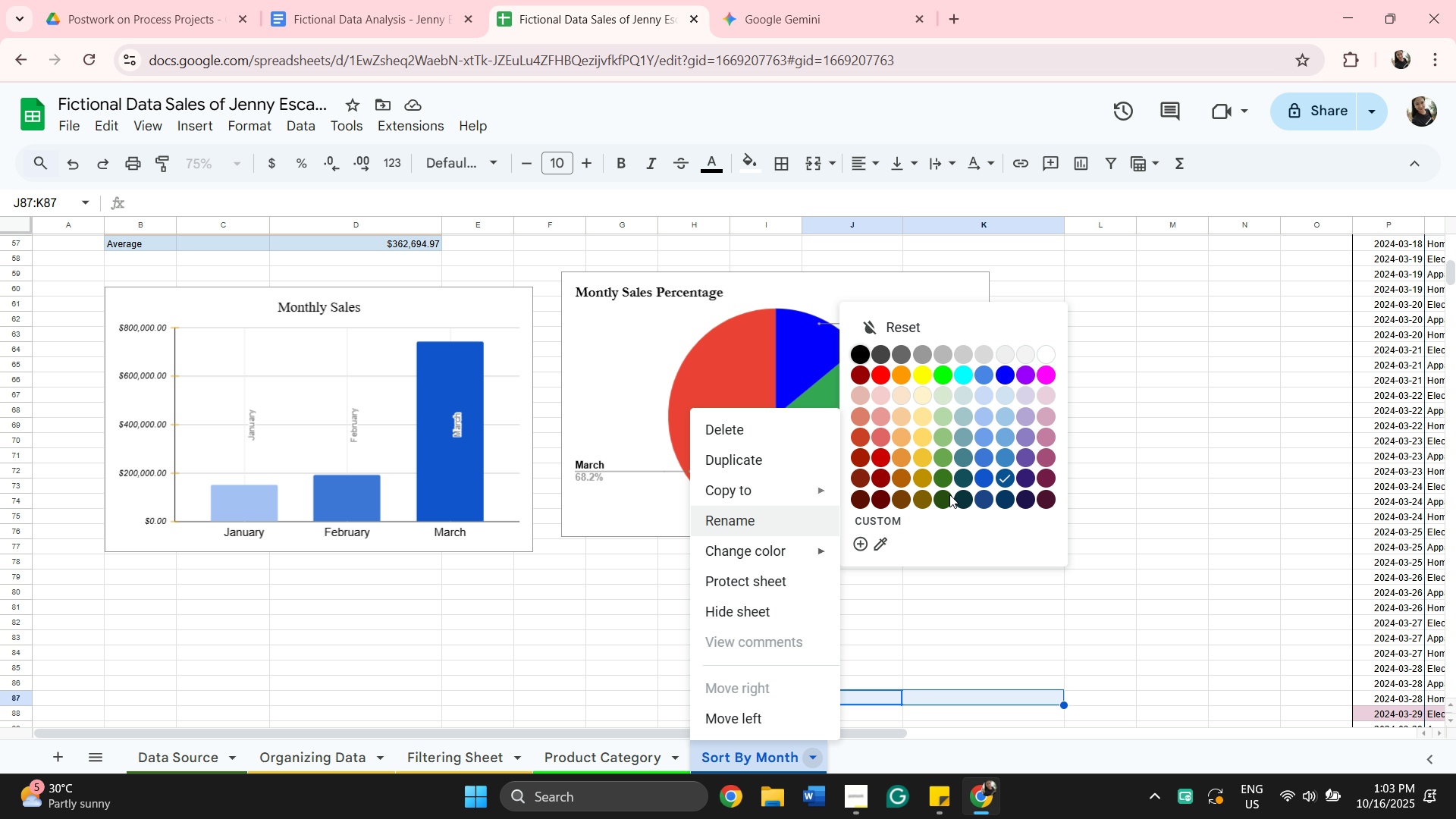 
mouse_move([964, 480])
 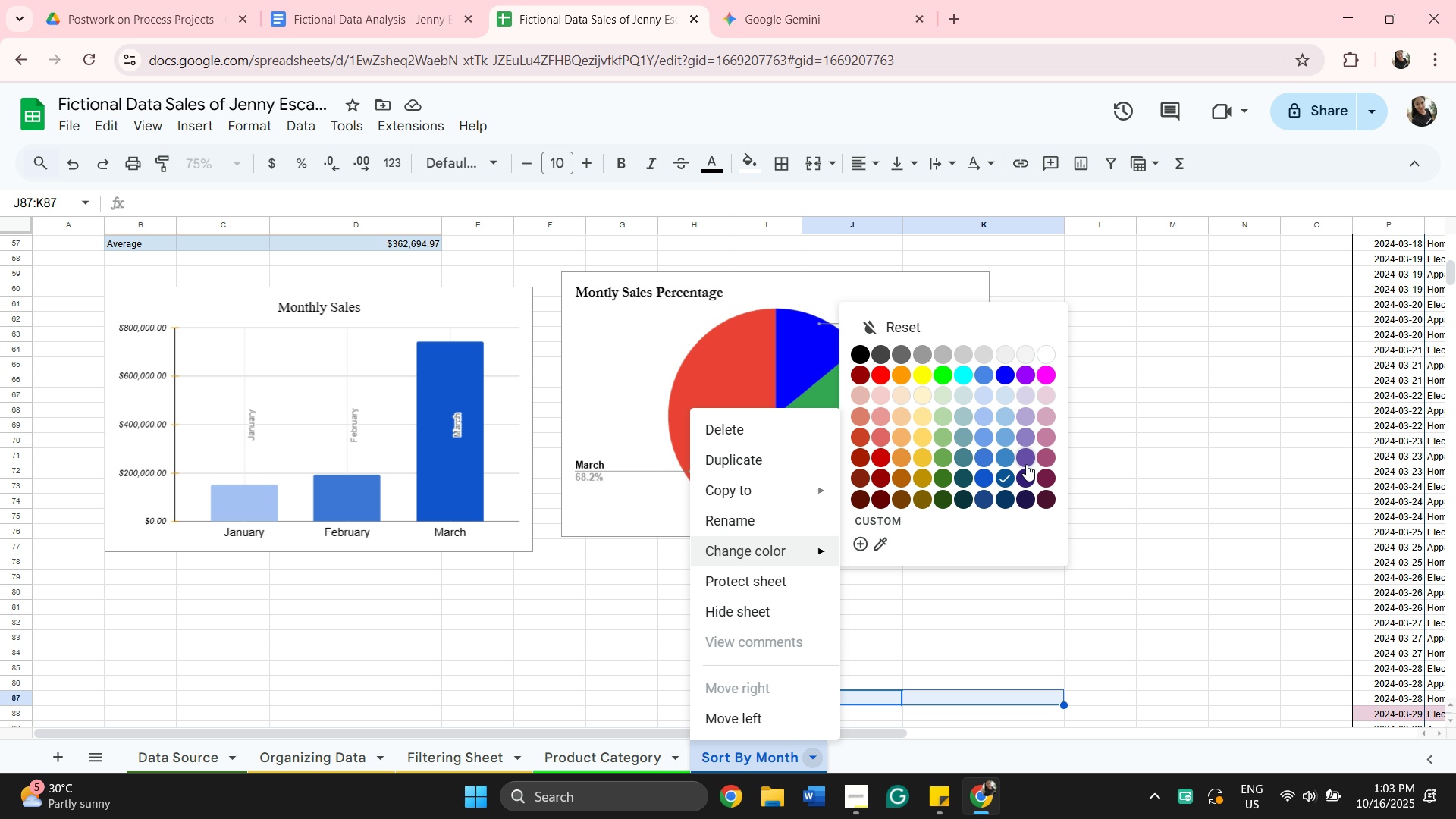 
left_click([1027, 464])
 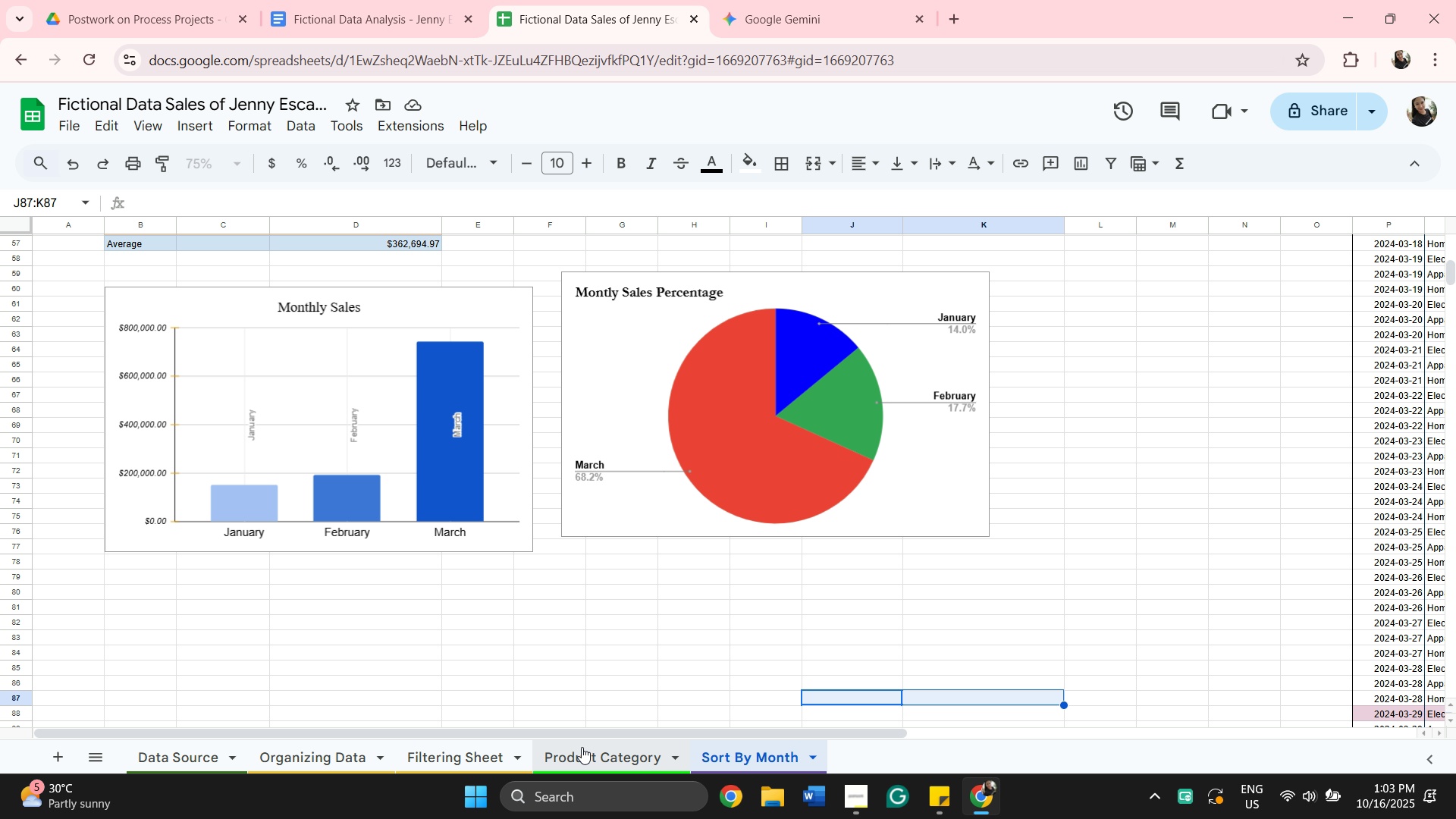 
wait(13.79)
 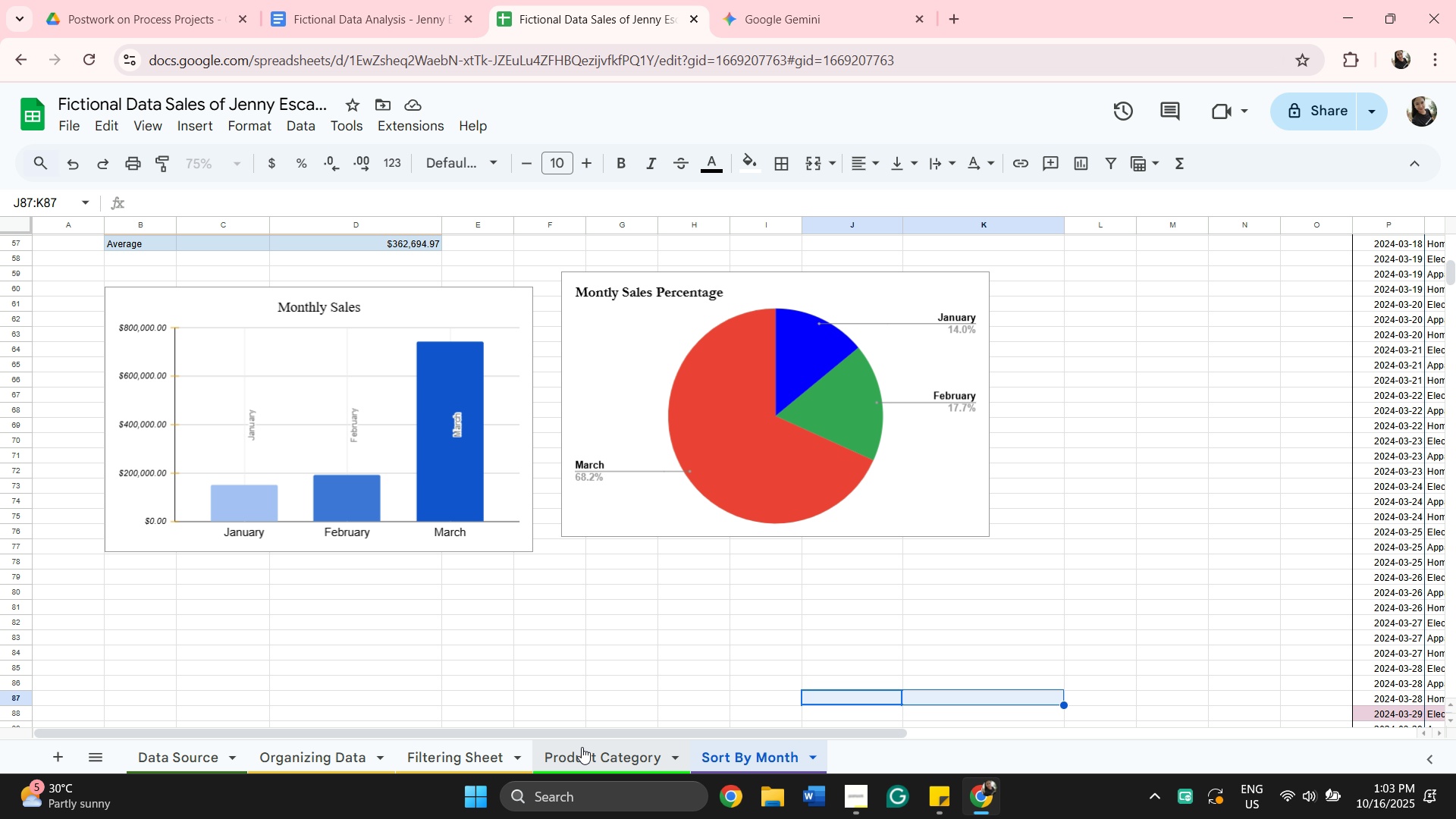 
left_click([634, 742])
 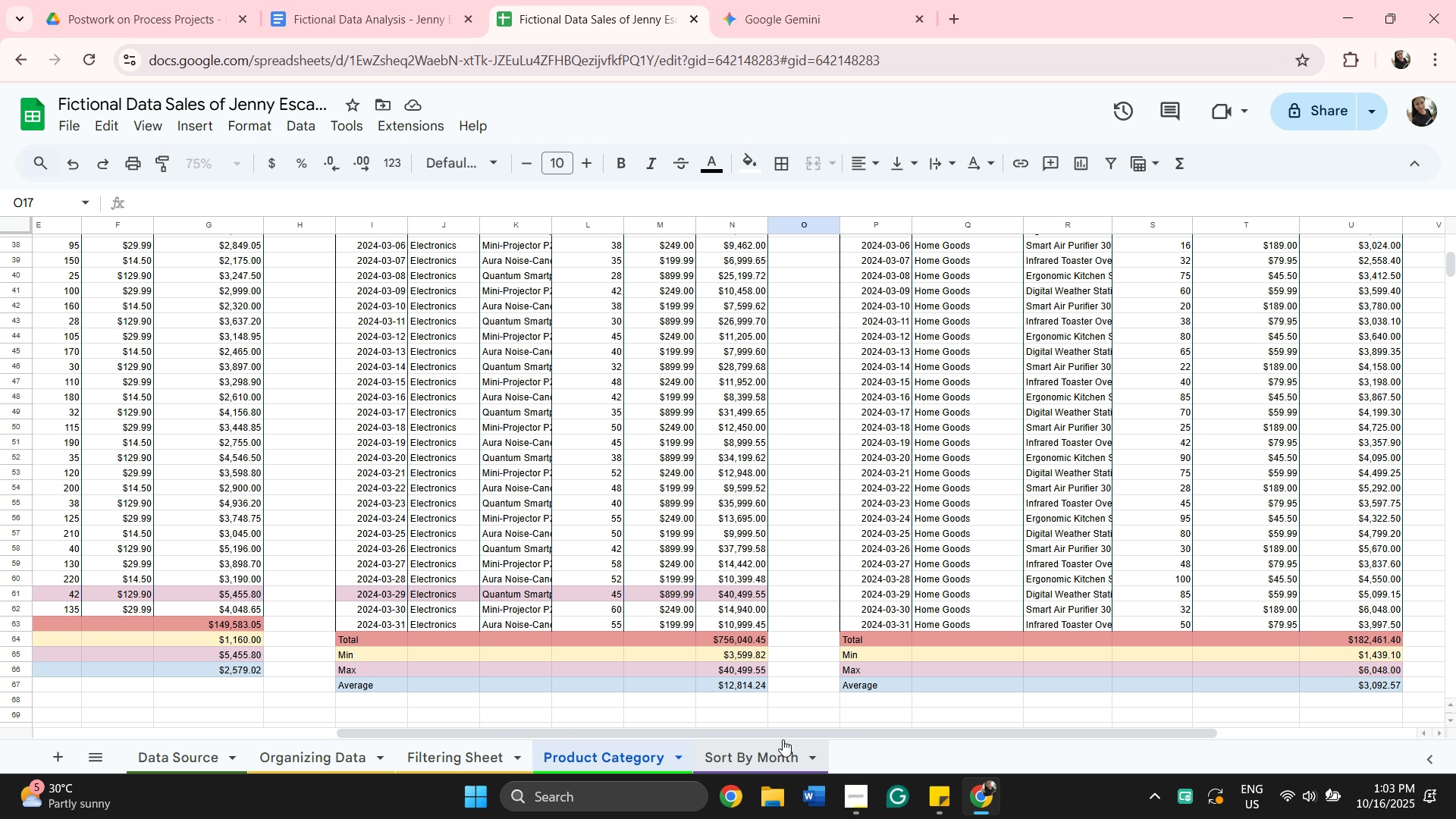 
scroll: coordinate [752, 617], scroll_direction: down, amount: 4.0
 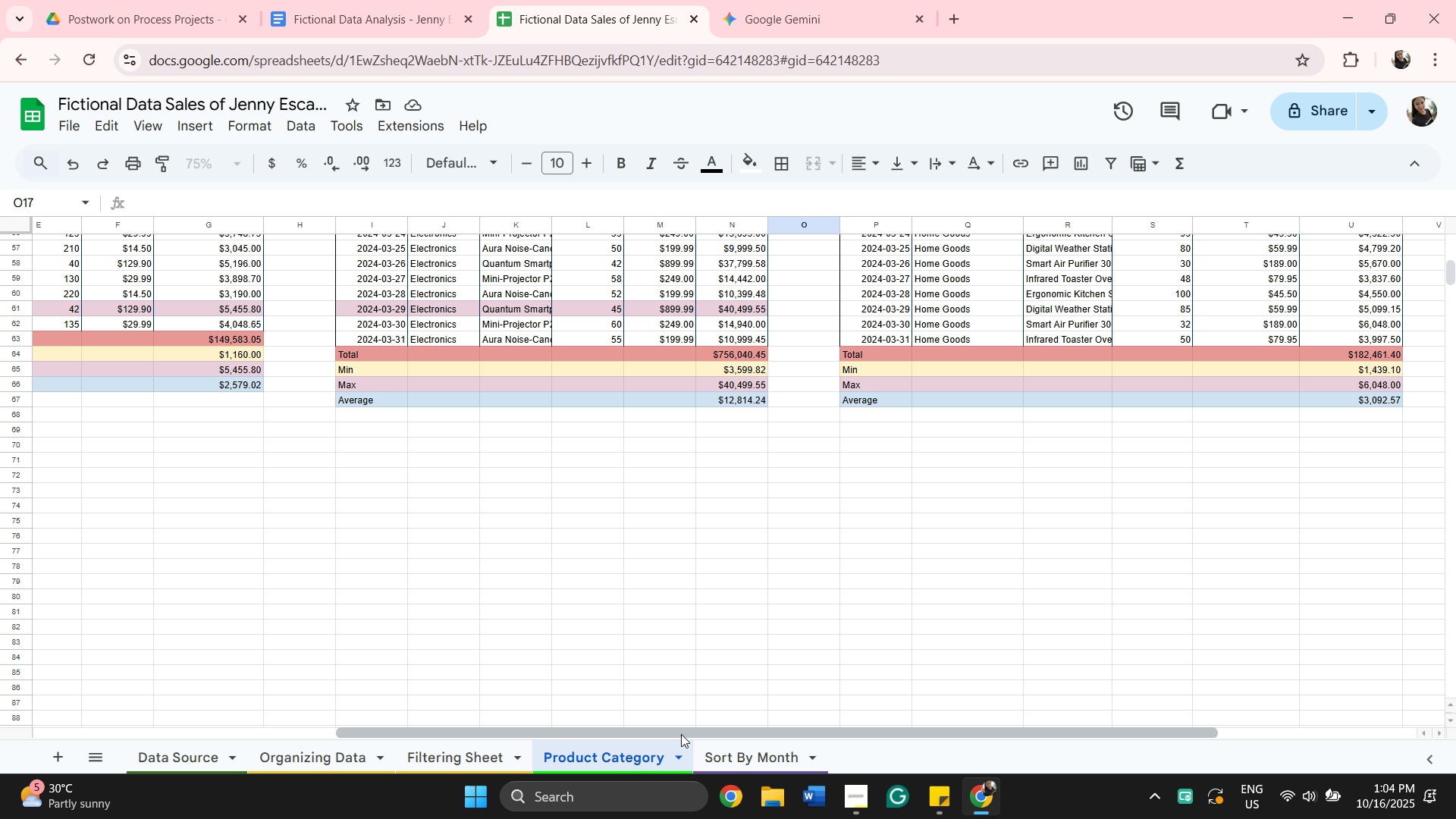 
left_click_drag(start_coordinate=[682, 734], to_coordinate=[365, 742])
 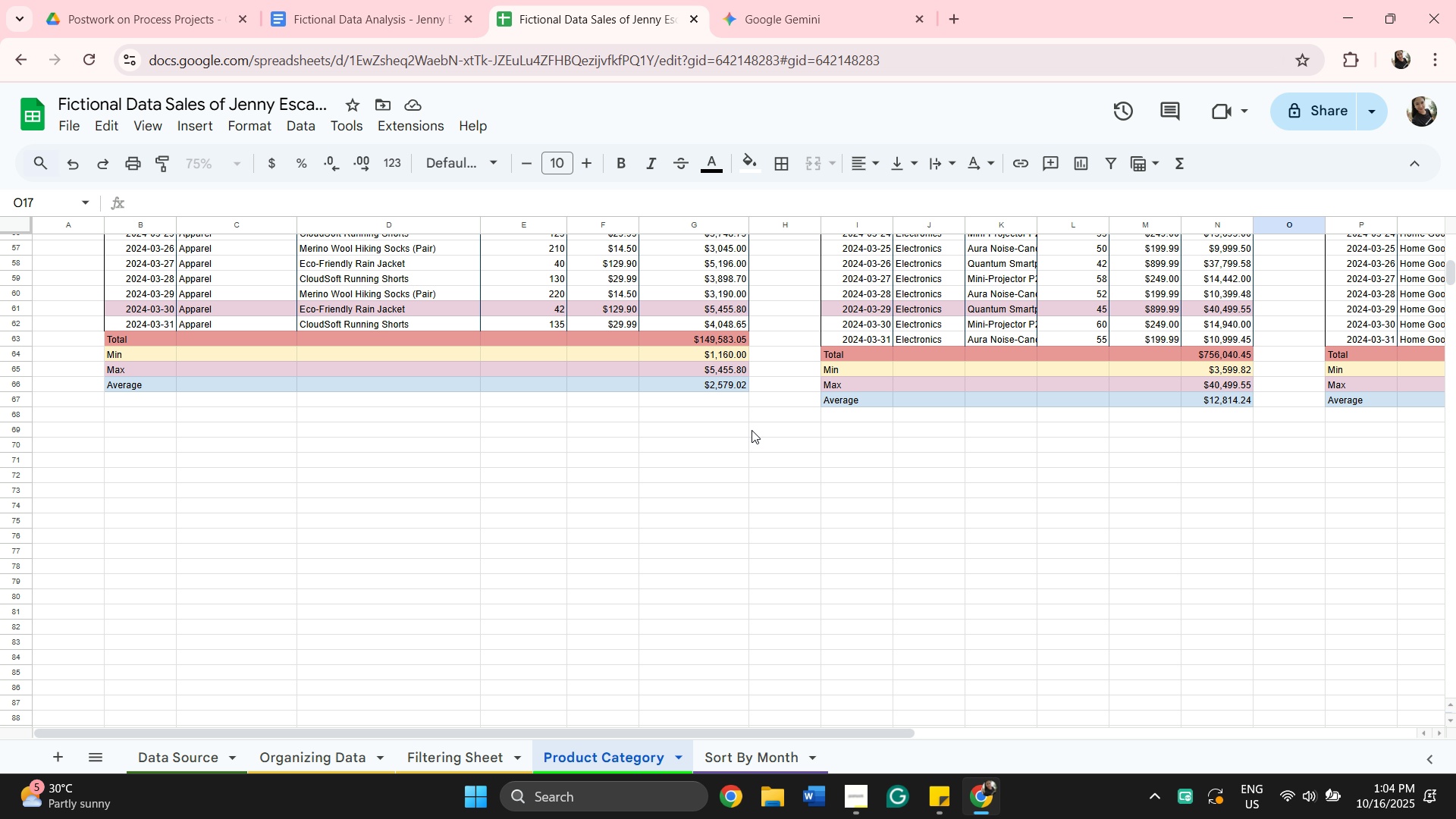 
scroll: coordinate [756, 400], scroll_direction: up, amount: 12.0
 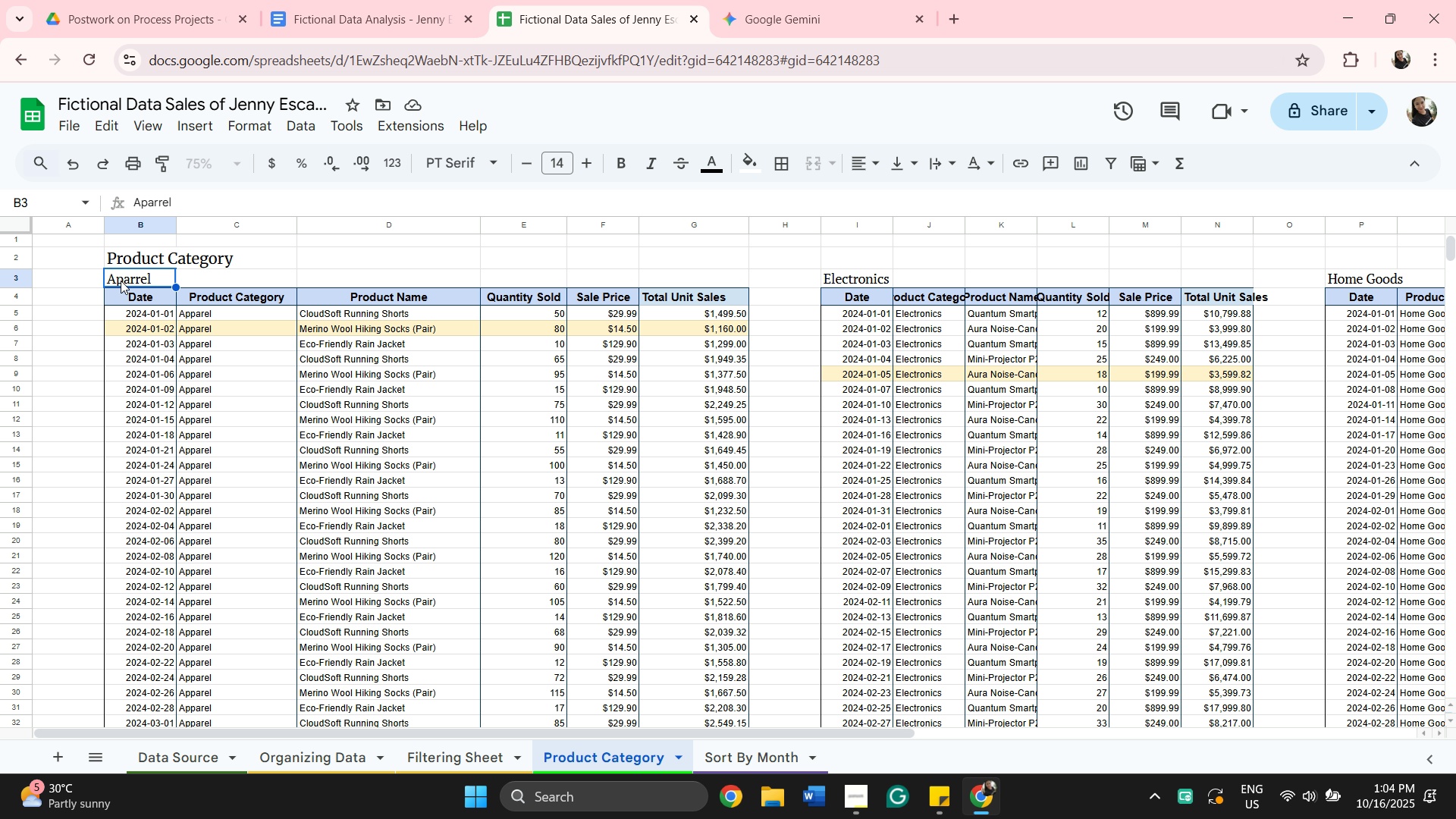 
left_click([121, 281])
 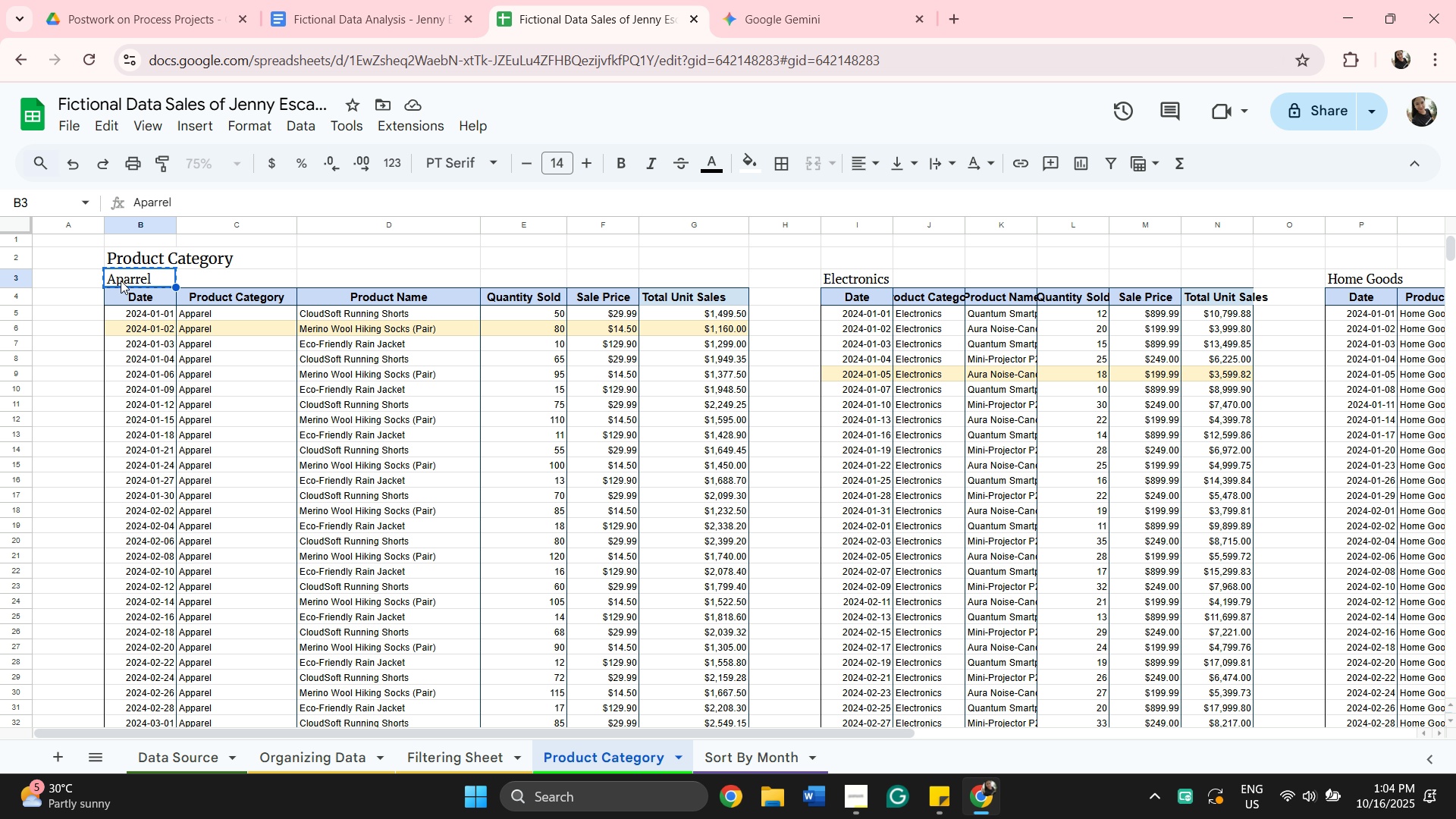 
key(Control+ControlLeft)
 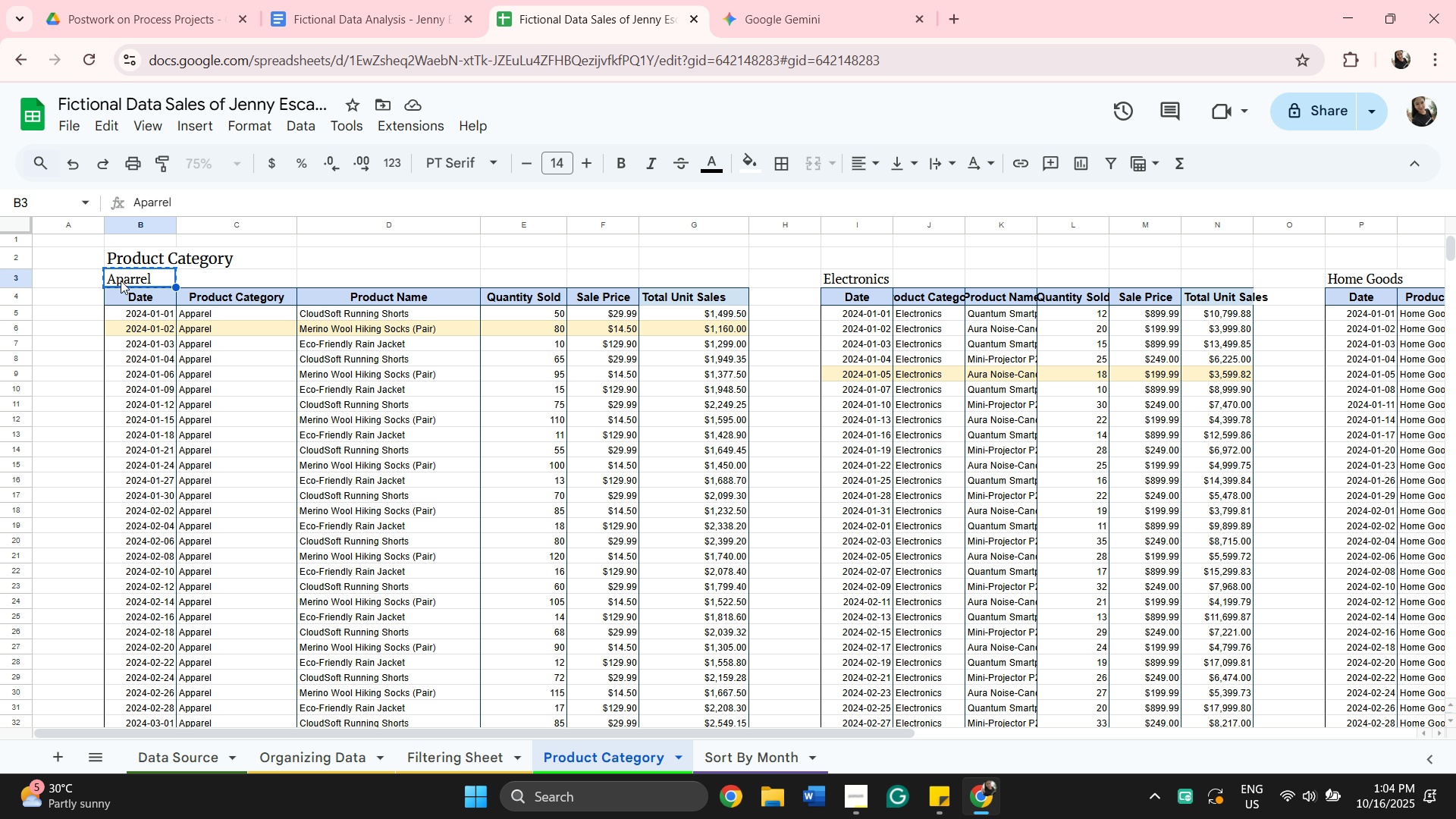 
key(Control+C)
 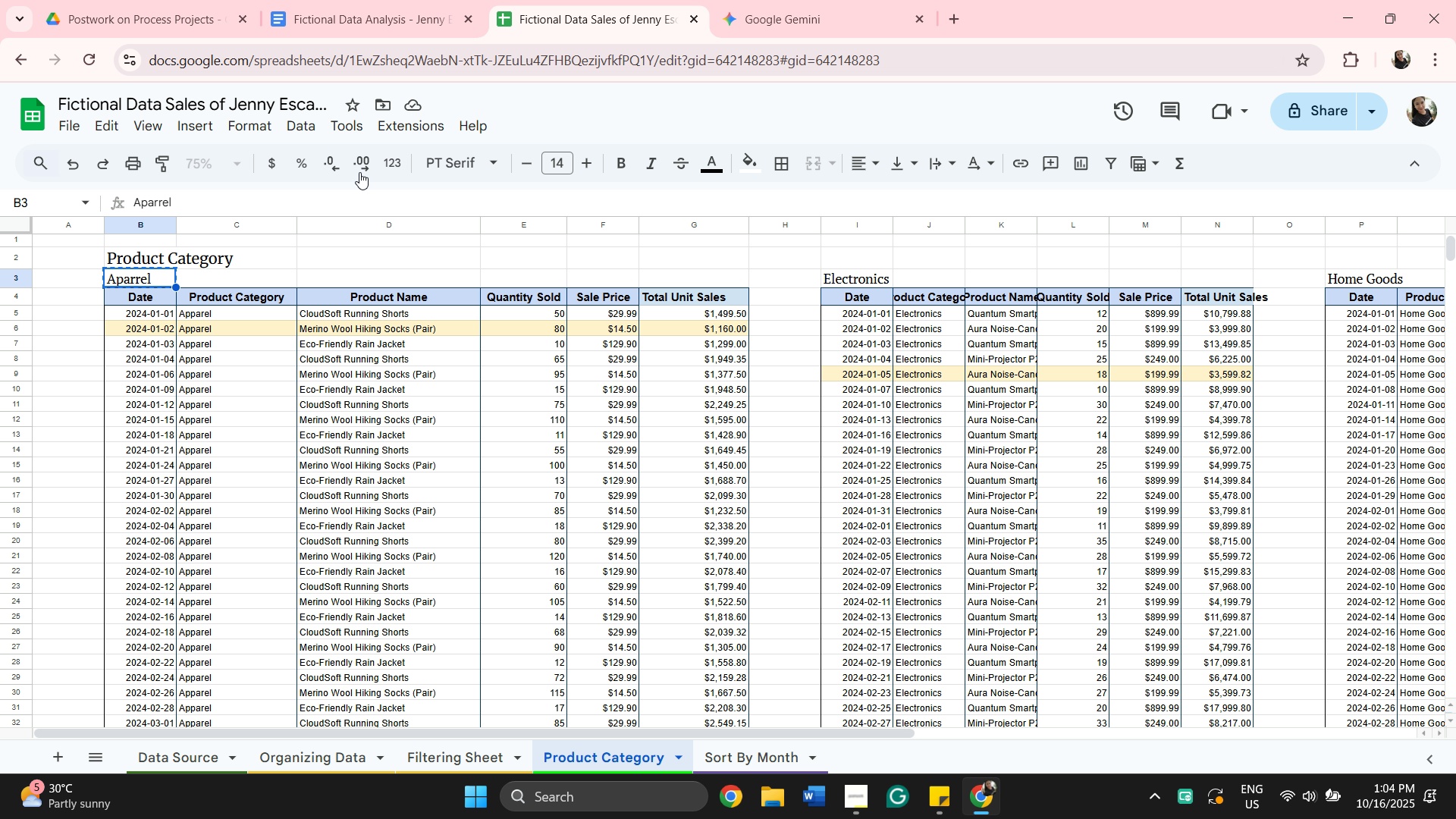 
scroll: coordinate [727, 482], scroll_direction: down, amount: 15.0
 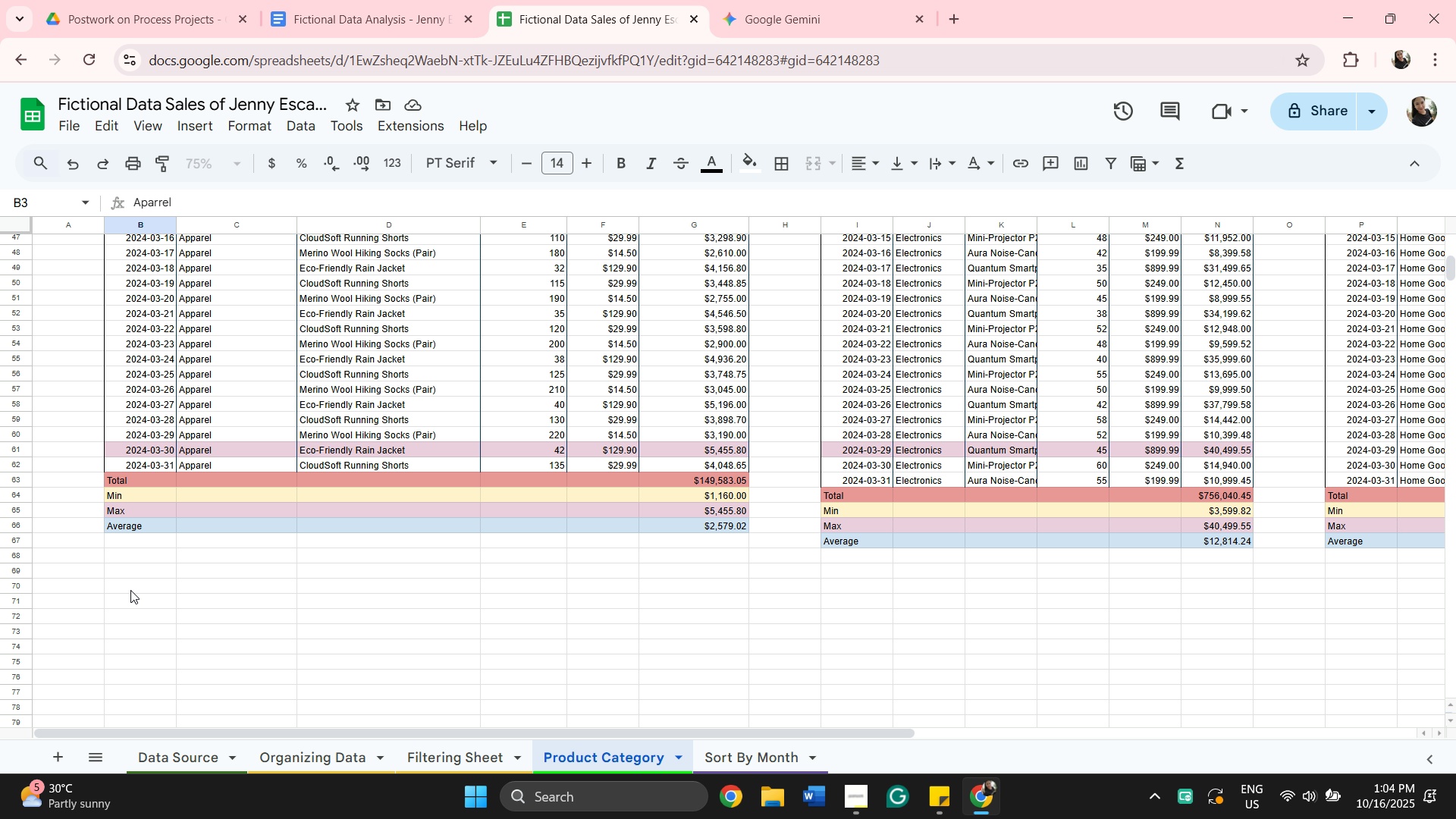 
left_click([130, 582])
 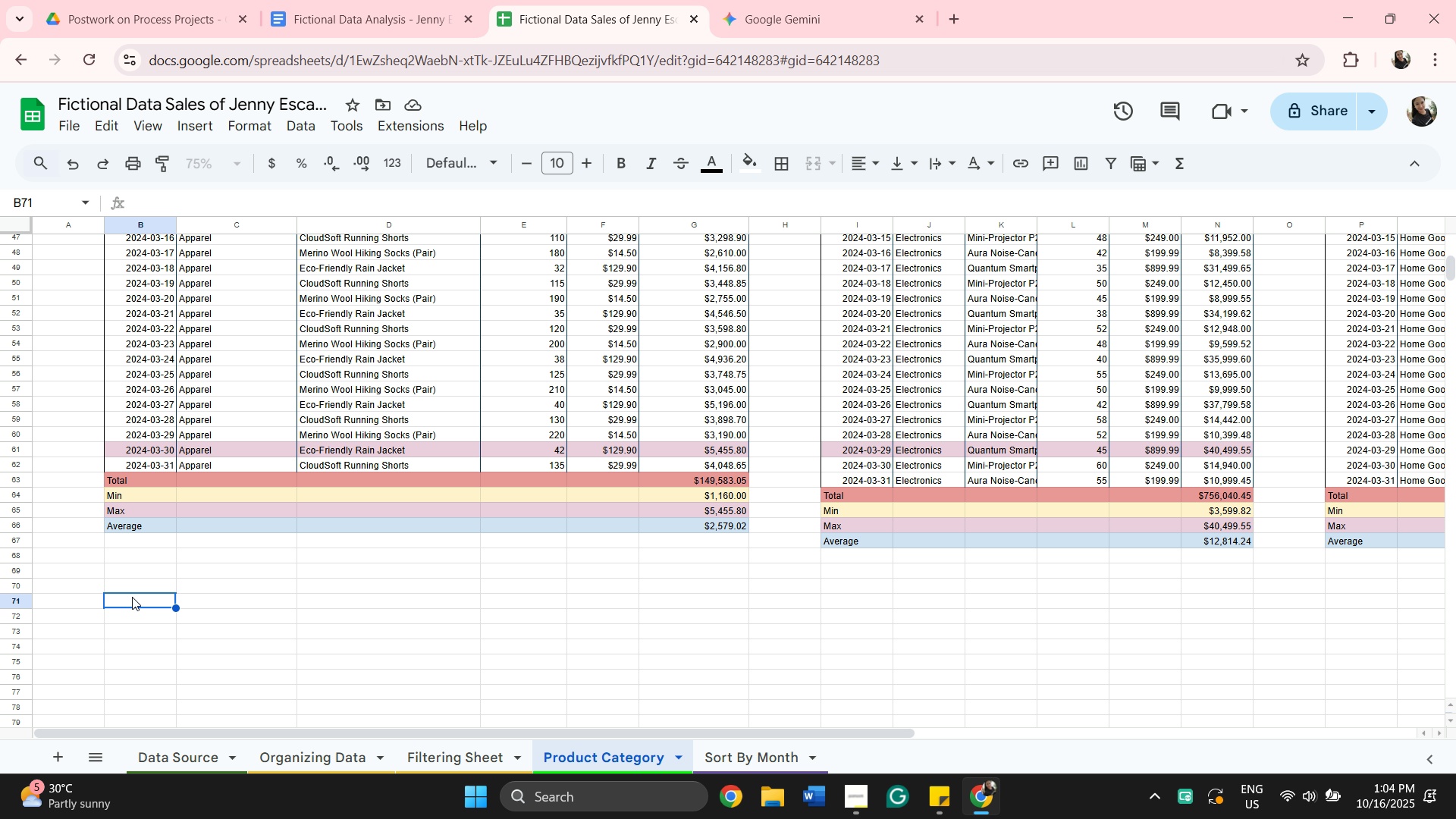 
key(Control+V)
 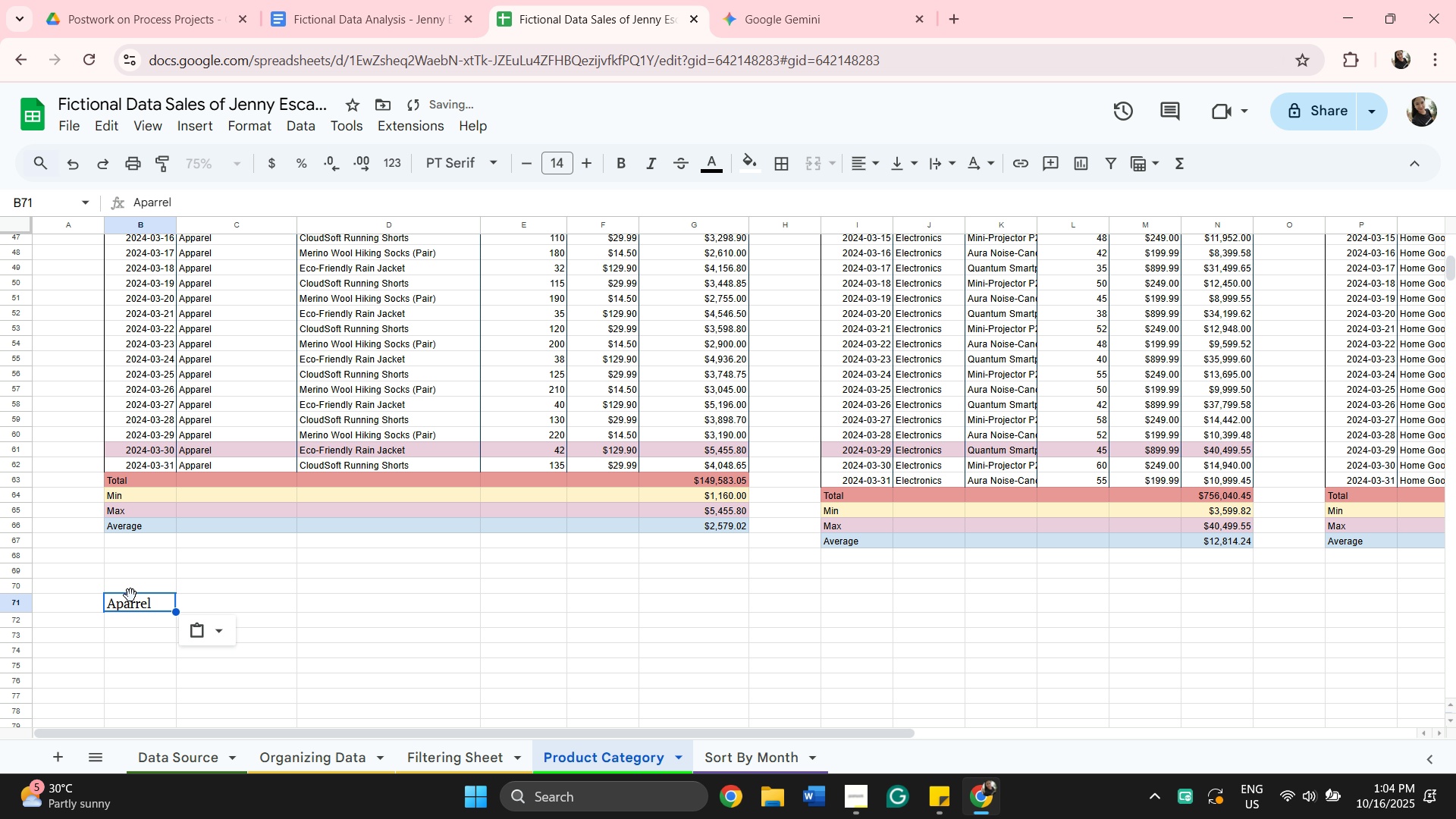 
scroll: coordinate [986, 414], scroll_direction: up, amount: 13.0
 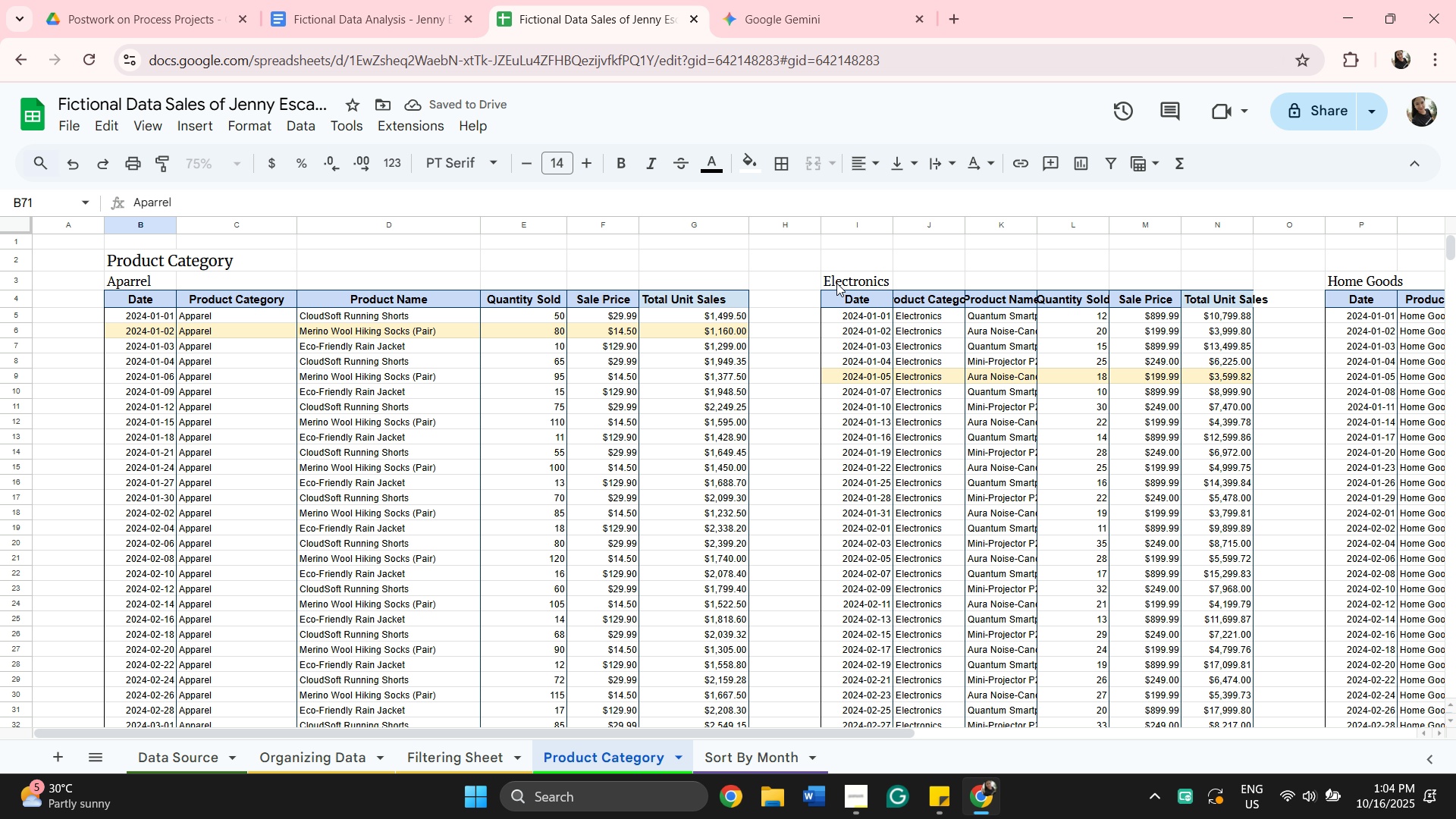 
left_click([837, 283])
 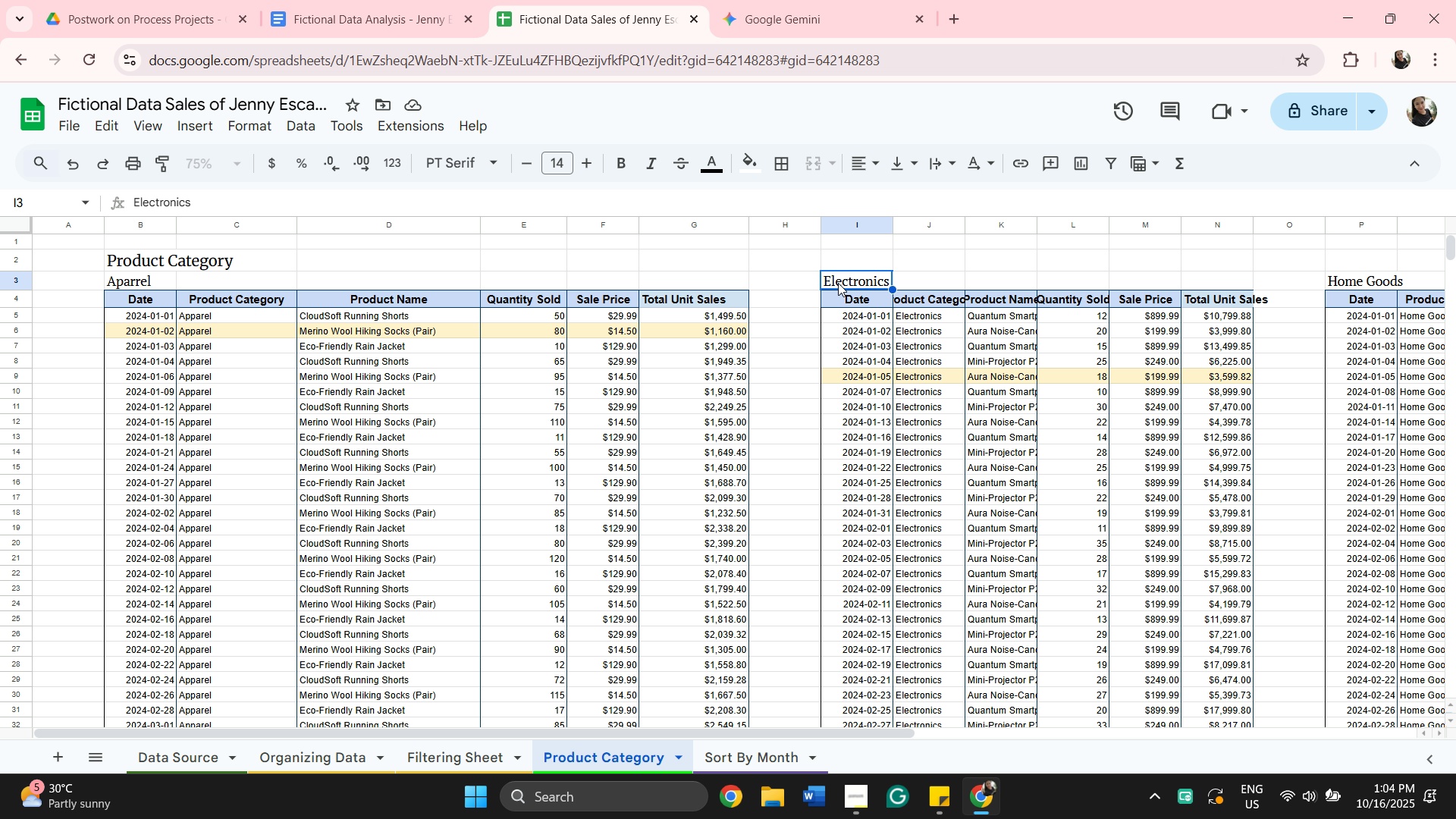 
key(Control+C)
 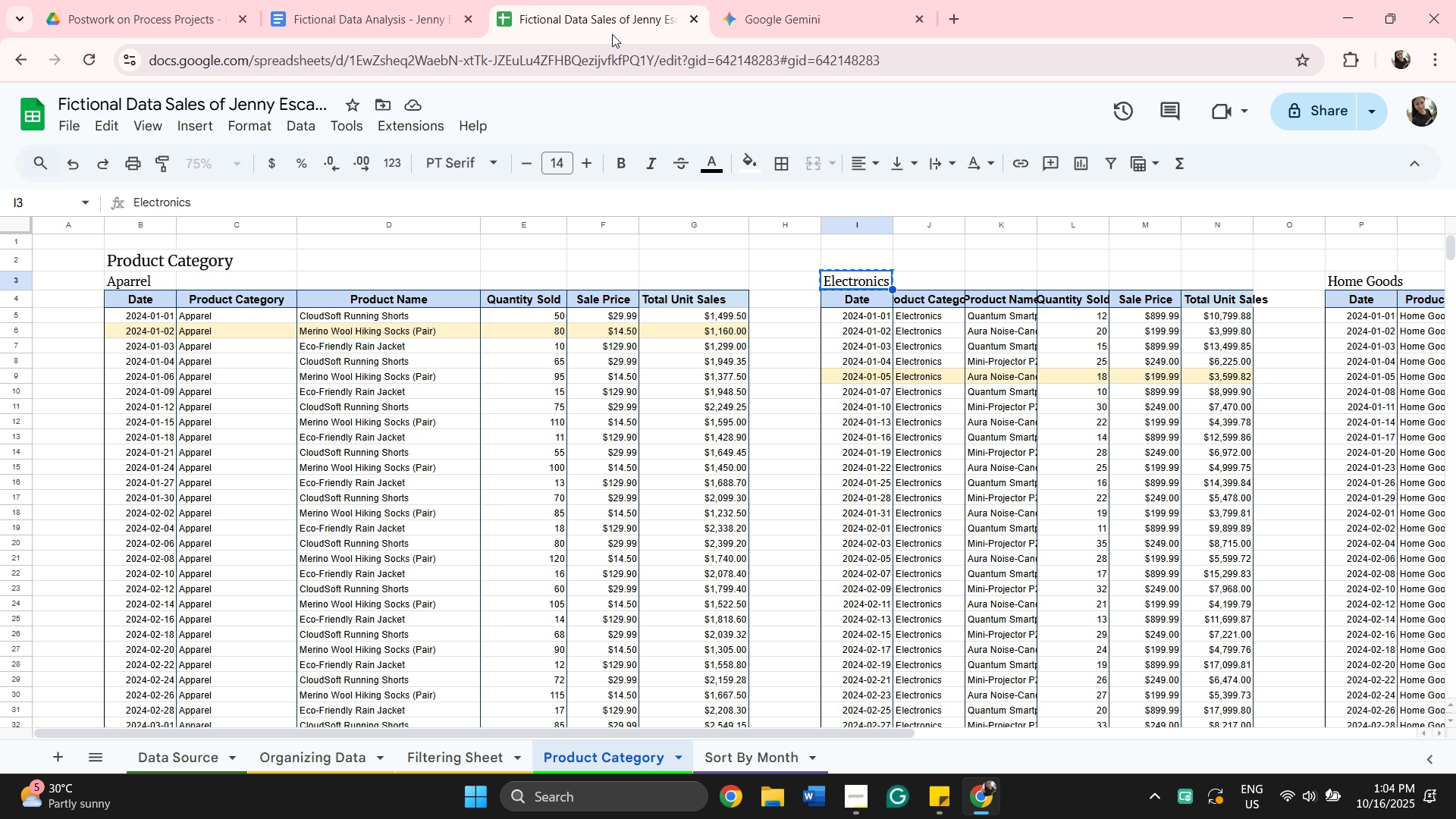 
scroll: coordinate [821, 513], scroll_direction: down, amount: 20.0
 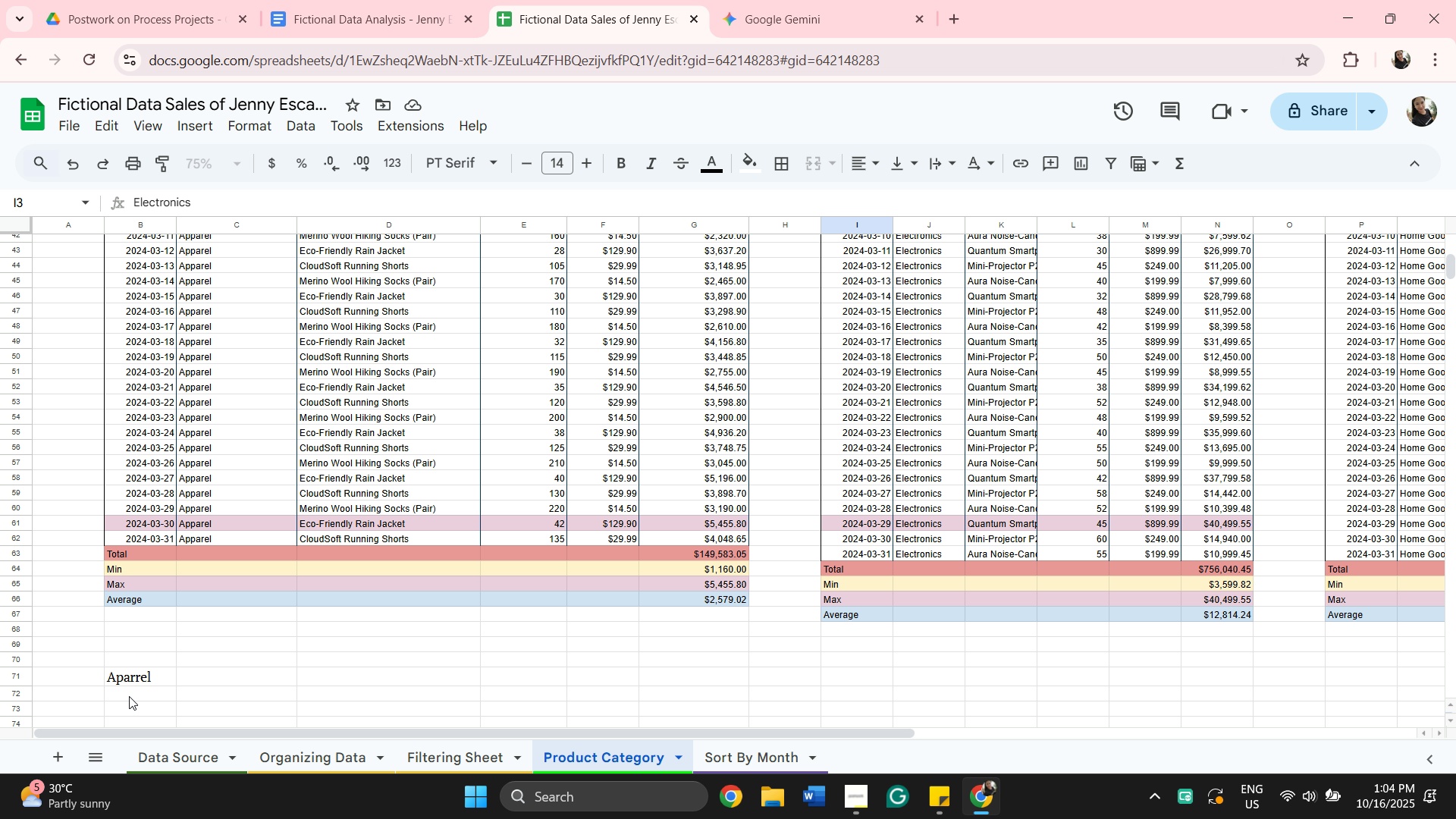 
left_click([129, 696])
 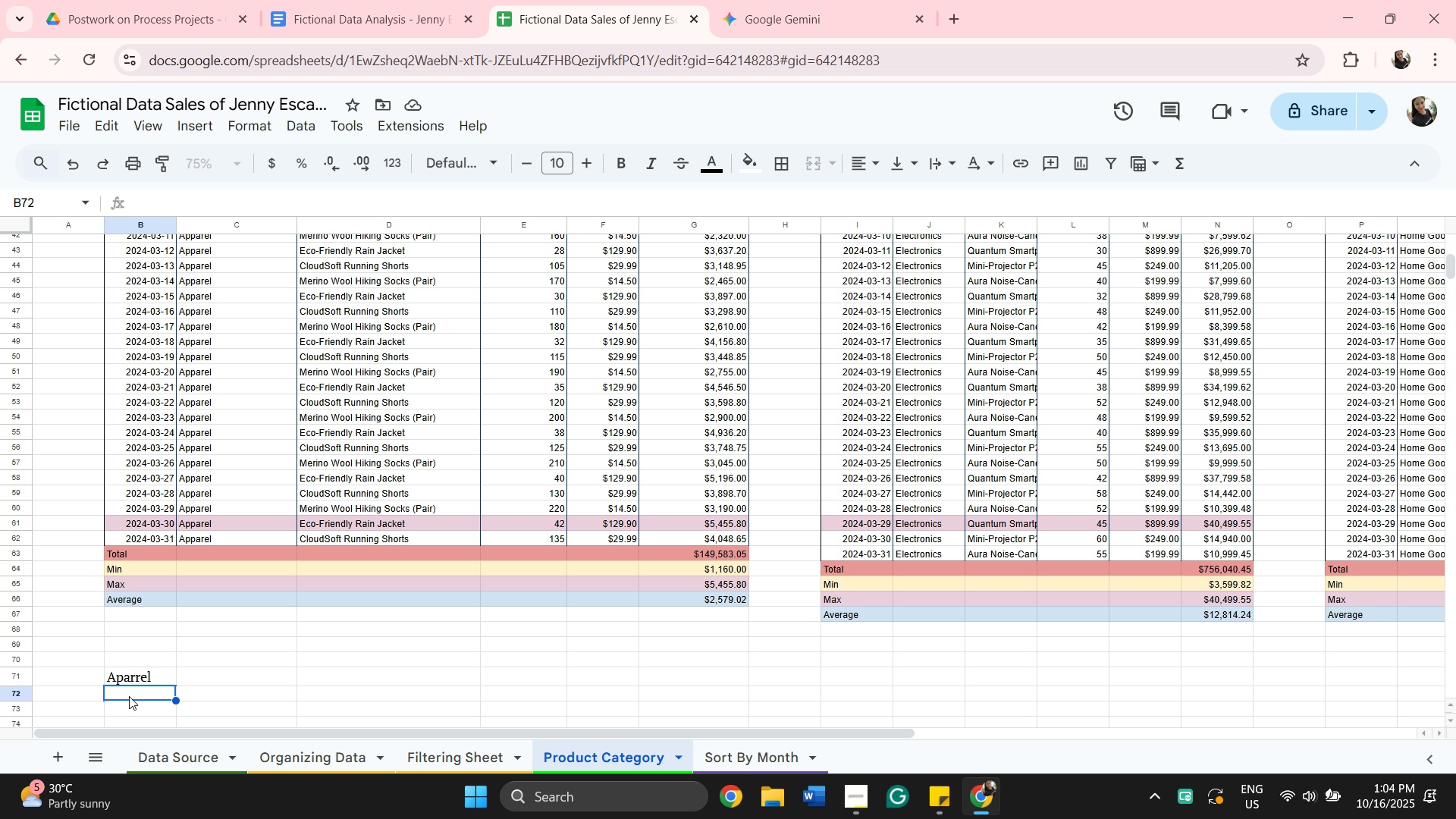 
key(Control+V)
 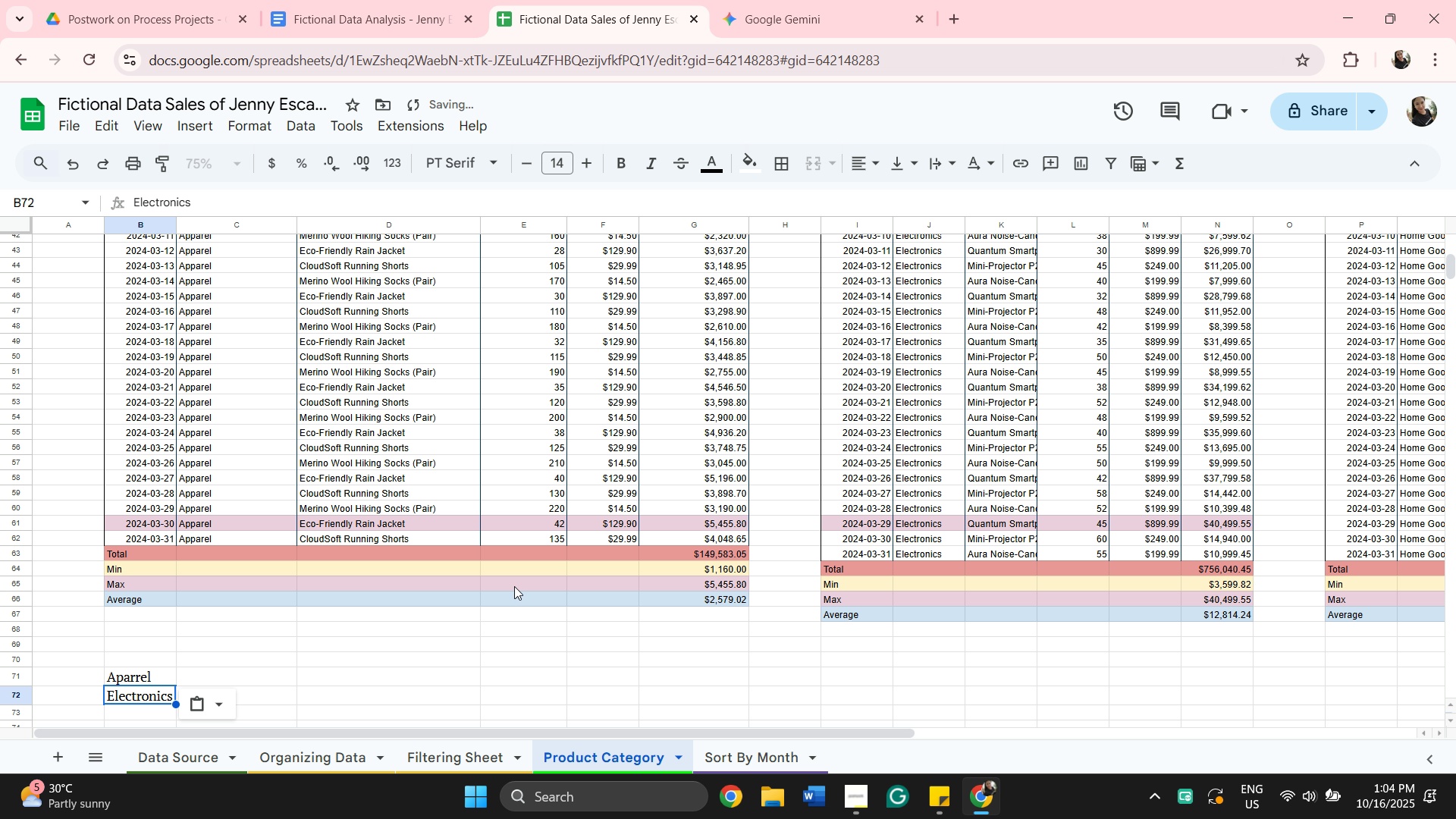 
scroll: coordinate [836, 522], scroll_direction: up, amount: 4.0
 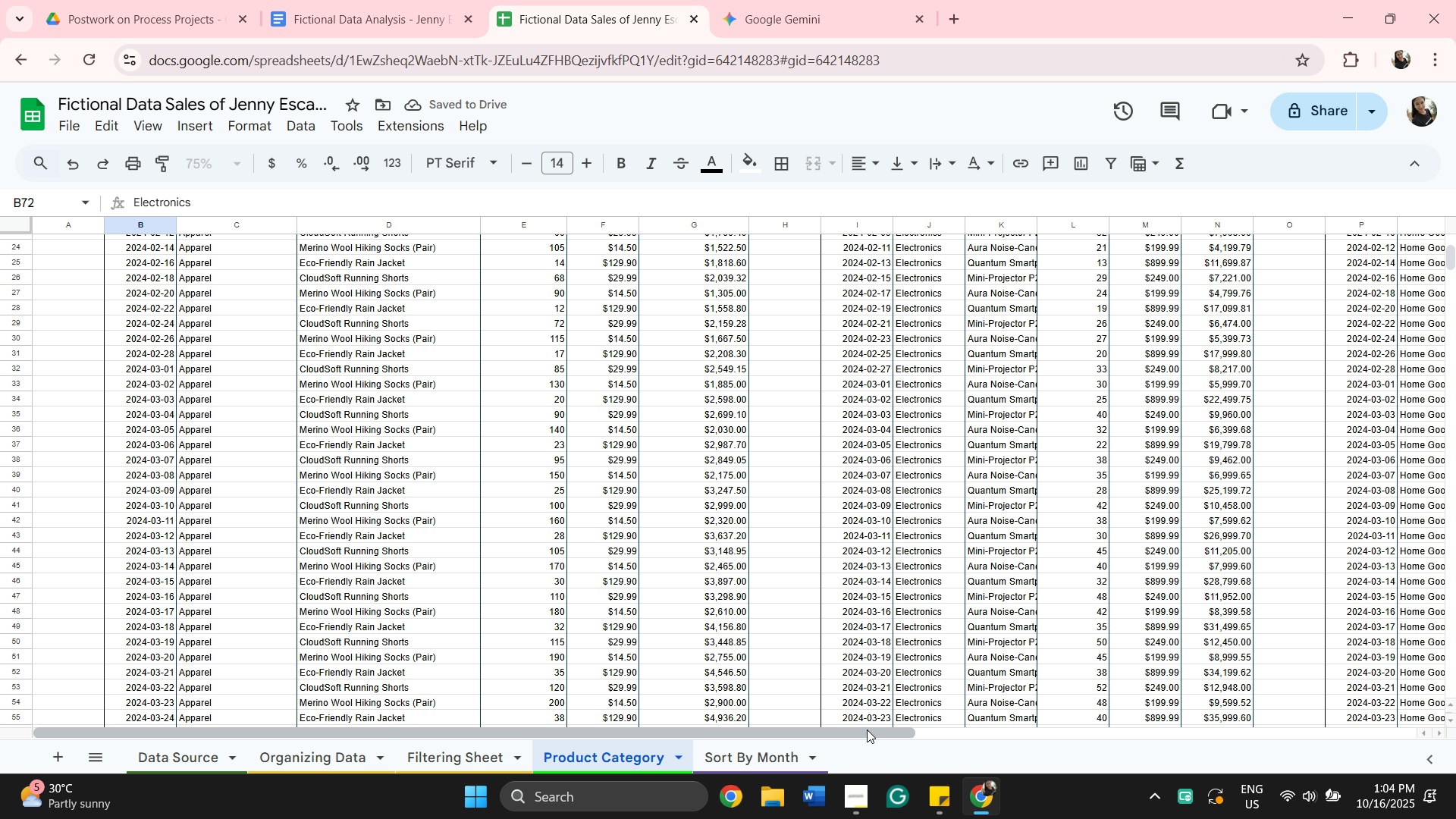 
left_click_drag(start_coordinate=[876, 734], to_coordinate=[1352, 818])
 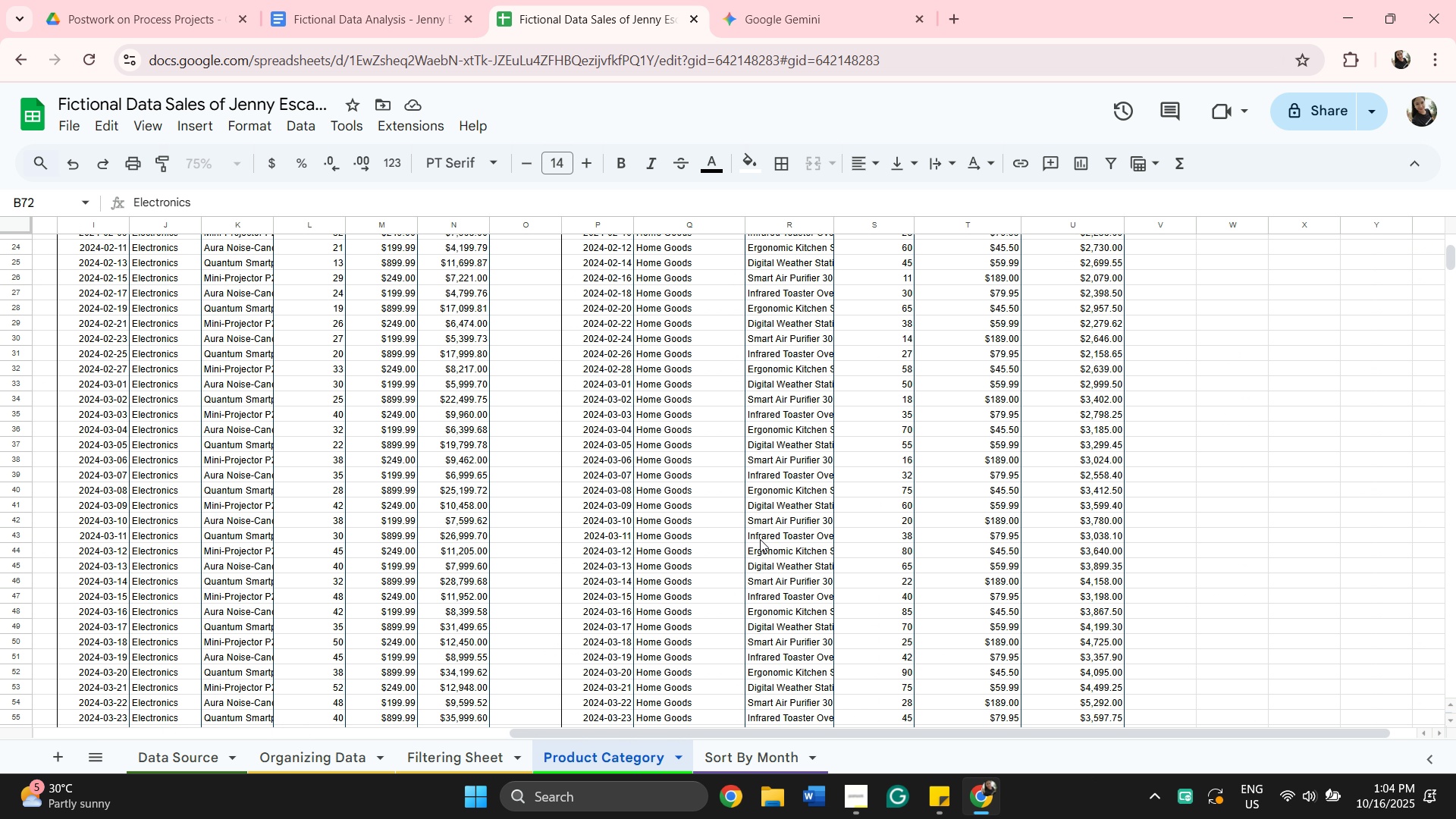 
scroll: coordinate [760, 530], scroll_direction: up, amount: 5.0
 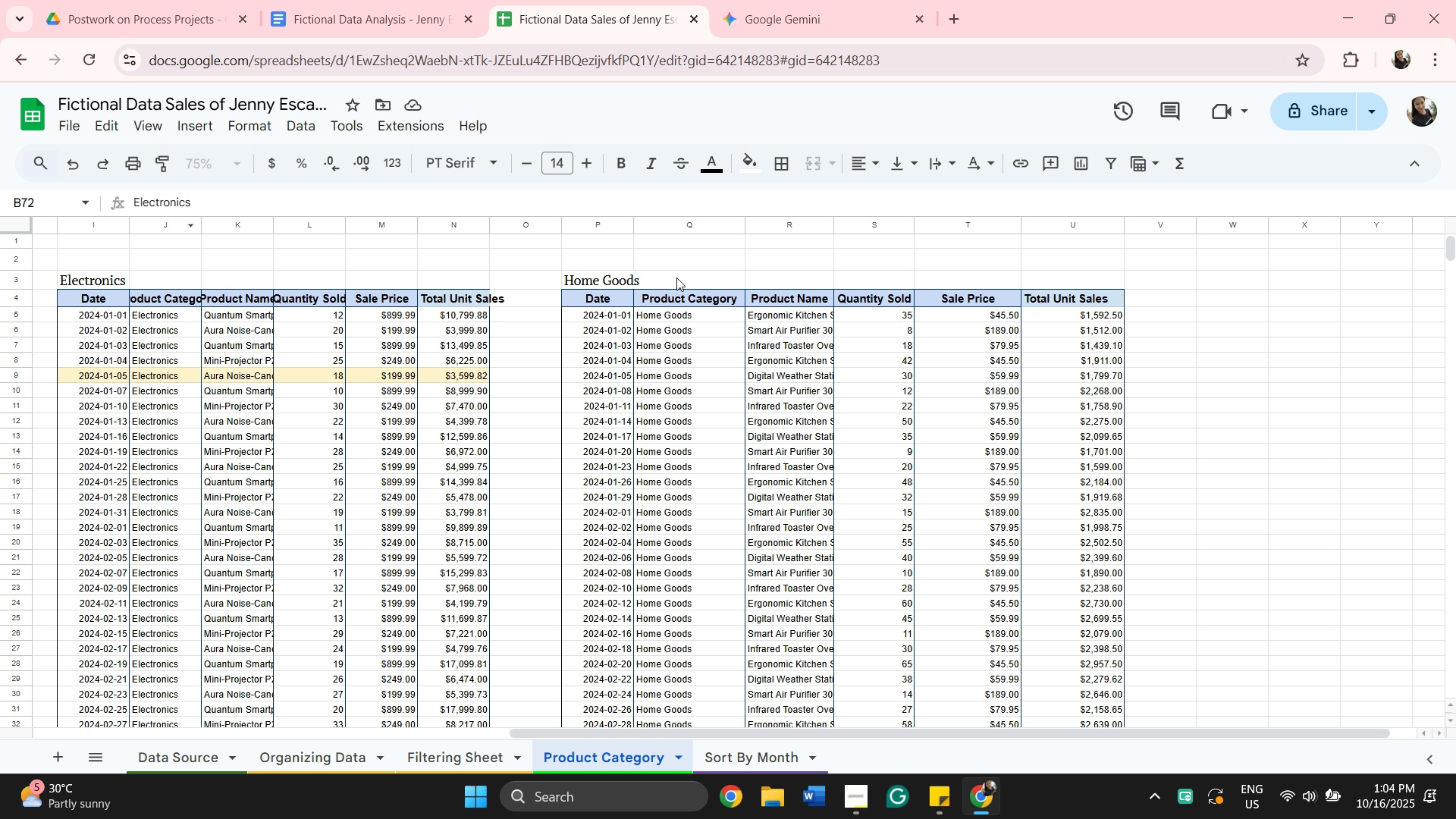 
wait(8.31)
 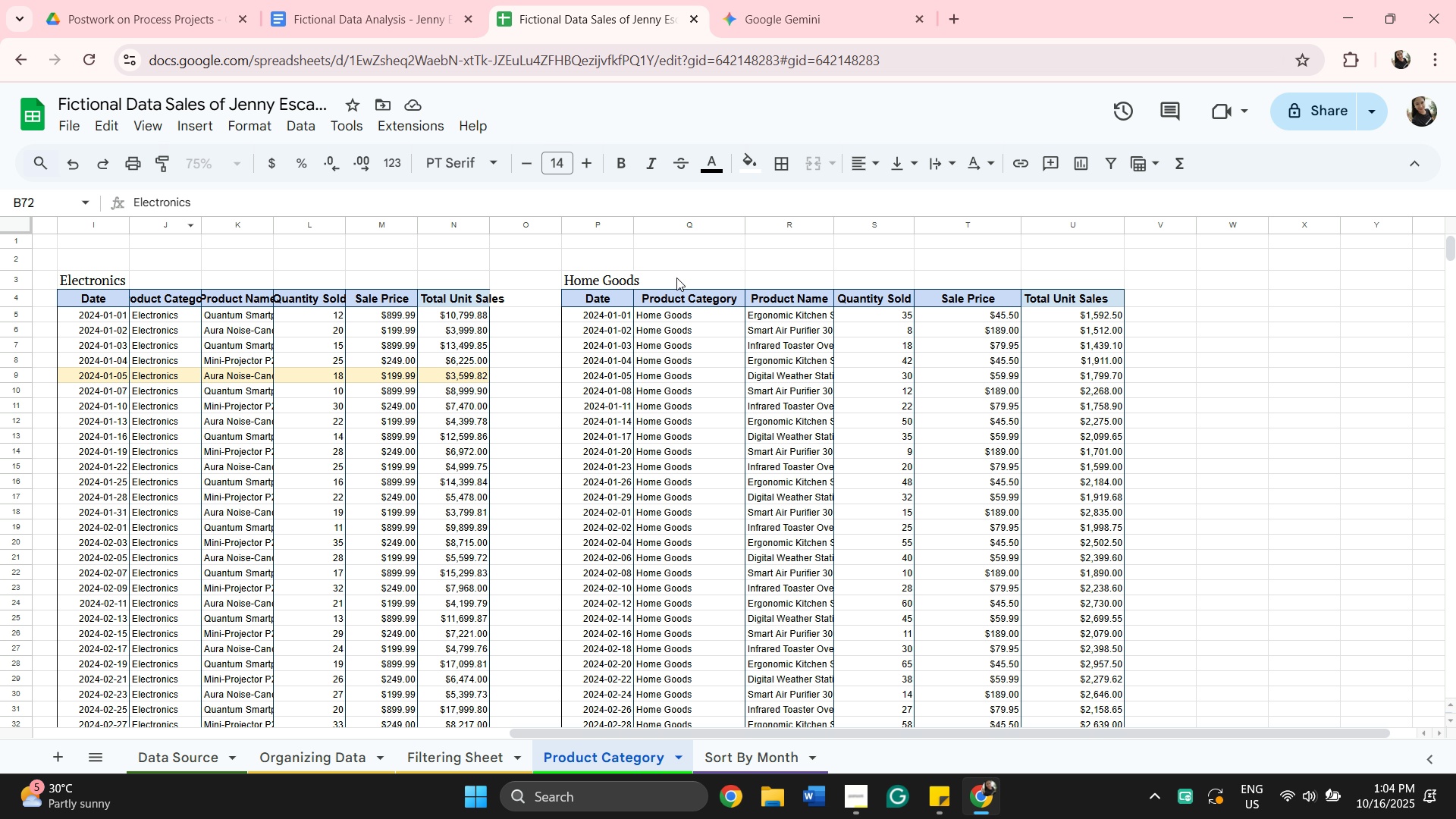 
left_click([611, 278])
 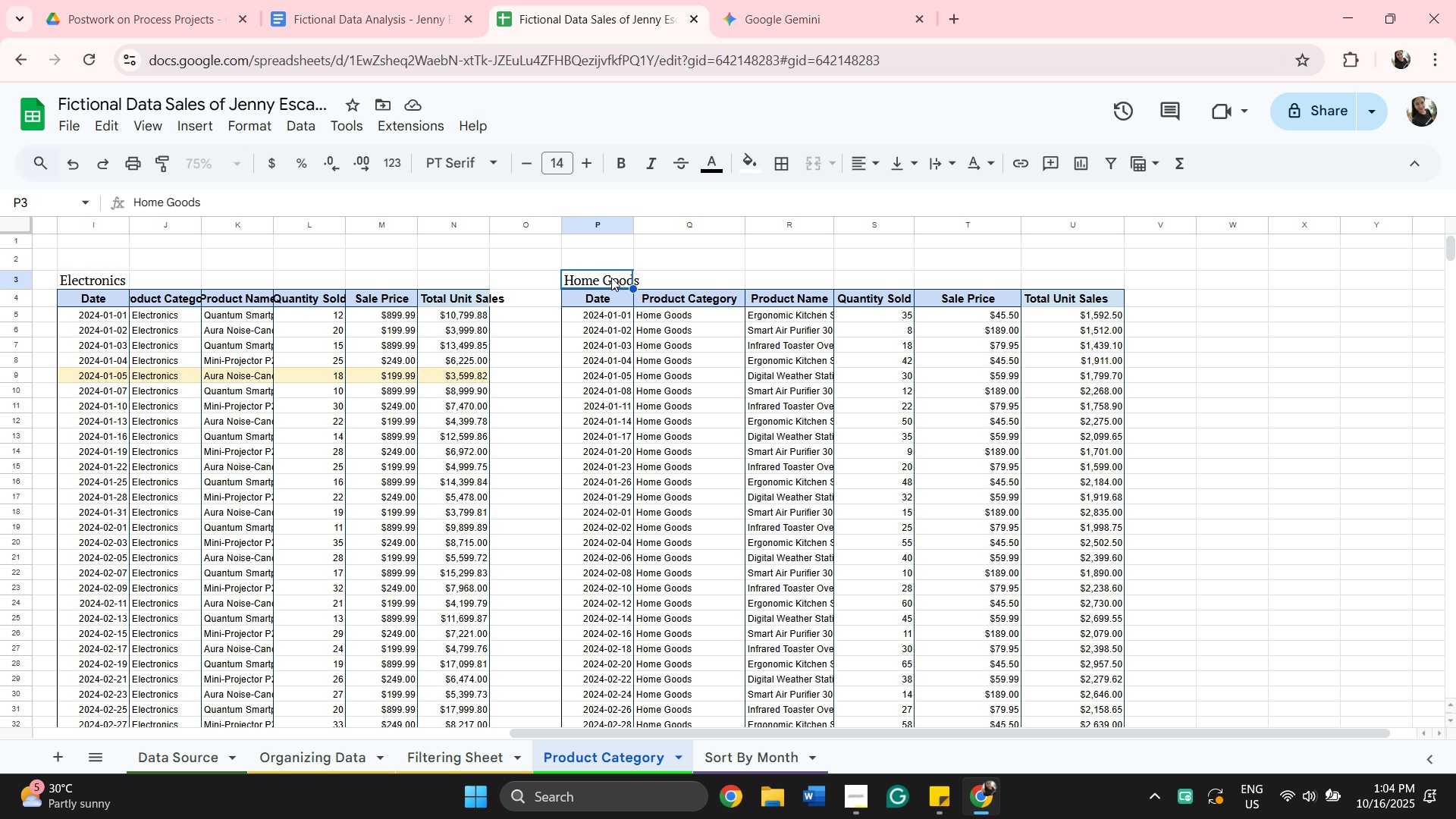 
key(Control+C)
 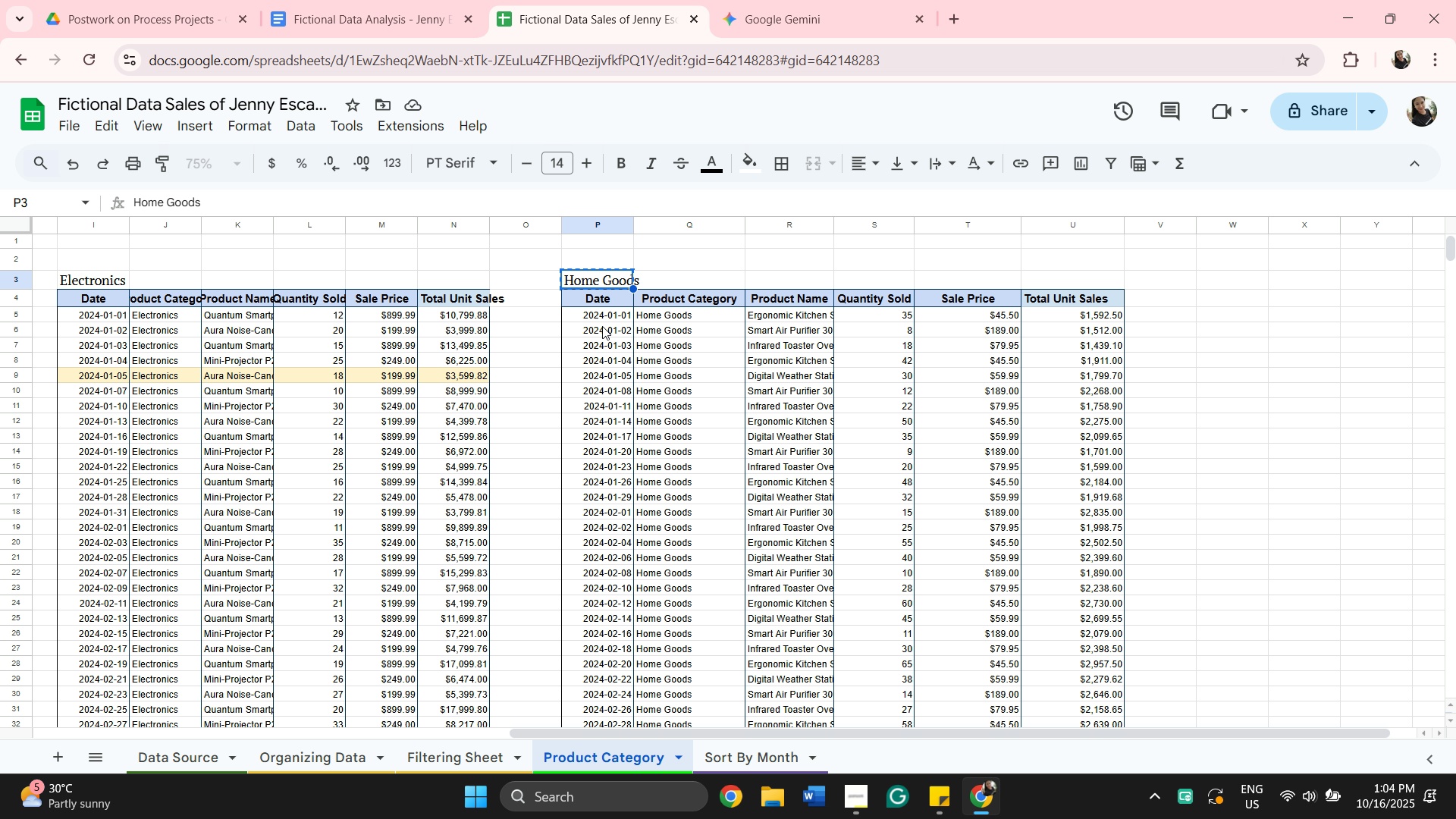 
scroll: coordinate [513, 532], scroll_direction: down, amount: 6.0
 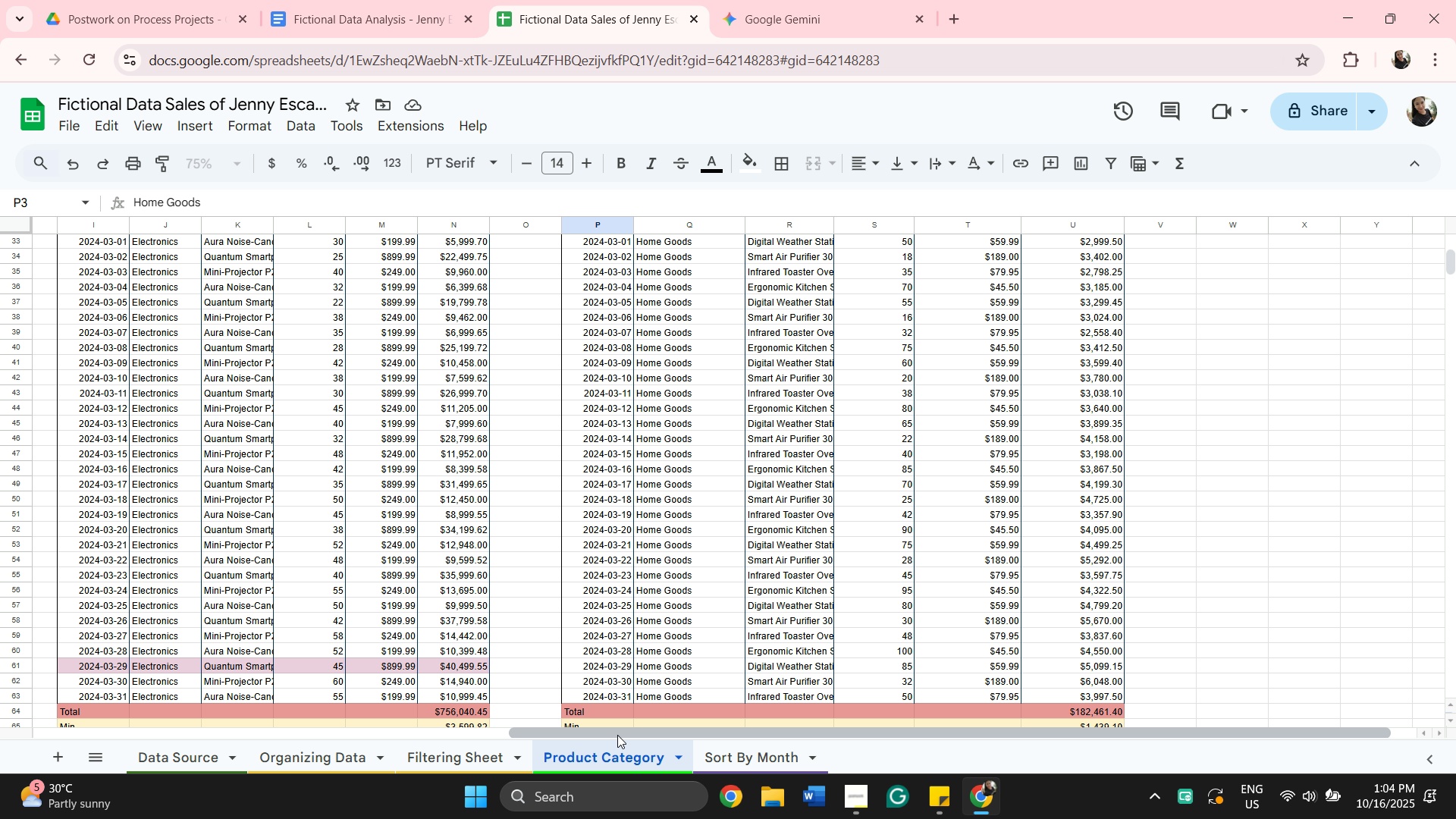 
left_click_drag(start_coordinate=[617, 733], to_coordinate=[141, 706])
 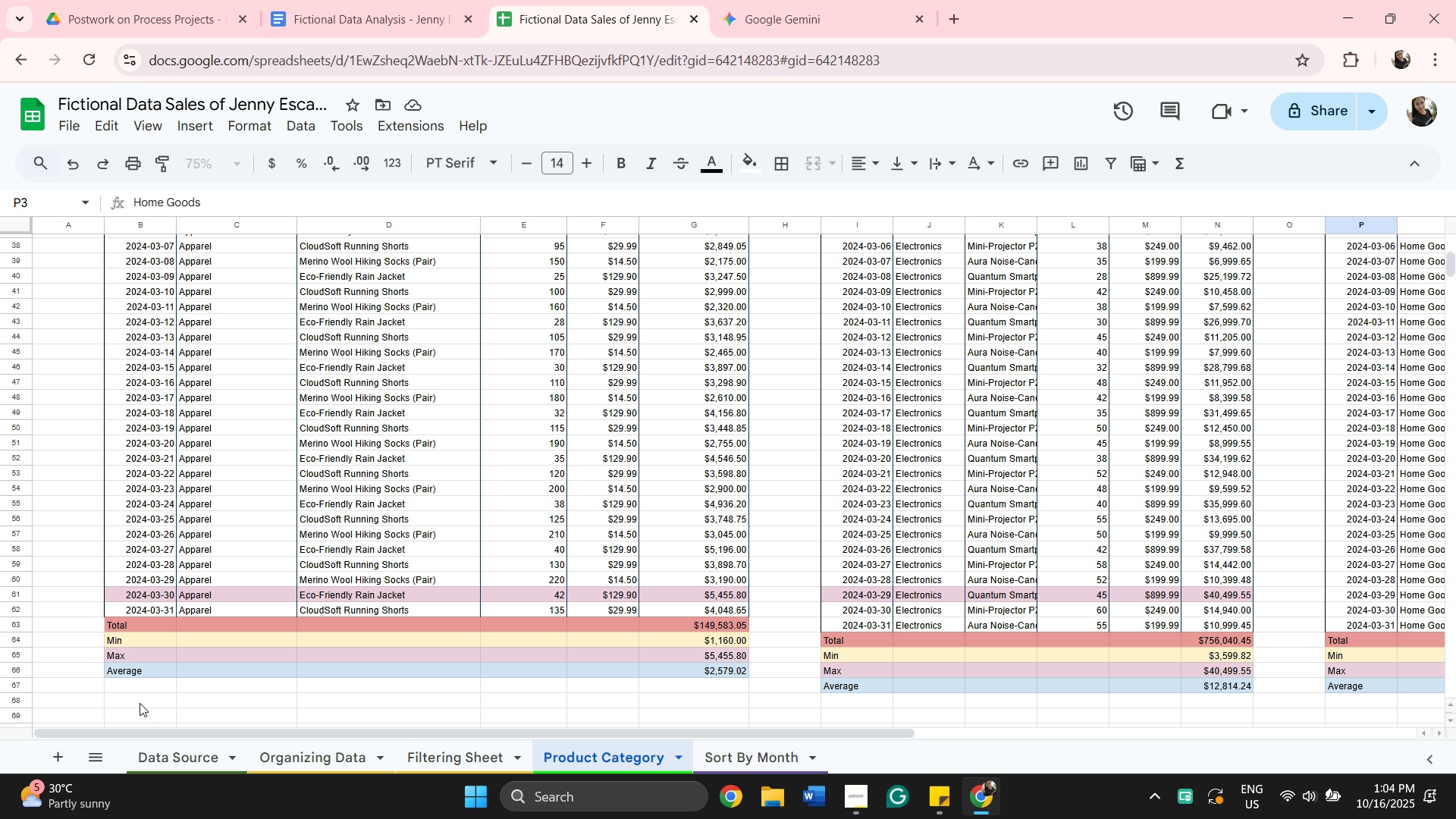 
scroll: coordinate [140, 703], scroll_direction: down, amount: 6.0
 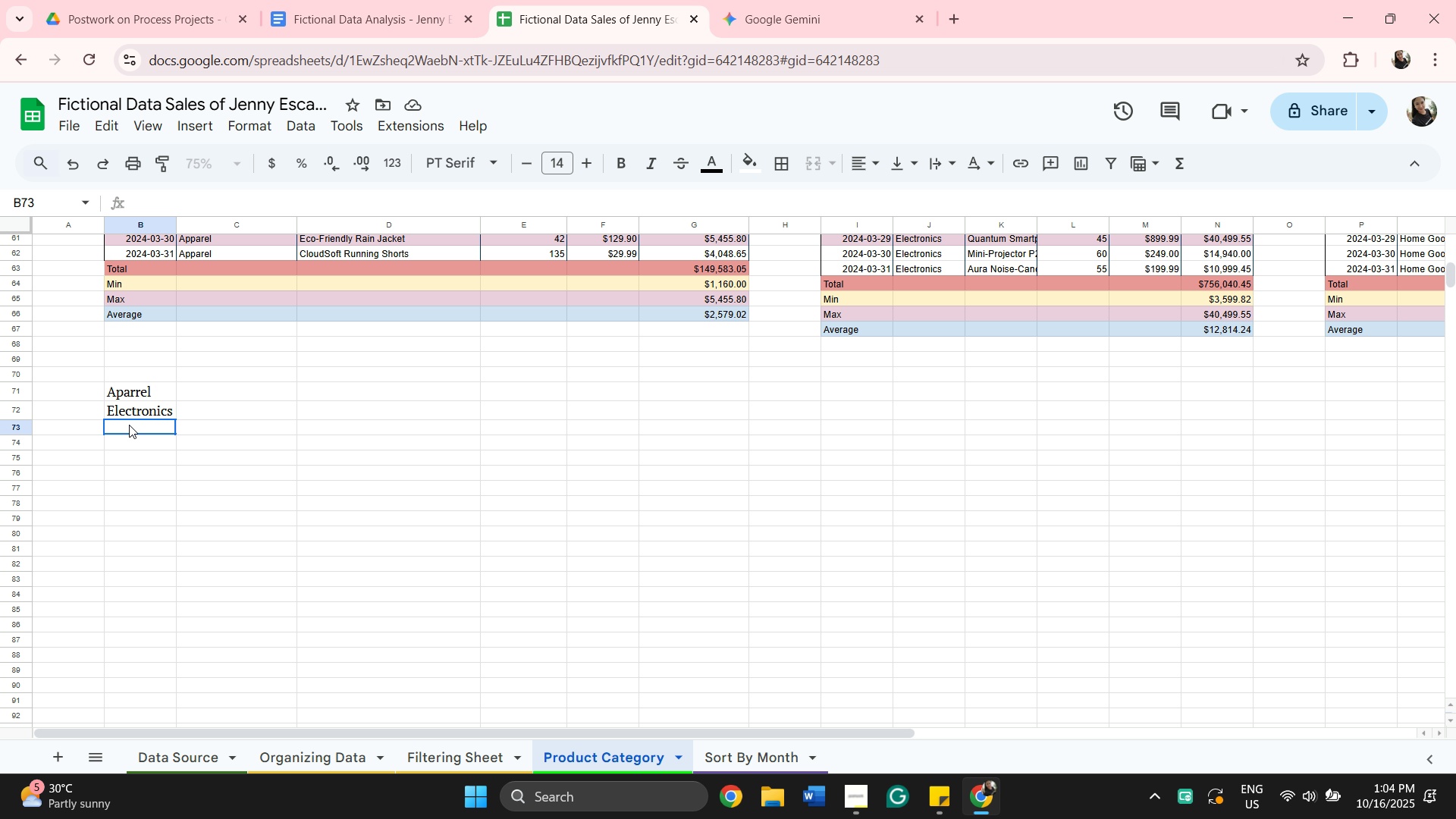 
wait(5.16)
 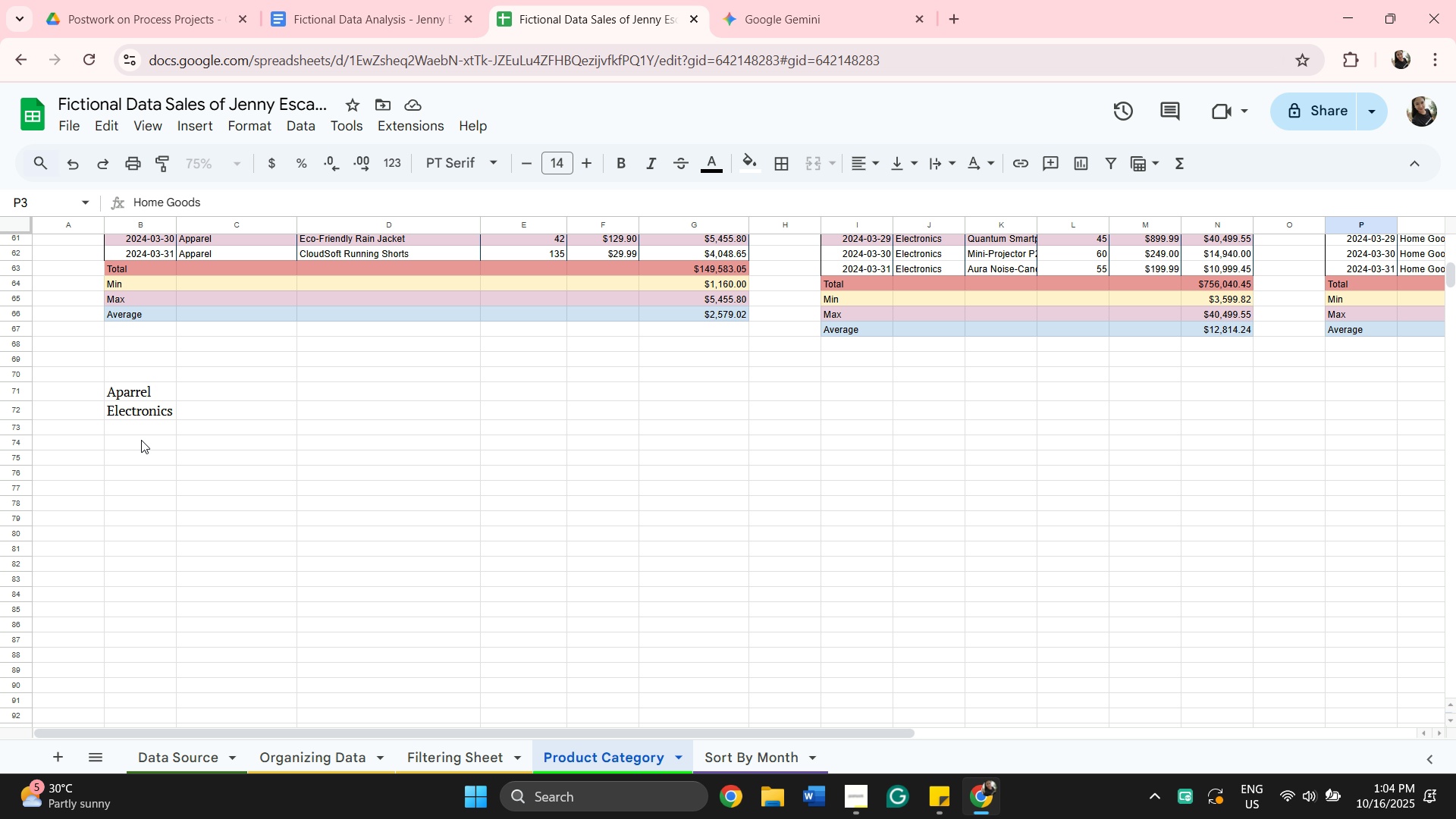 
key(Control+C)
 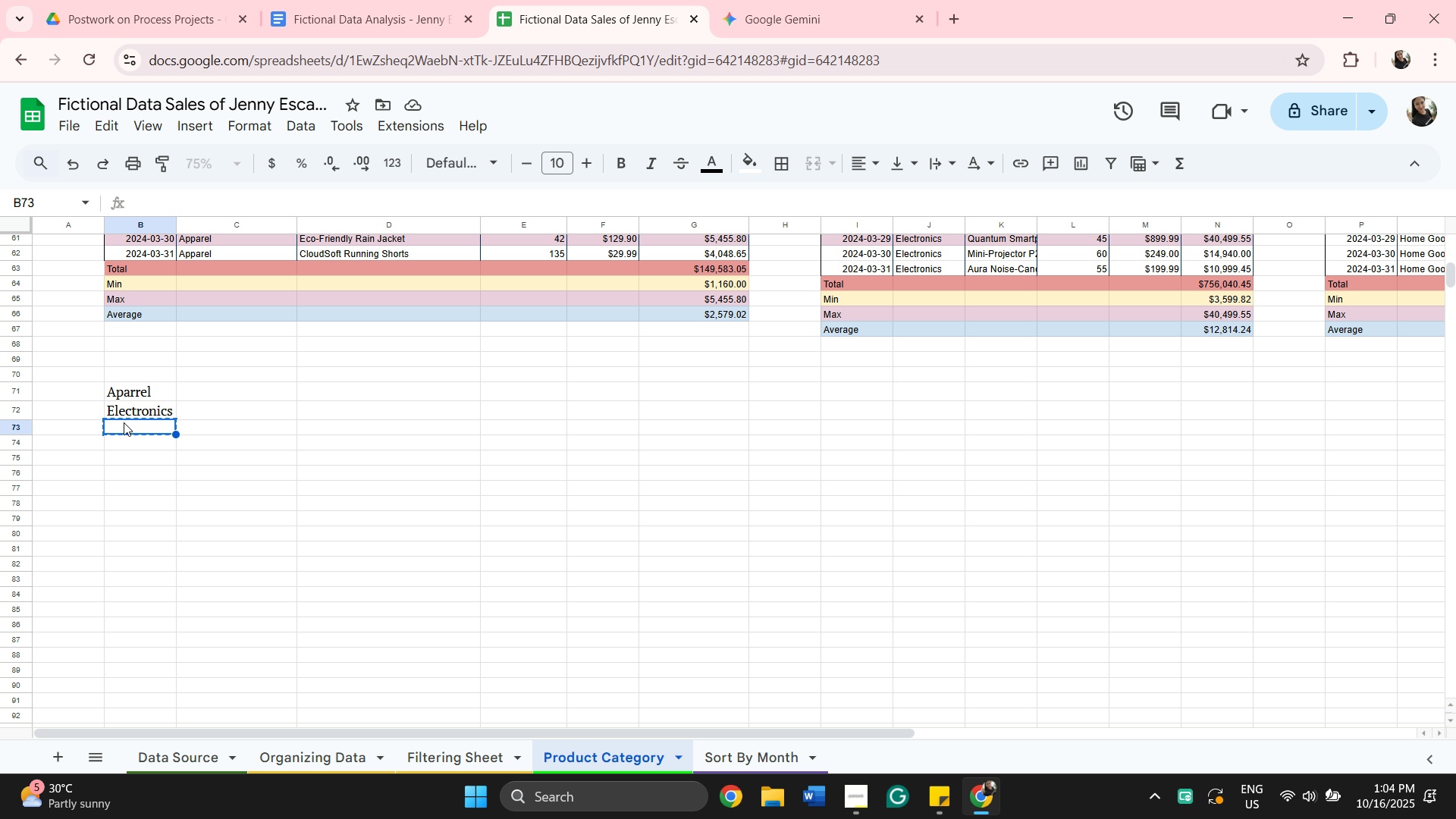 
scroll: coordinate [1130, 585], scroll_direction: up, amount: 14.0
 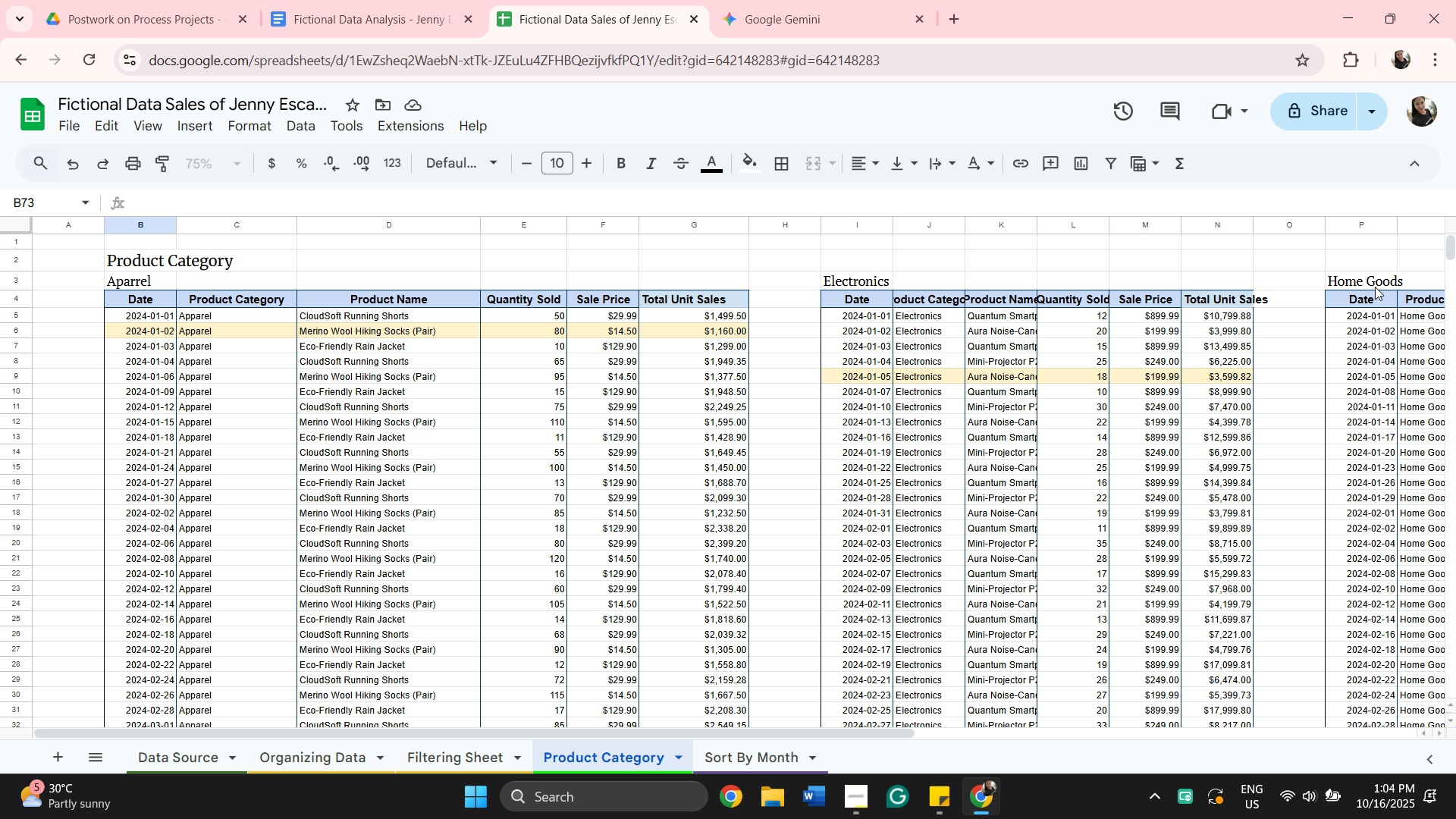 
left_click([1375, 287])
 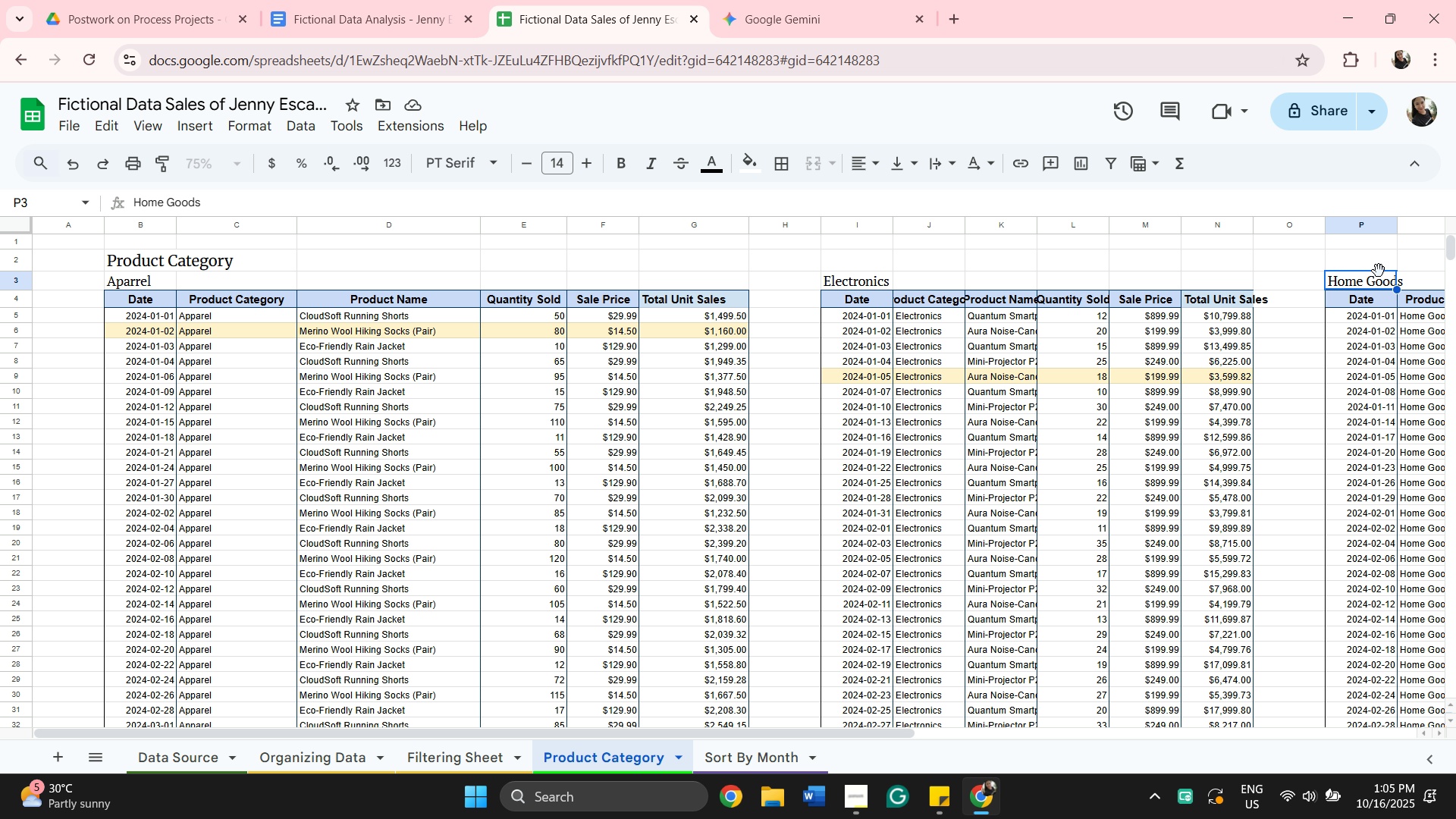 
key(Control+C)
 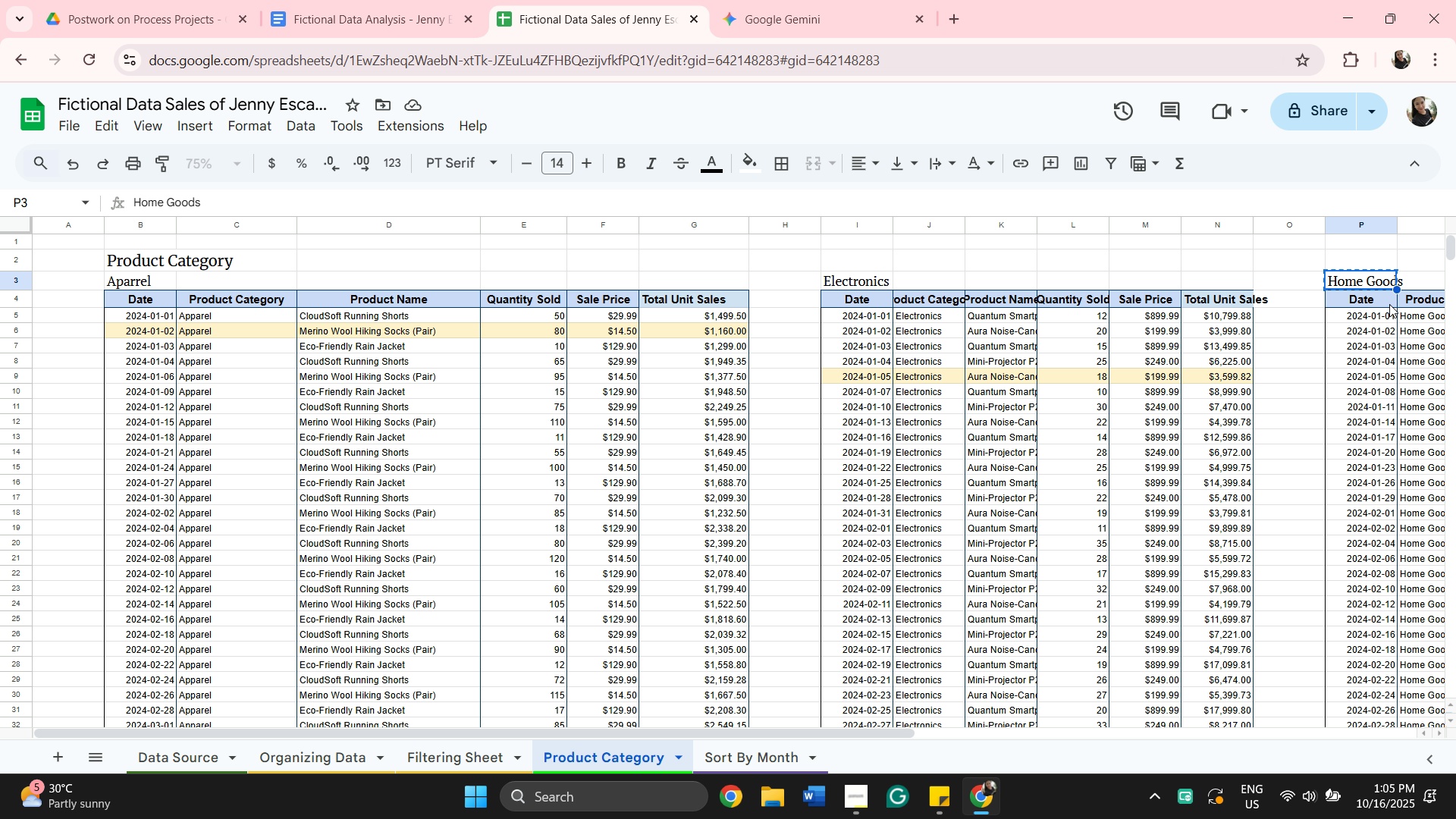 
scroll: coordinate [1130, 516], scroll_direction: down, amount: 10.0
 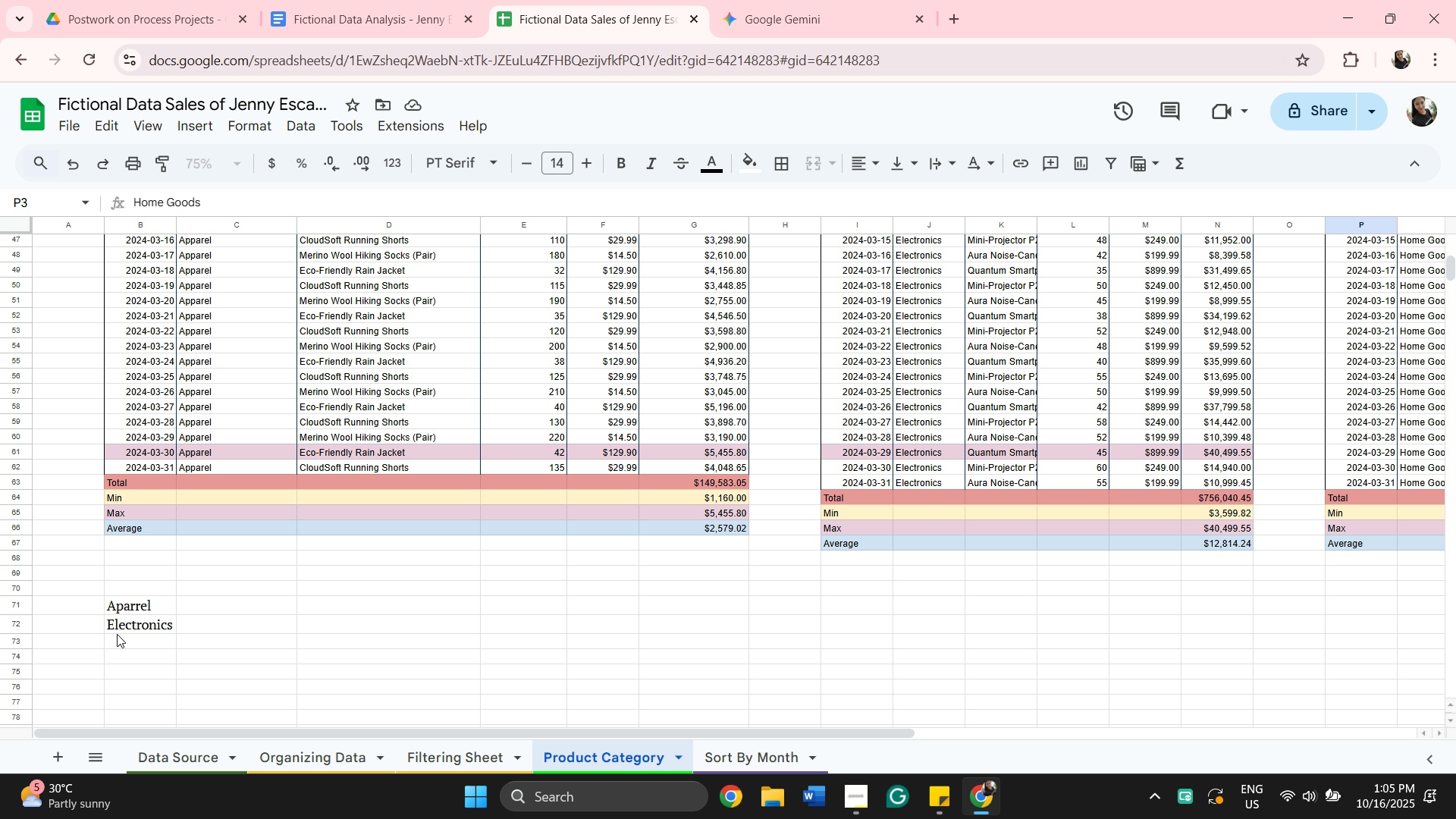 
left_click([119, 635])
 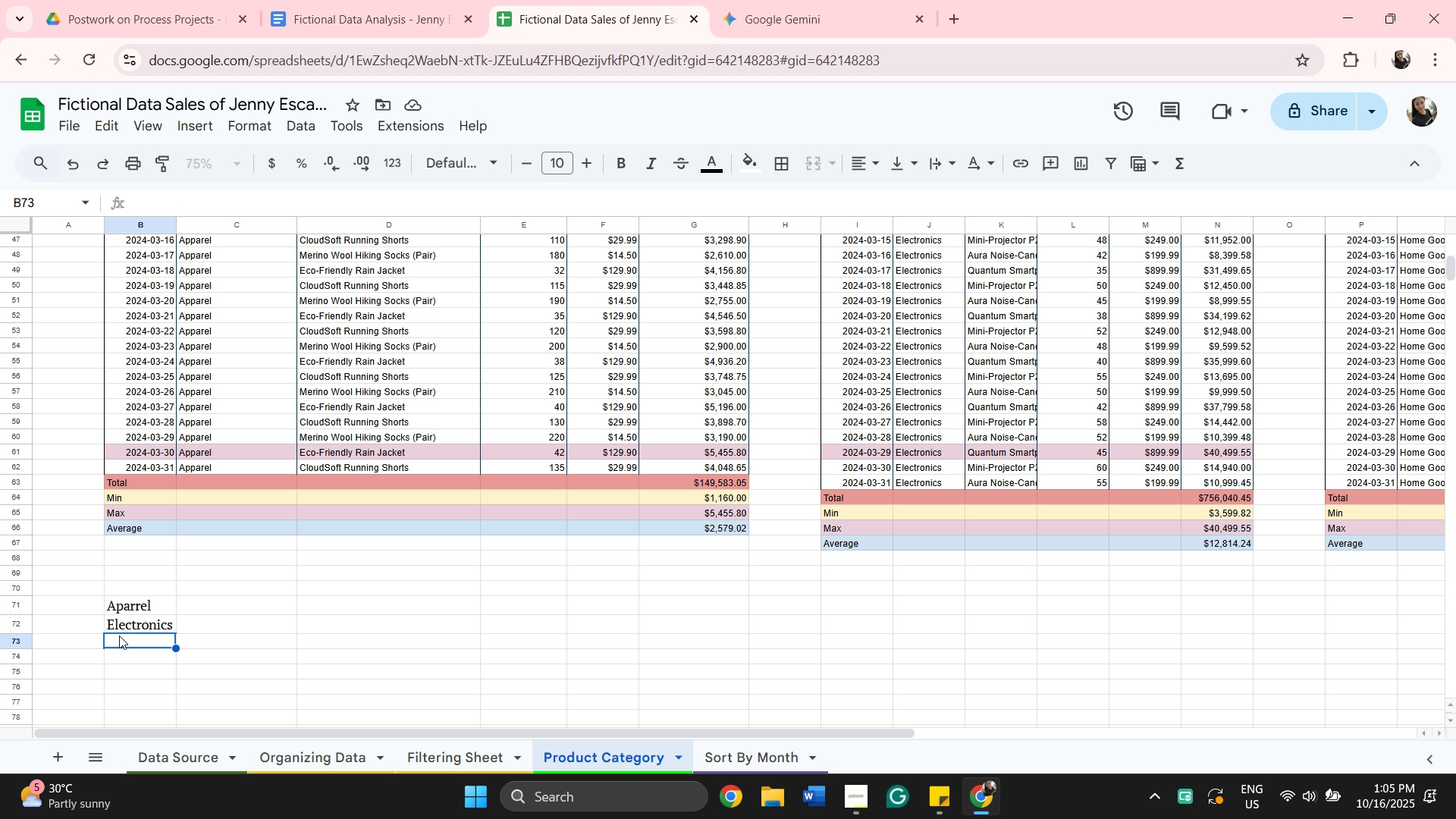 
key(Control+V)
 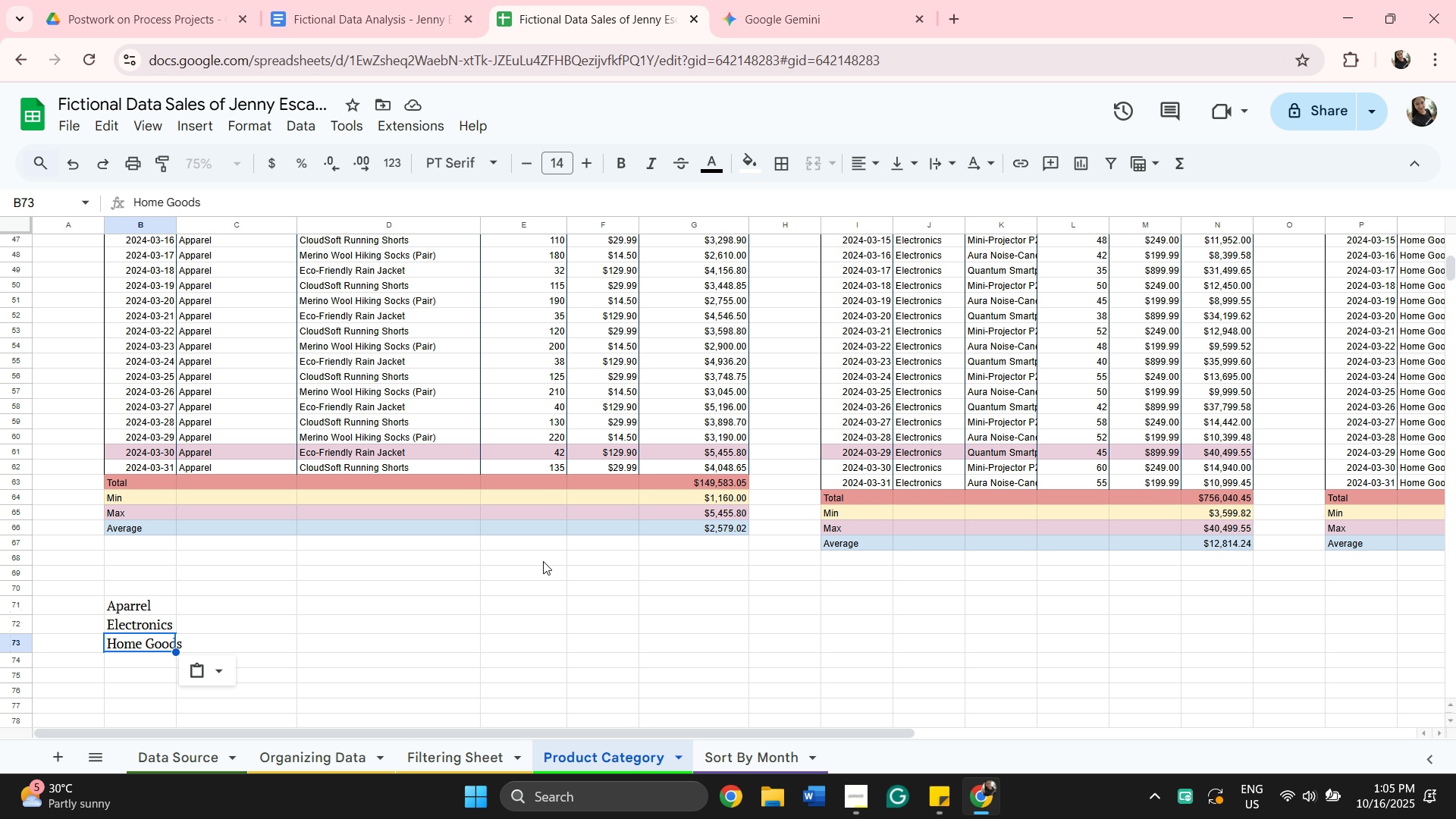 
wait(7.57)
 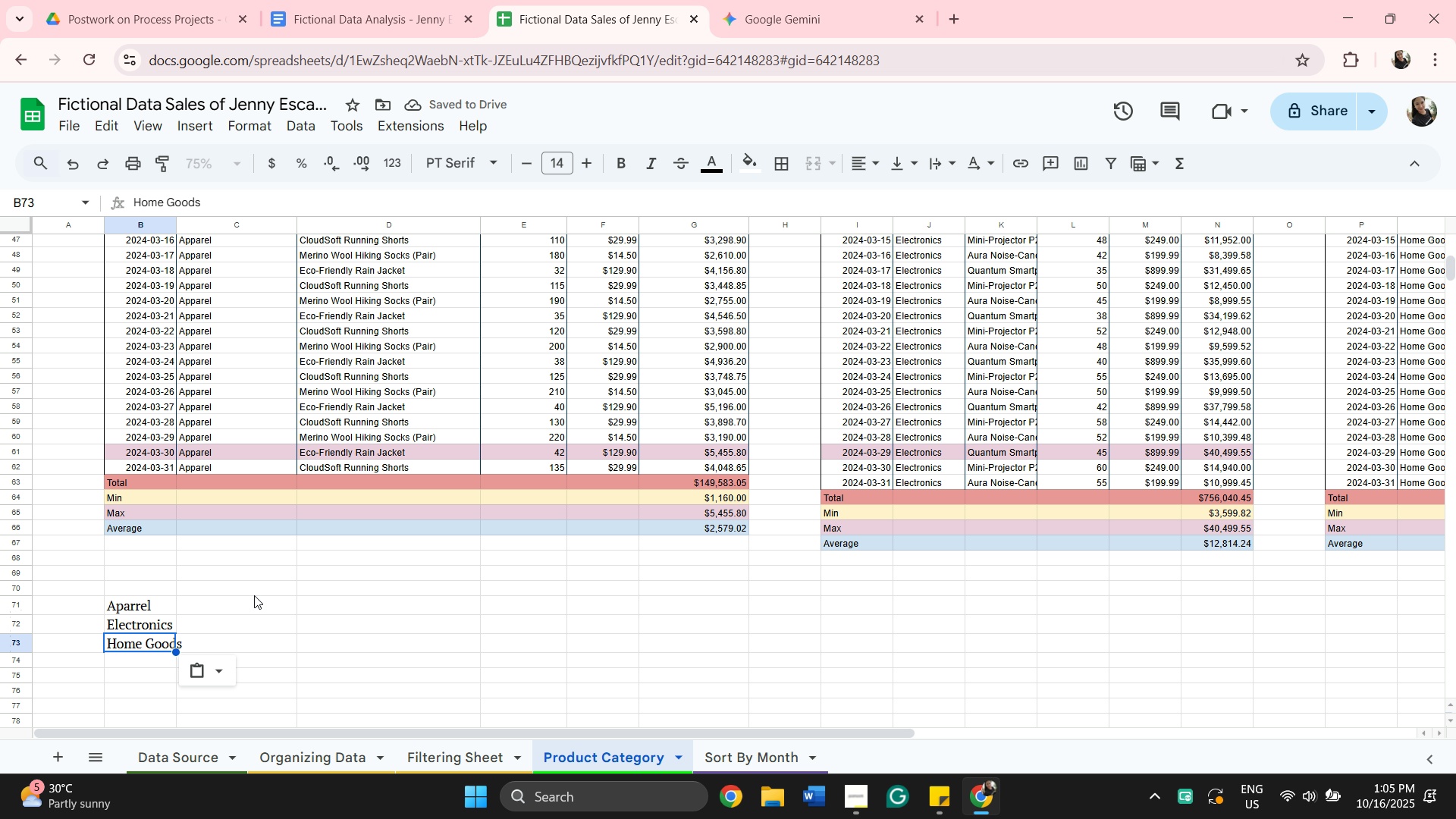 
left_click([721, 751])
 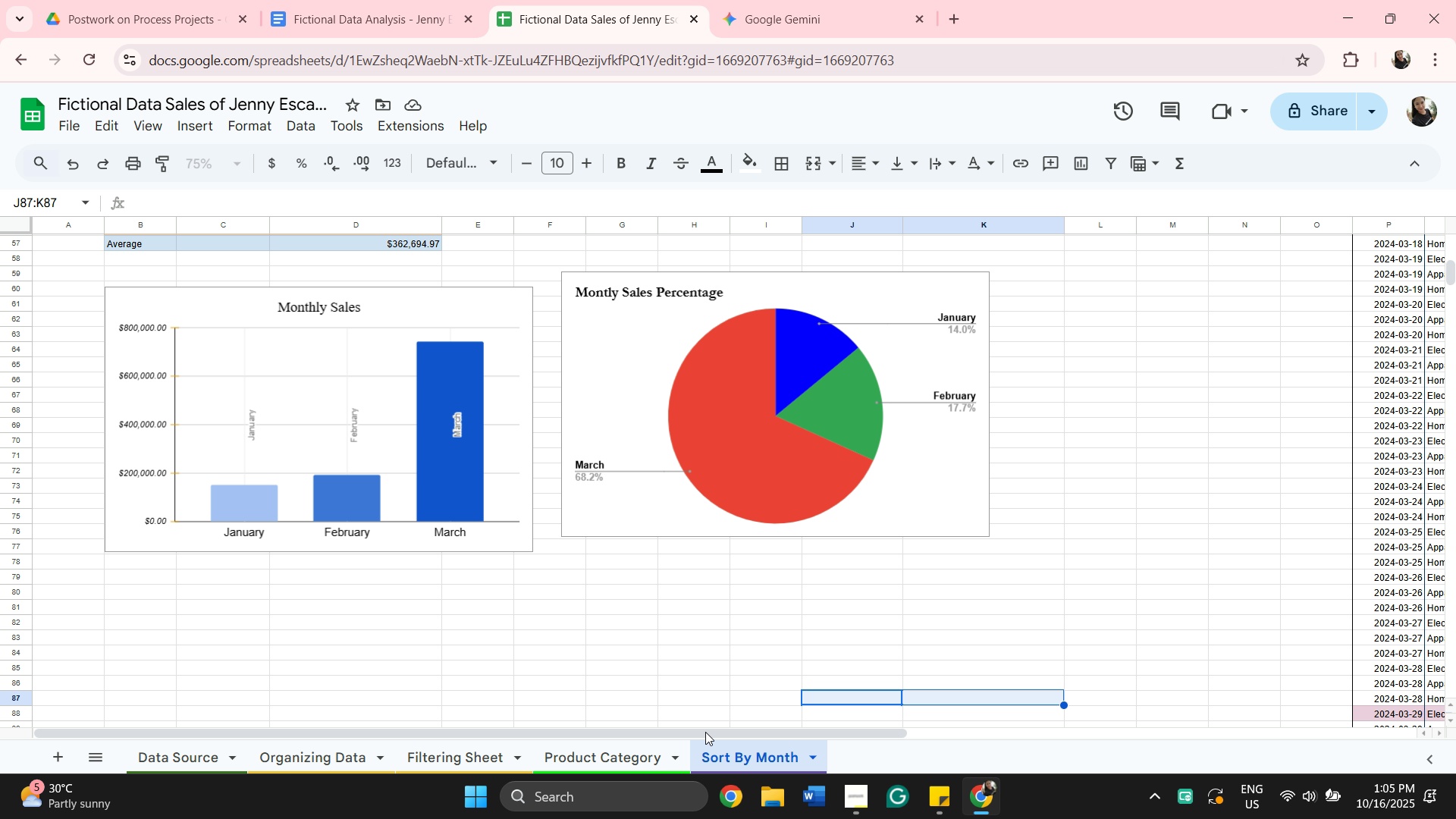 
scroll: coordinate [670, 673], scroll_direction: down, amount: 4.0
 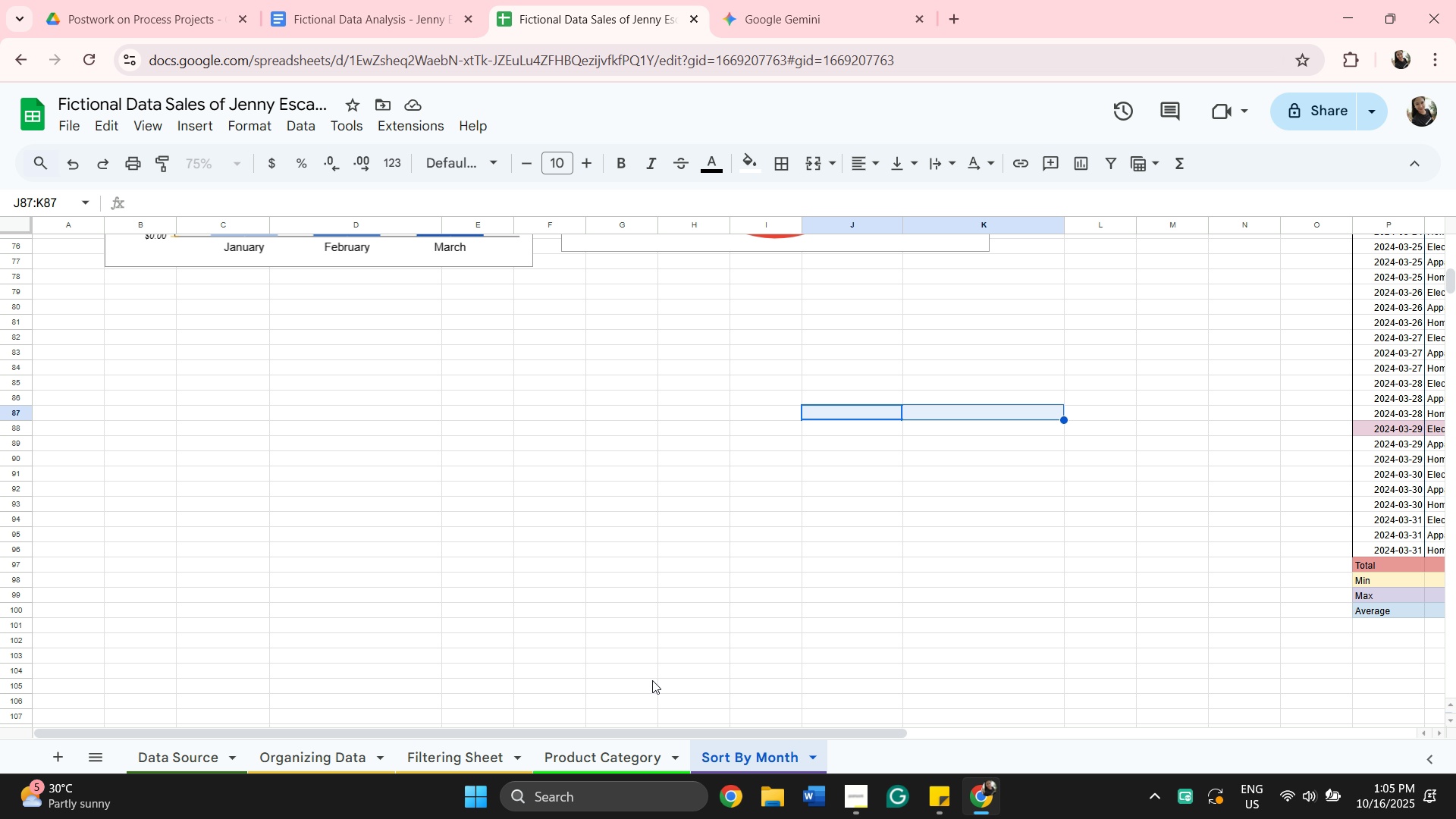 
scroll: coordinate [655, 690], scroll_direction: up, amount: 6.0
 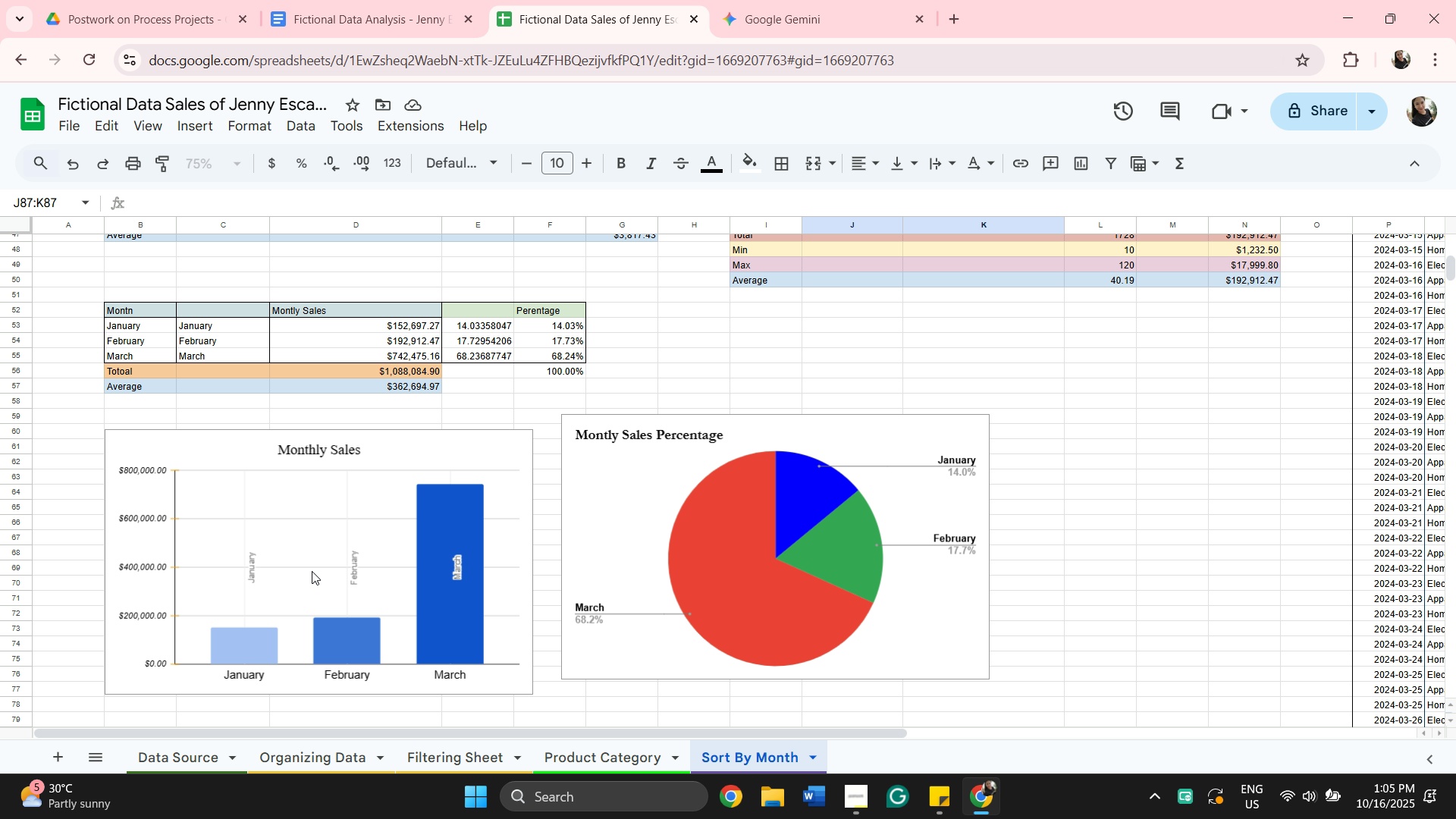 
mouse_move([372, 348])
 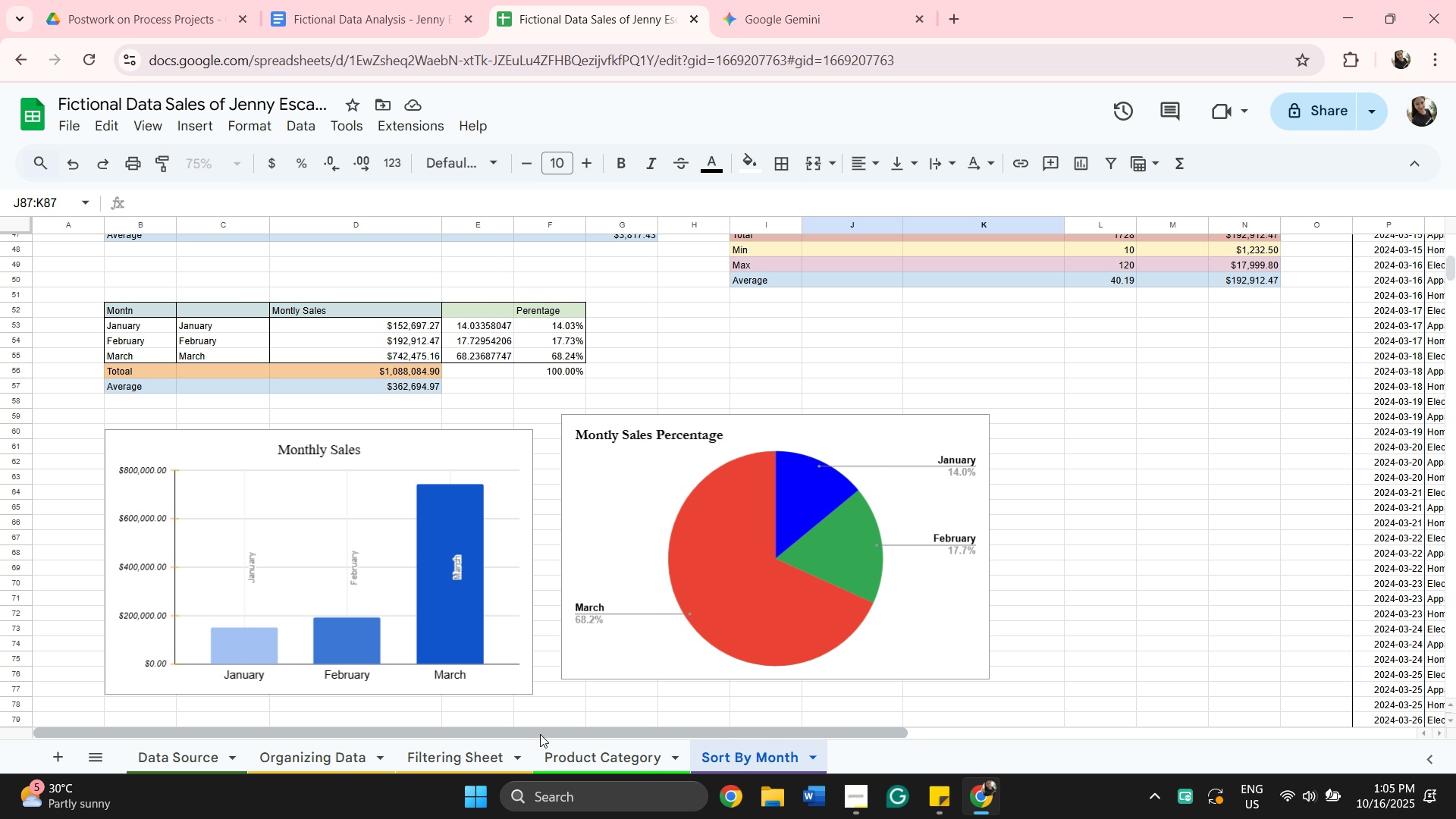 
wait(6.21)
 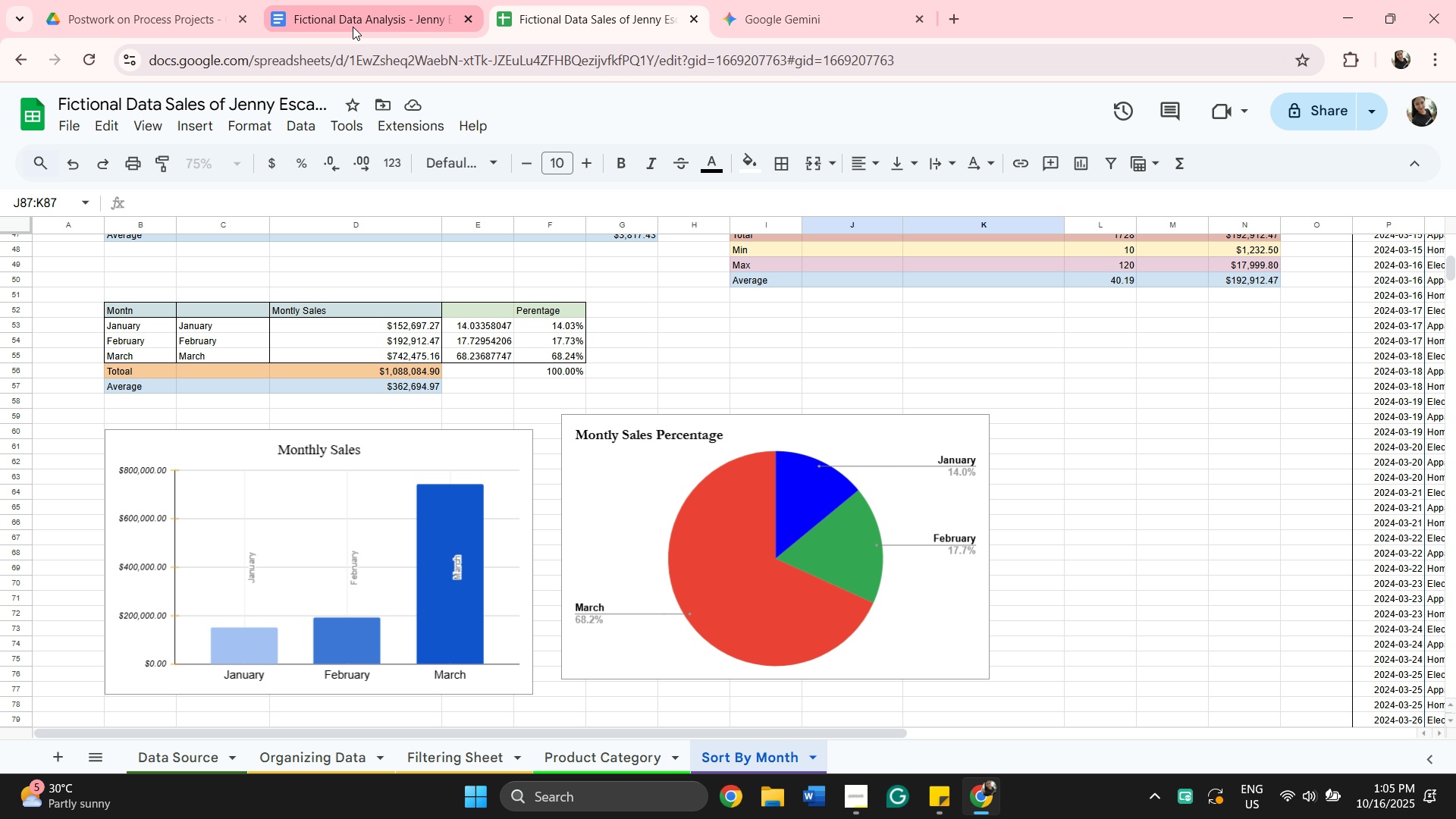 
left_click([470, 748])
 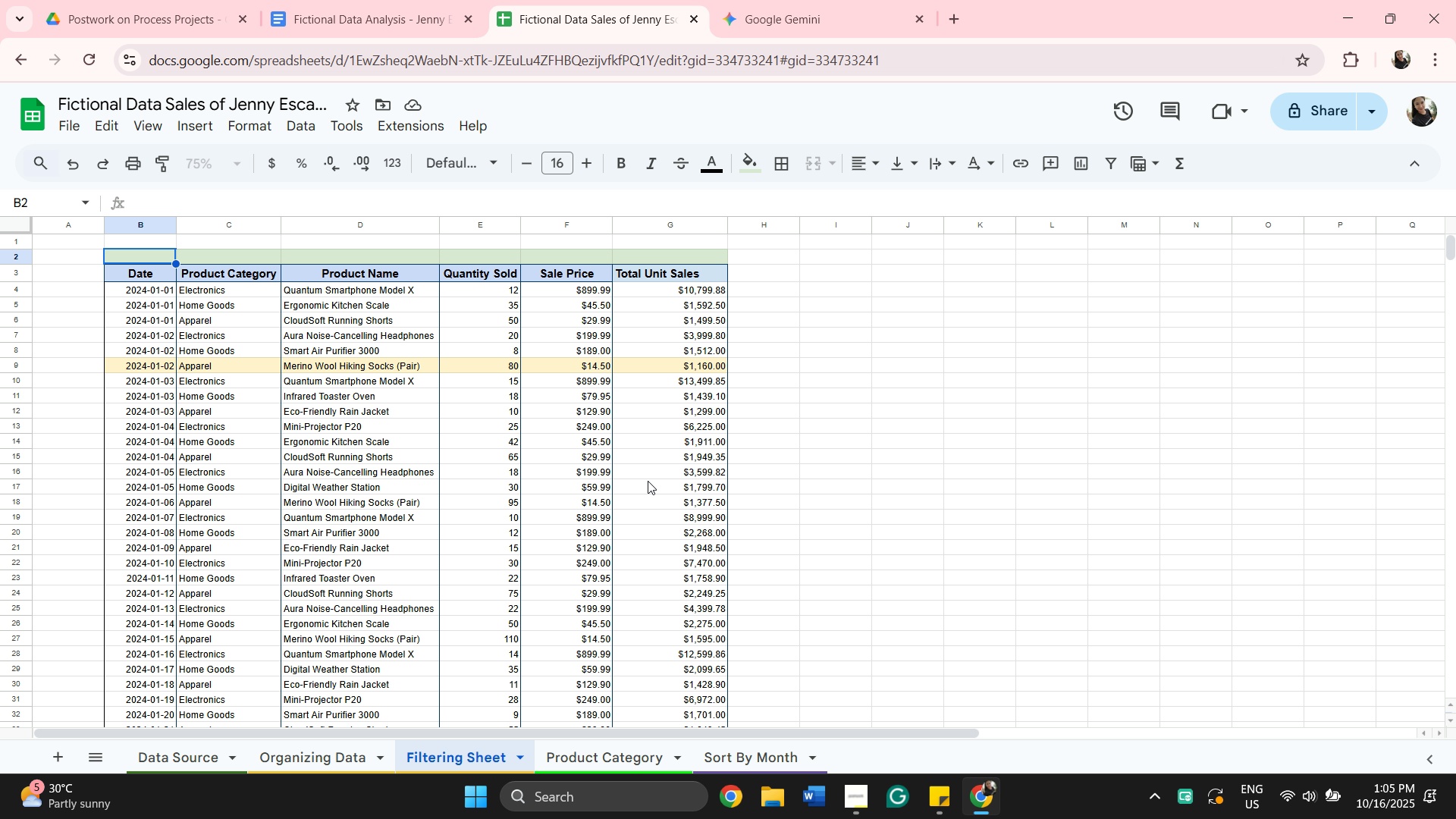 
scroll: coordinate [648, 480], scroll_direction: down, amount: 5.0
 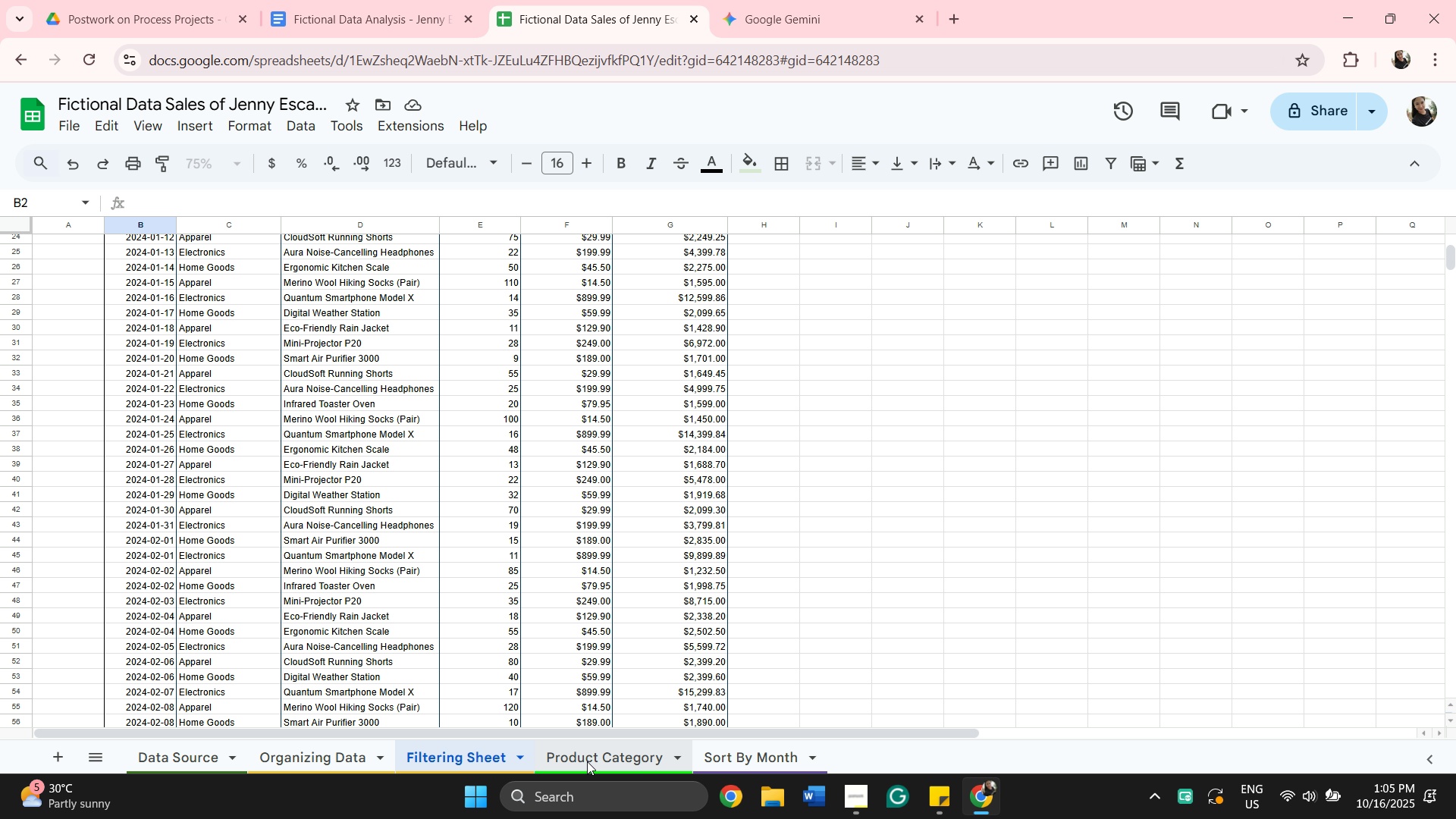 
left_click([587, 761])
 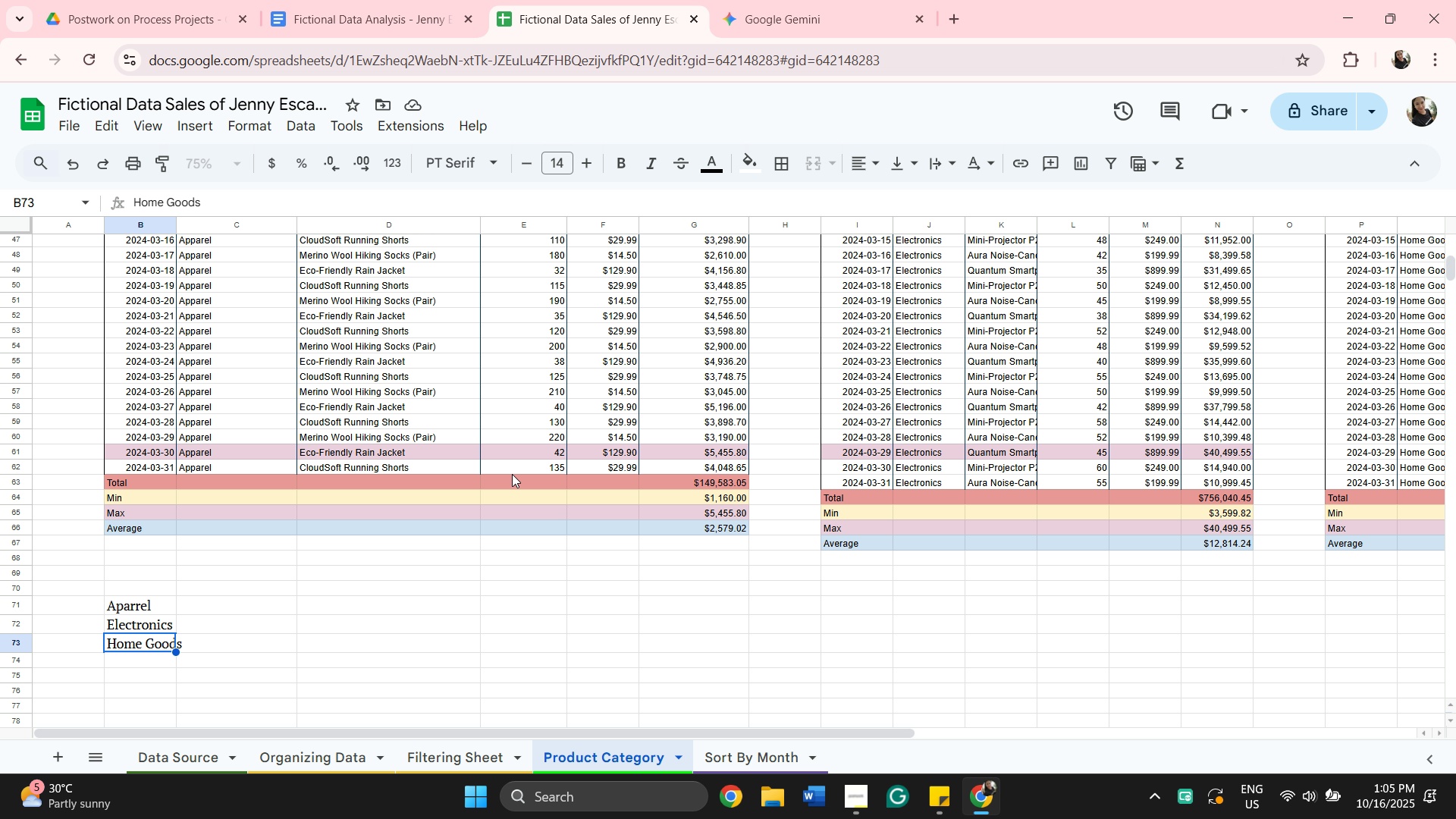 
left_click([522, 482])
 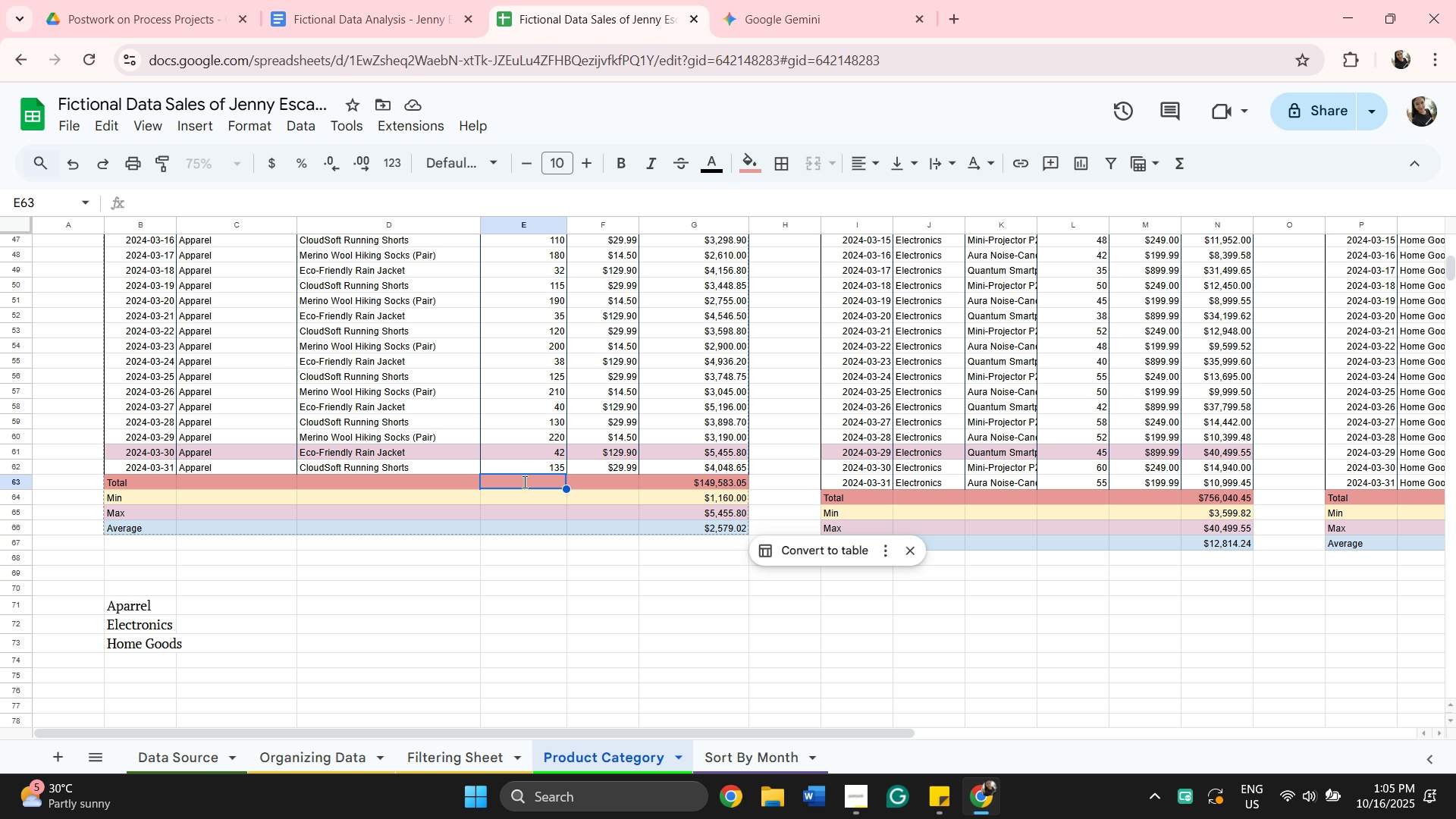 
key(Equal)
 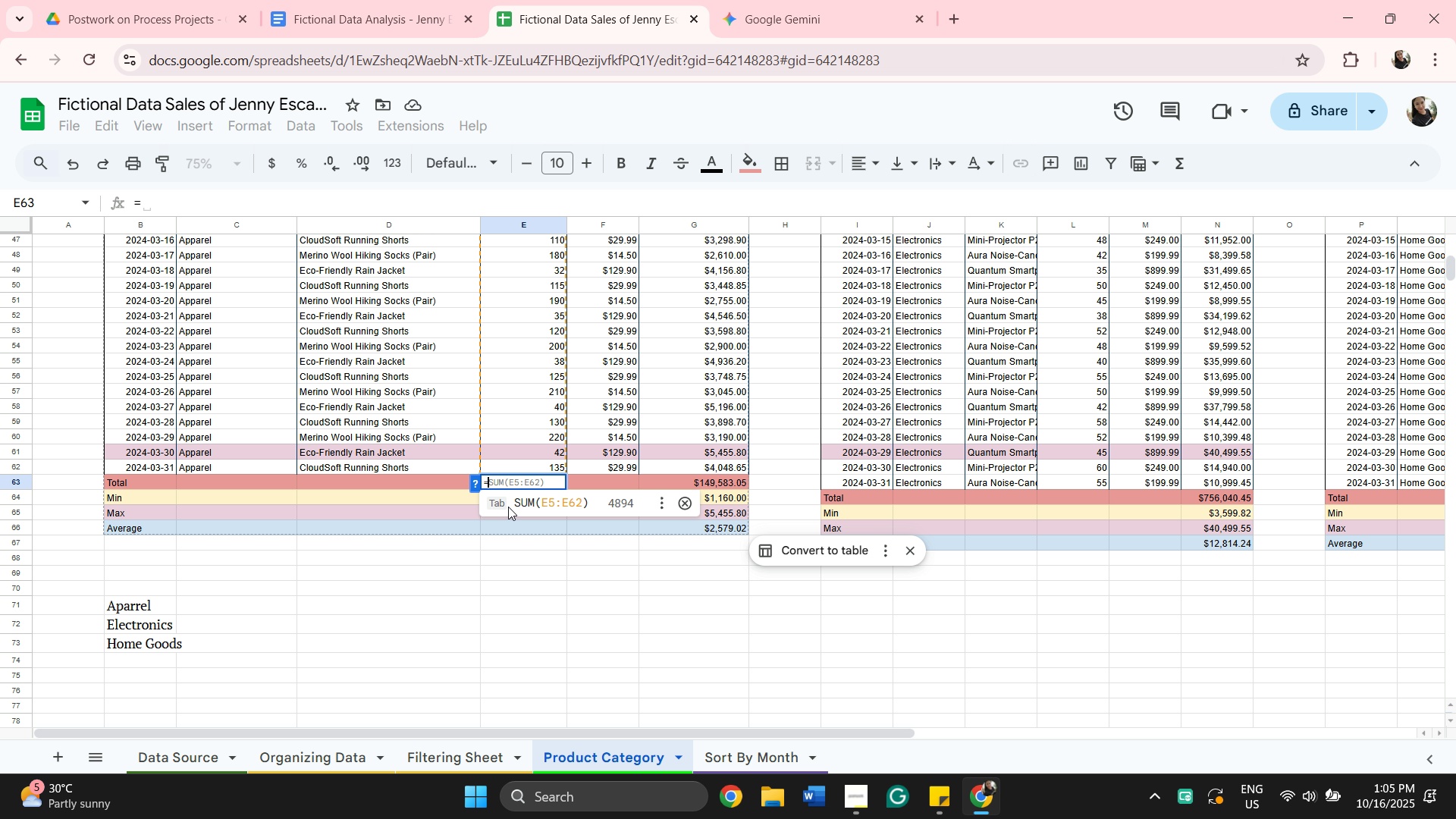 
left_click([508, 501])
 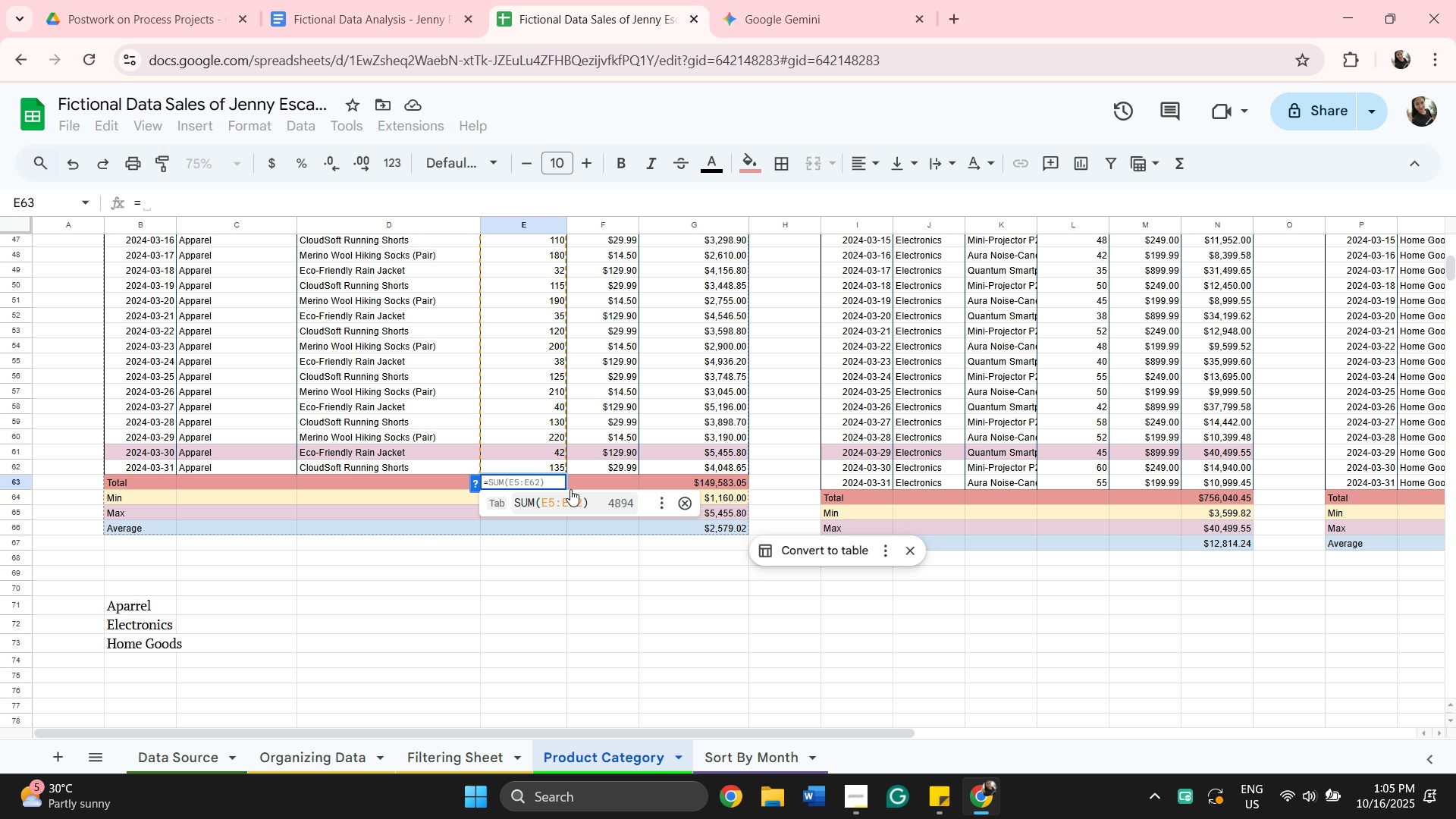 
scroll: coordinate [501, 347], scroll_direction: up, amount: 12.0
 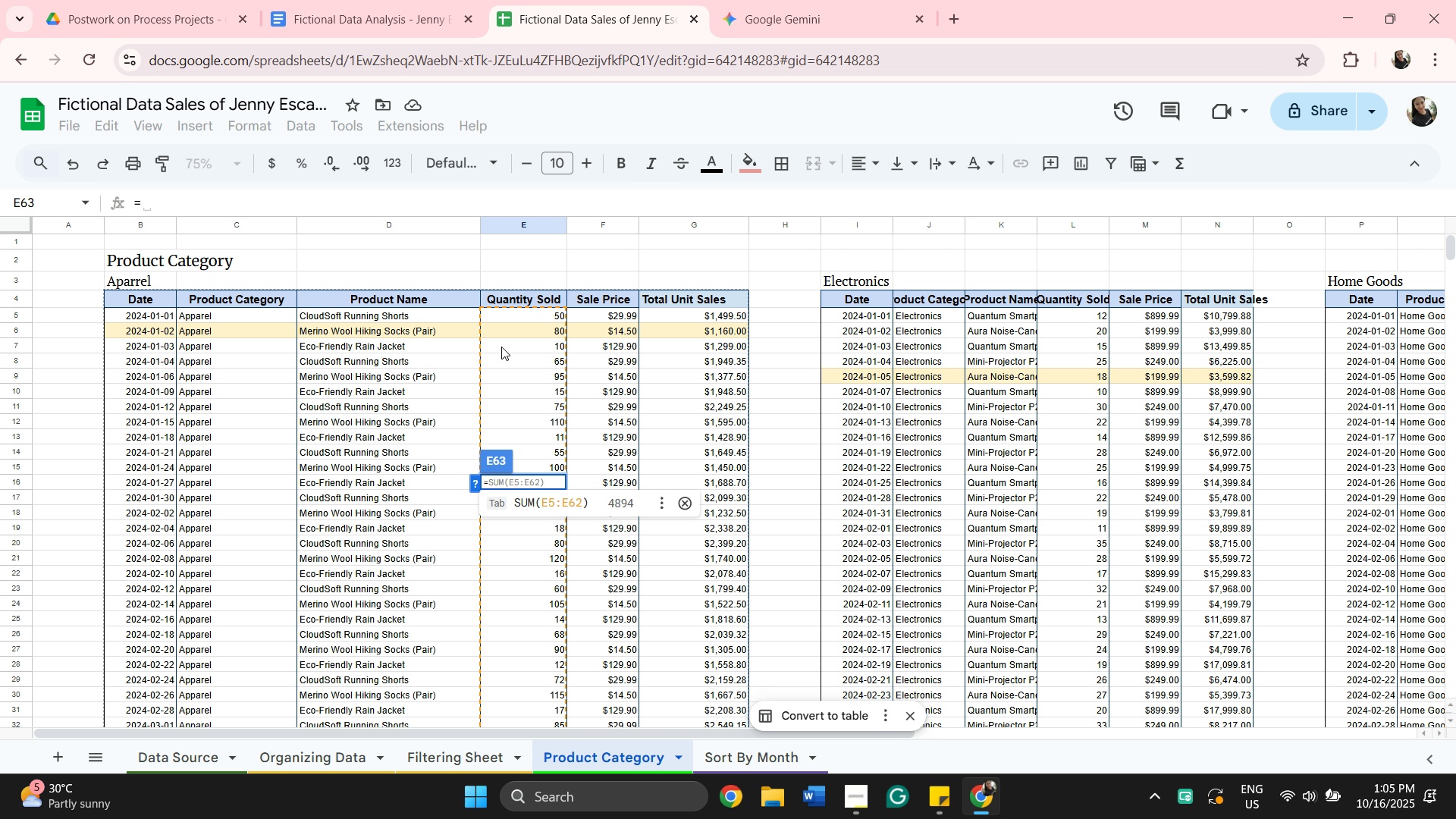 
scroll: coordinate [506, 382], scroll_direction: down, amount: 13.0
 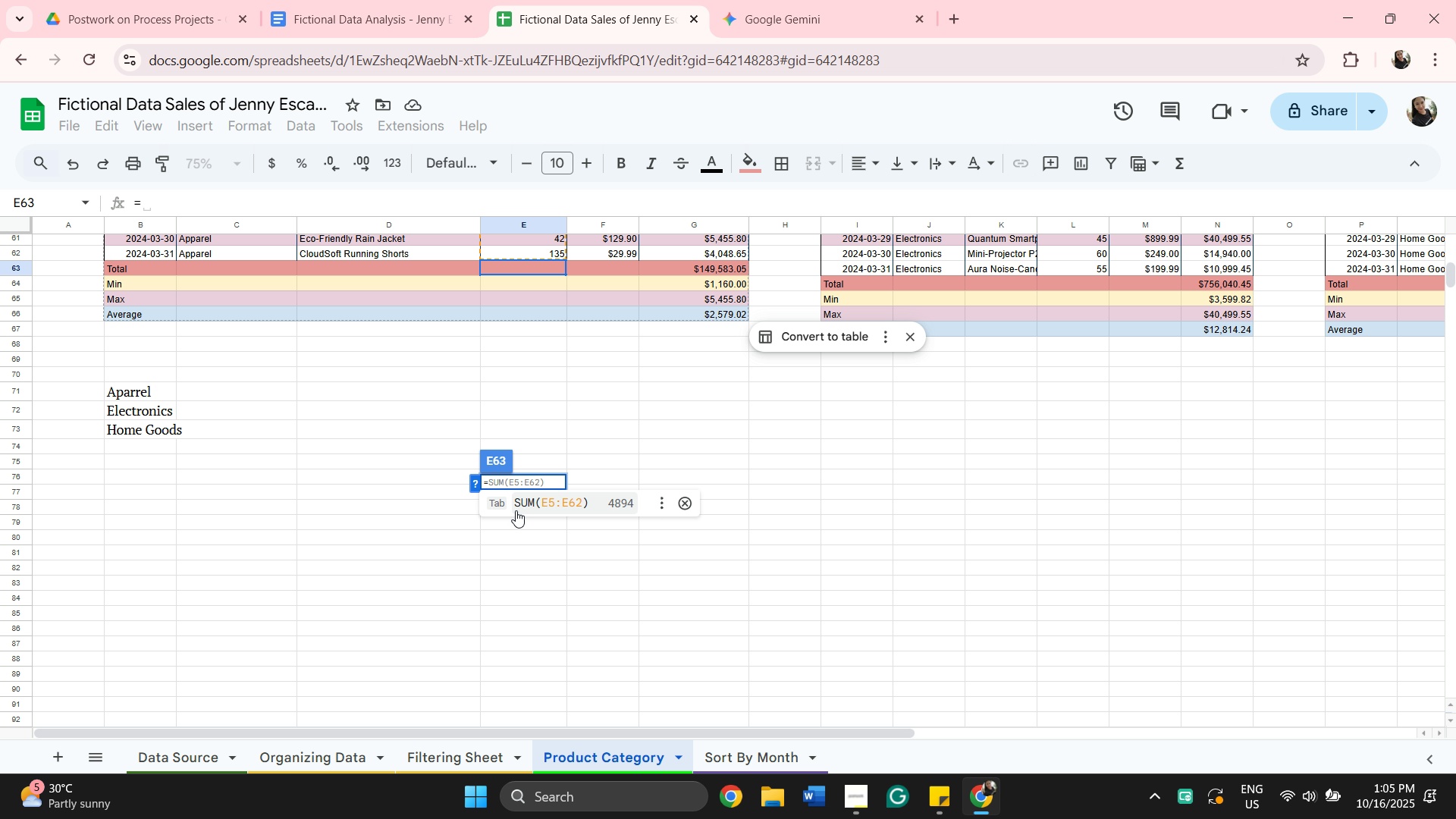 
left_click([516, 510])
 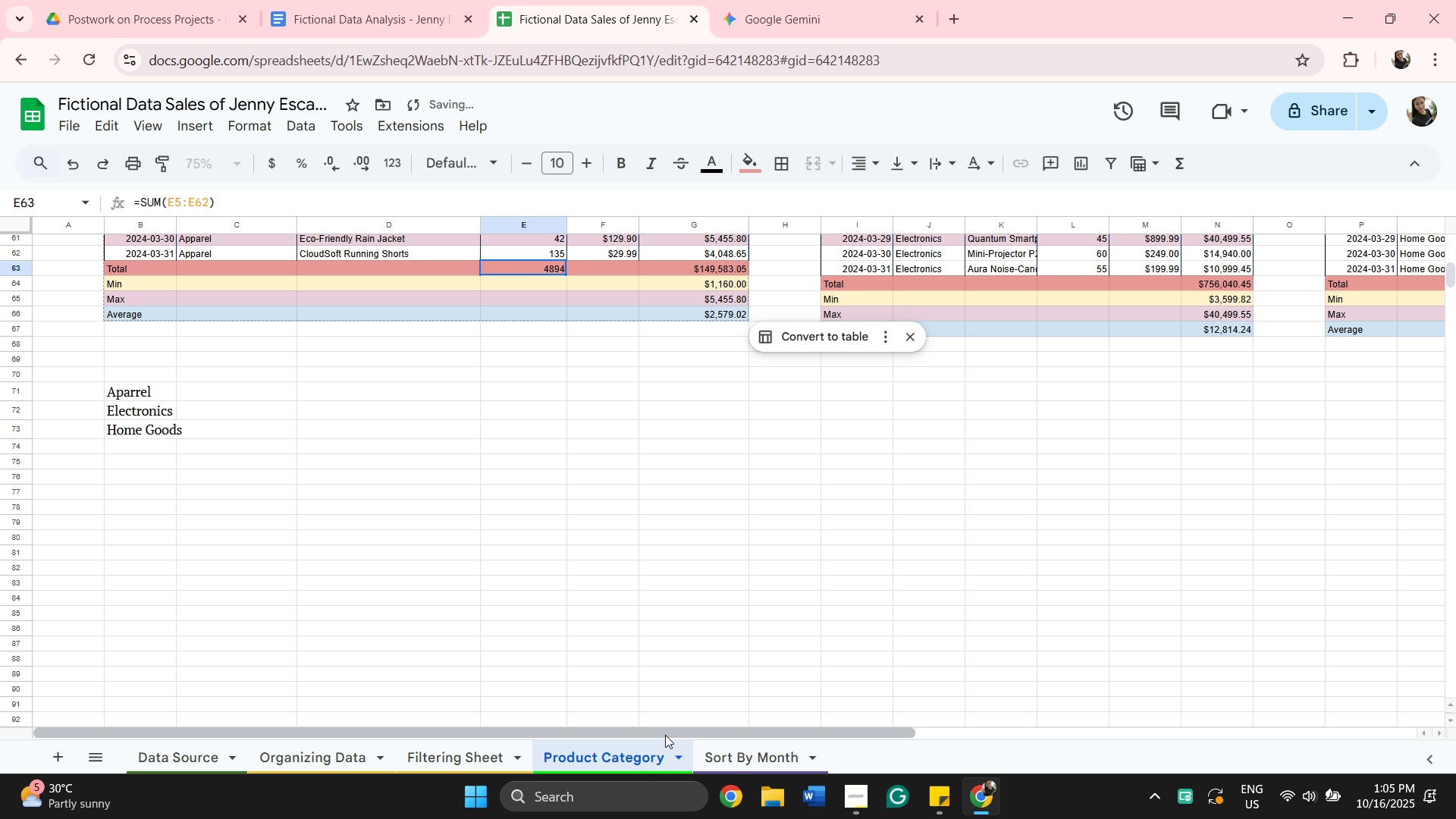 
left_click_drag(start_coordinate=[666, 730], to_coordinate=[892, 752])
 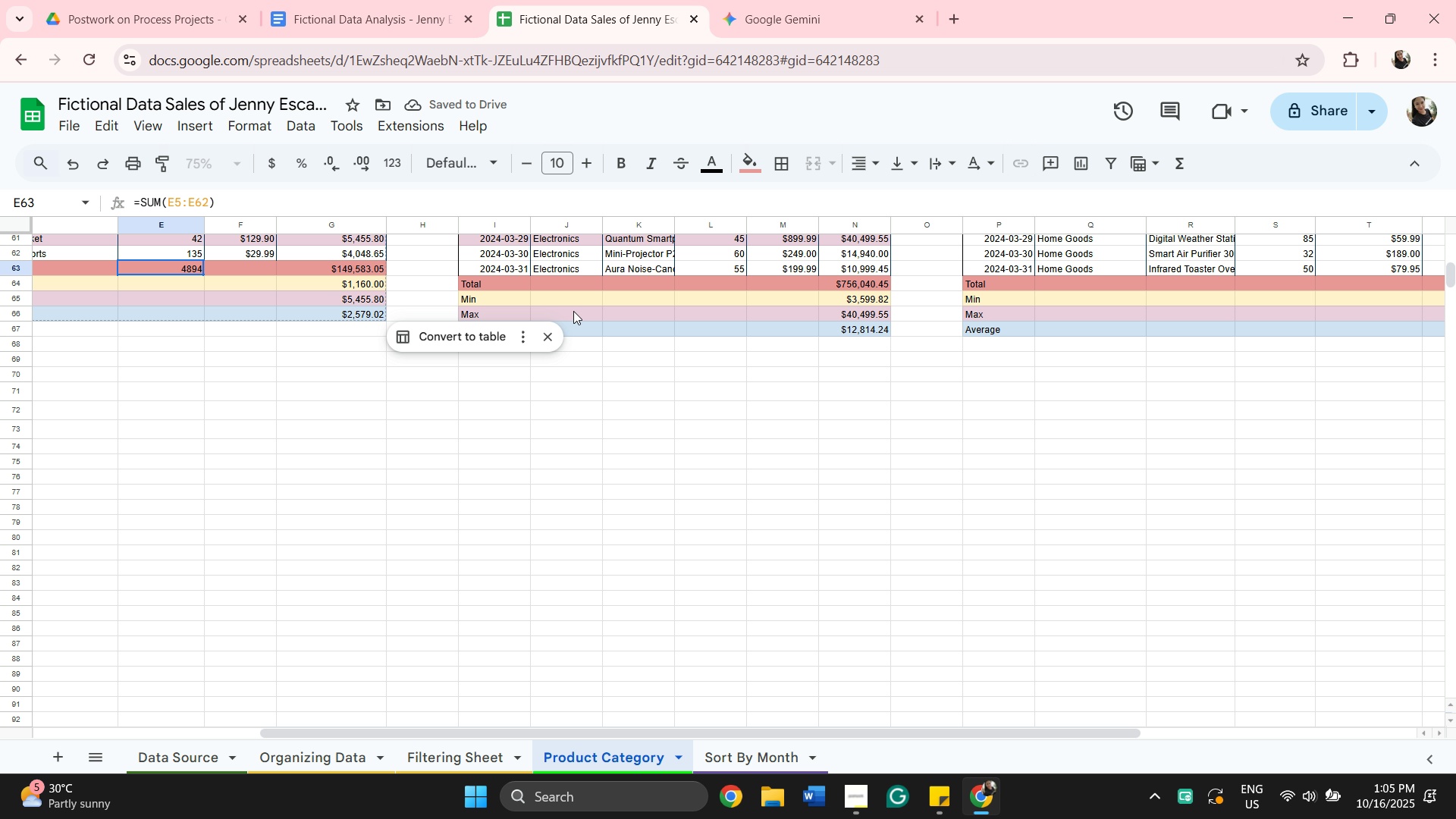 
scroll: coordinate [654, 350], scroll_direction: up, amount: 14.0
 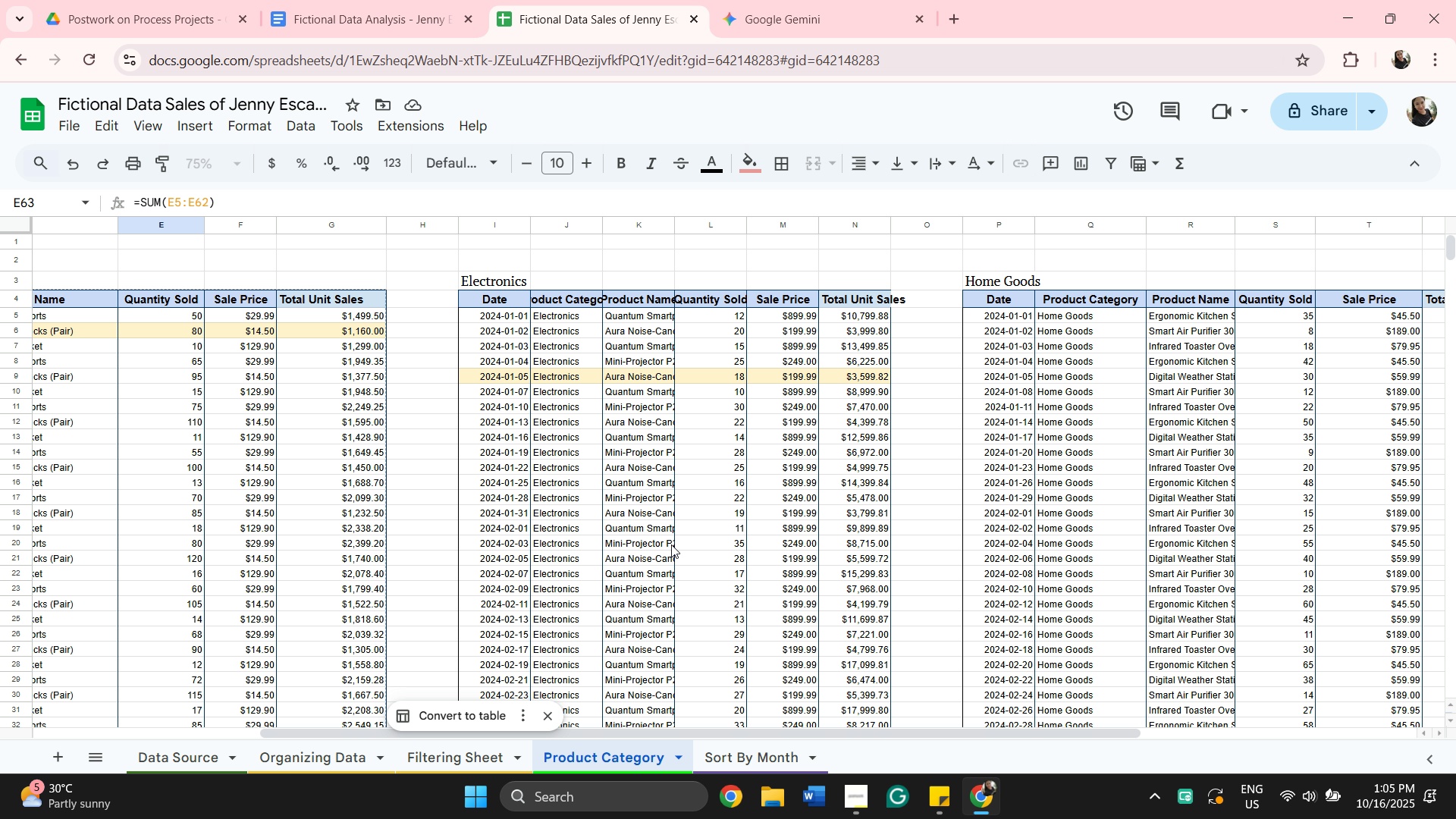 
scroll: coordinate [686, 543], scroll_direction: down, amount: 11.0
 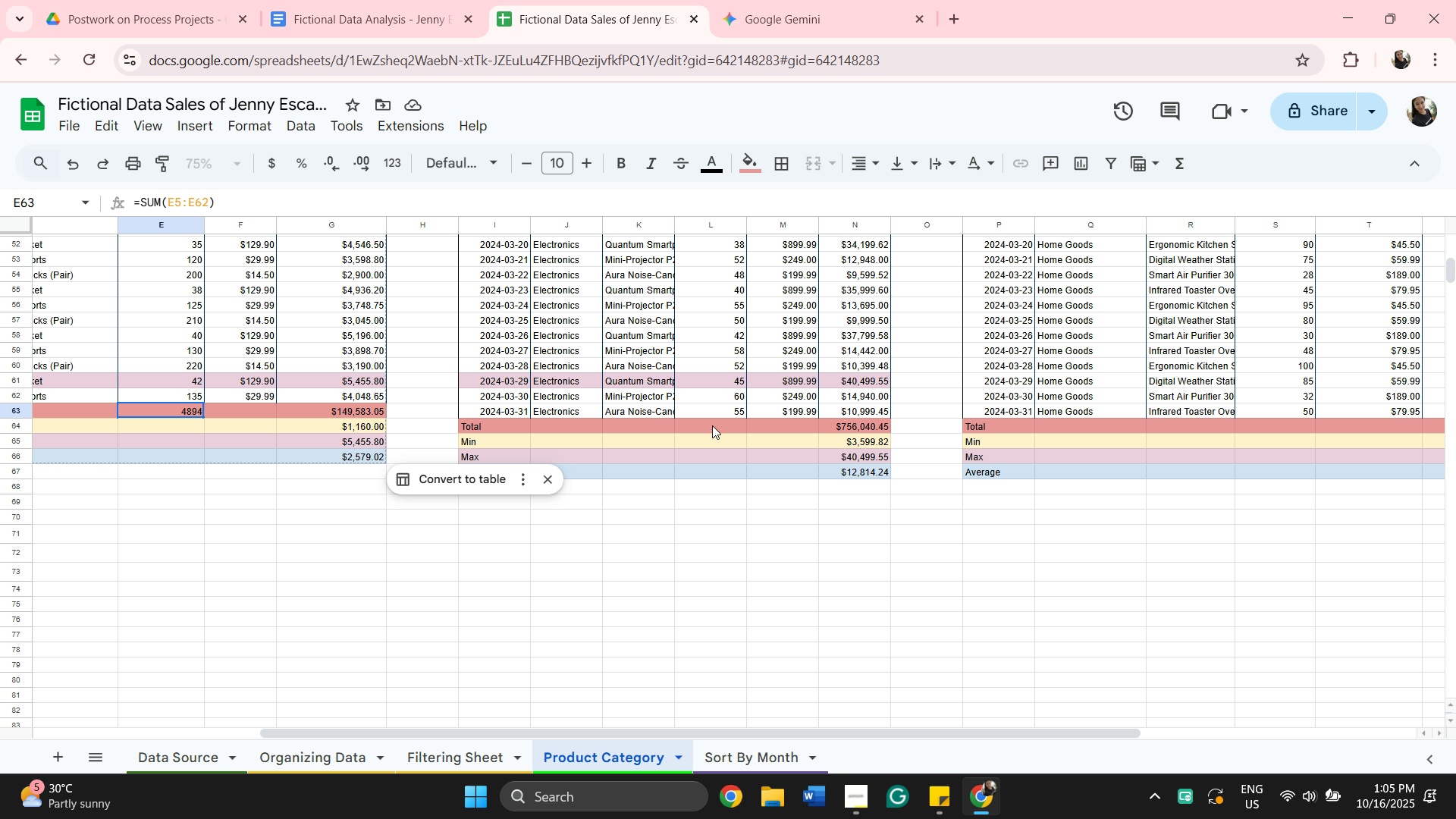 
left_click([712, 425])
 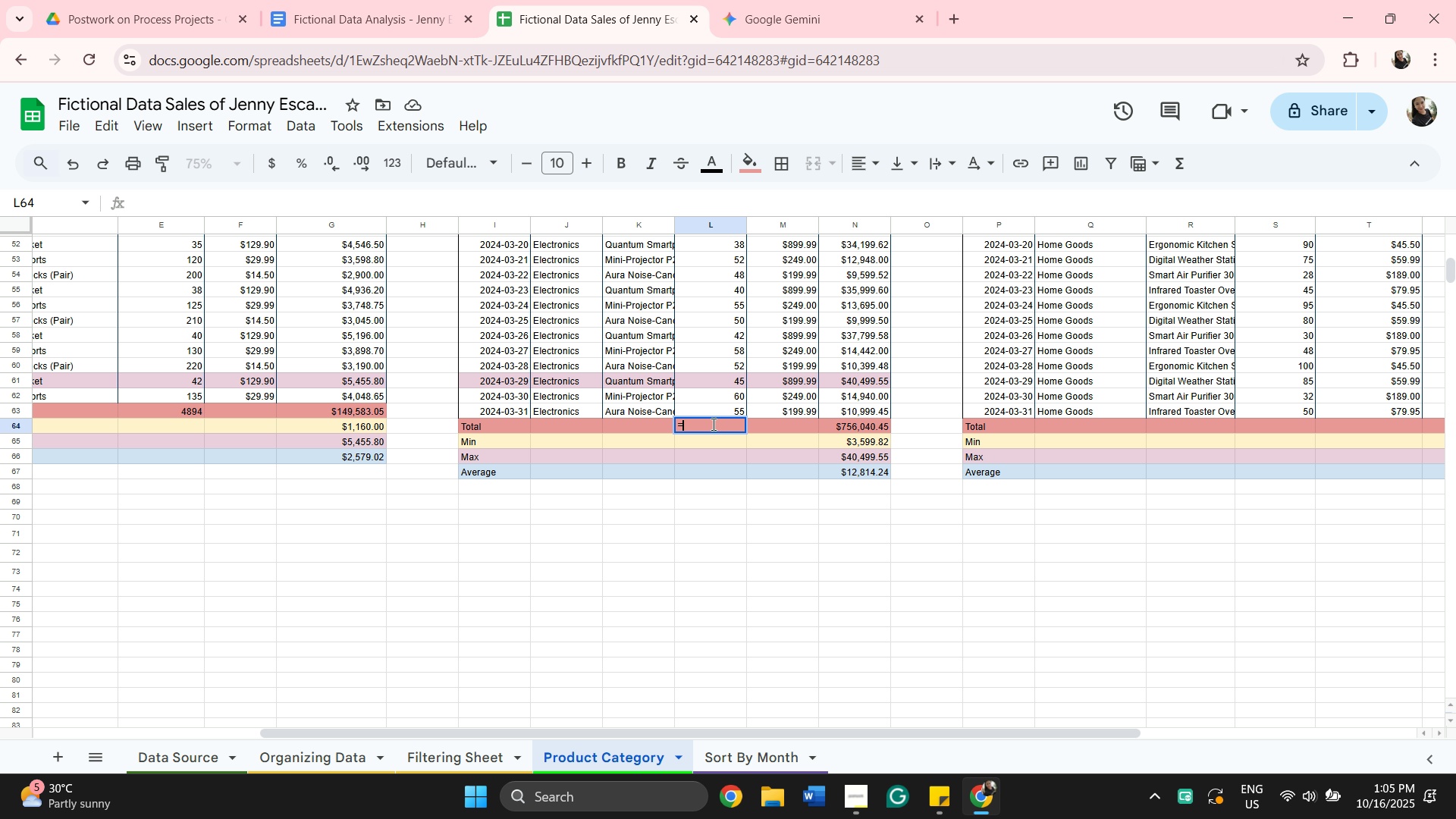 
key(Equal)
 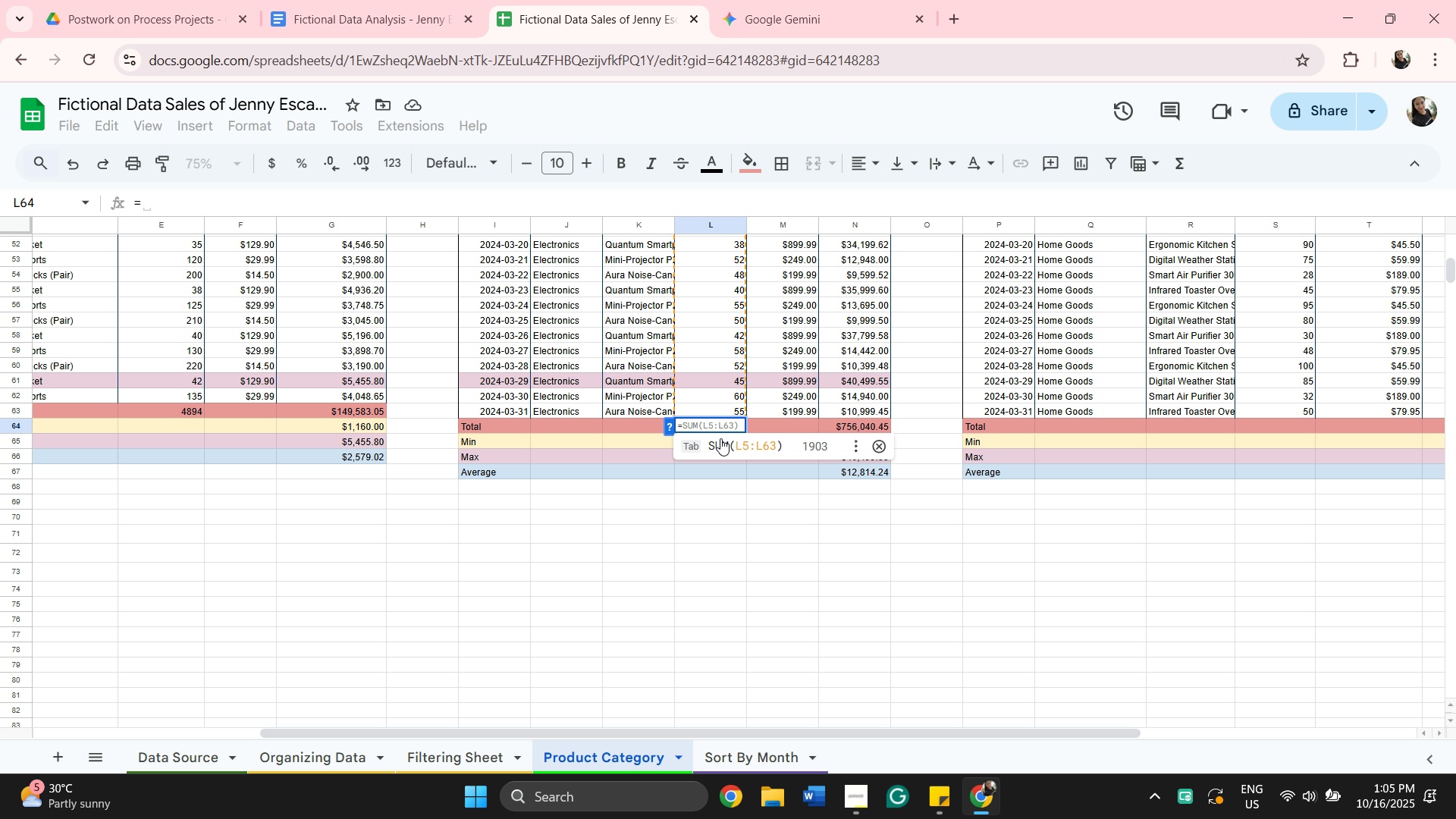 
left_click_drag(start_coordinate=[722, 438], to_coordinate=[724, 445])
 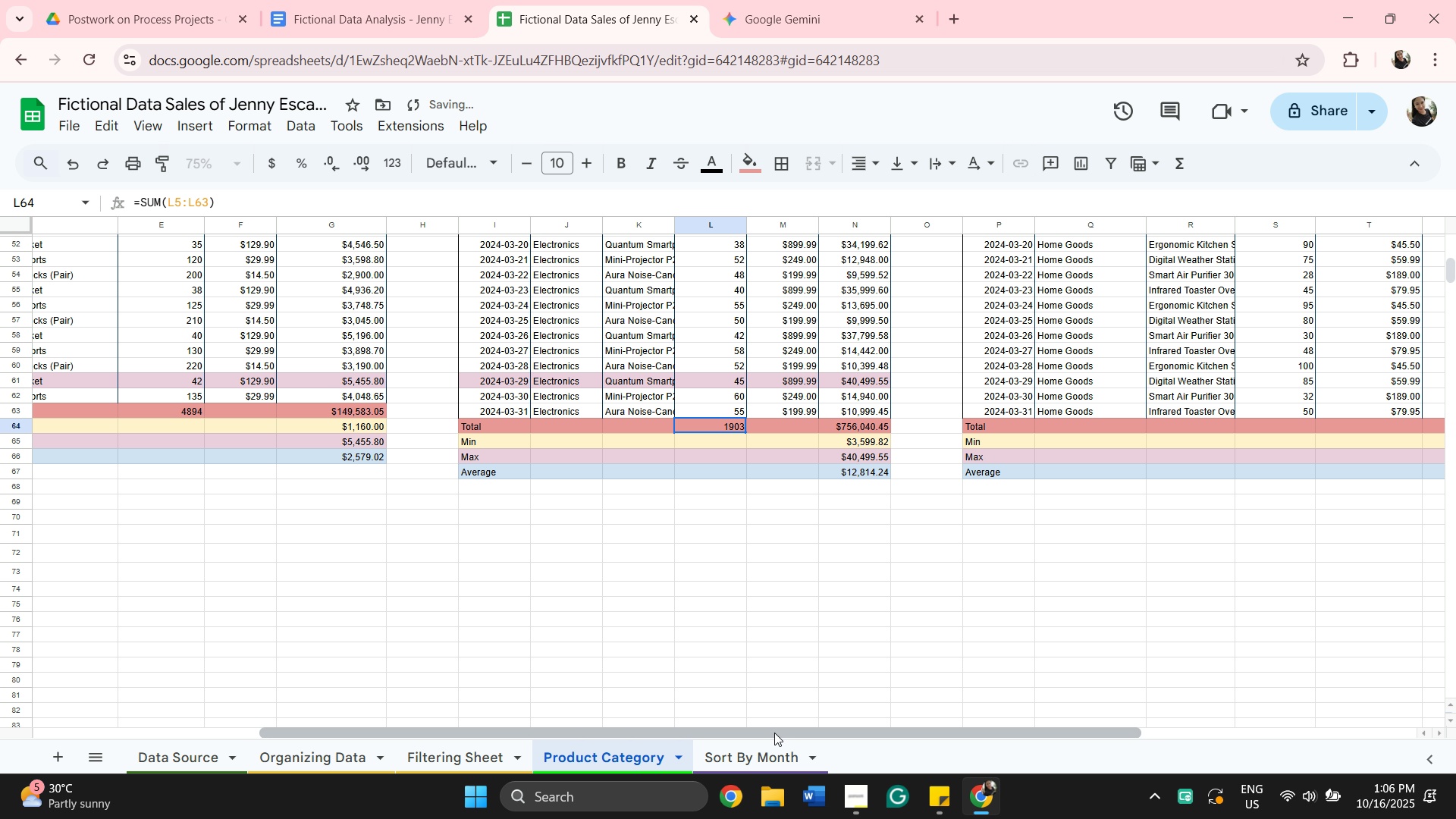 
left_click_drag(start_coordinate=[774, 733], to_coordinate=[952, 767])
 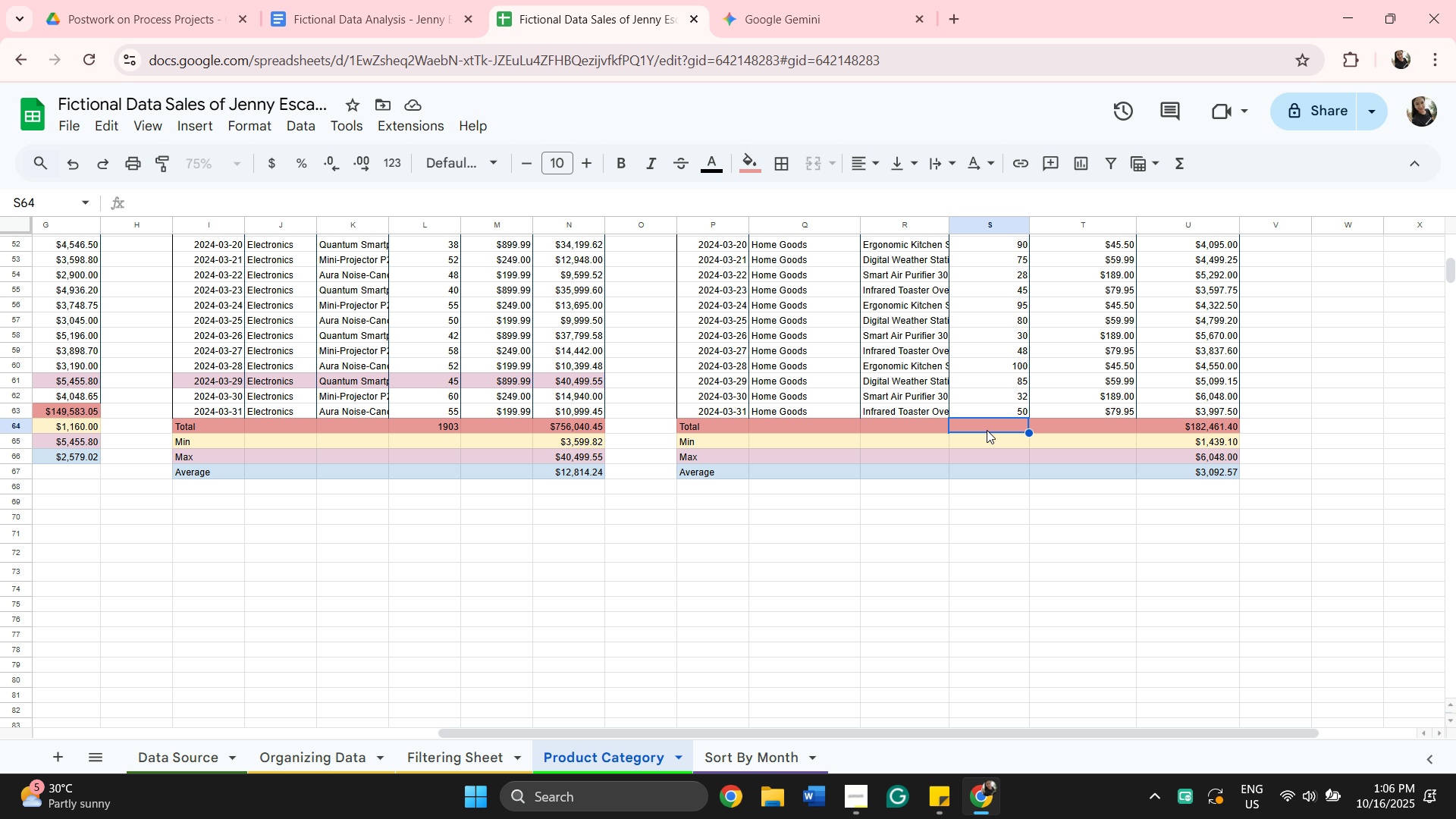 
key(Equal)
 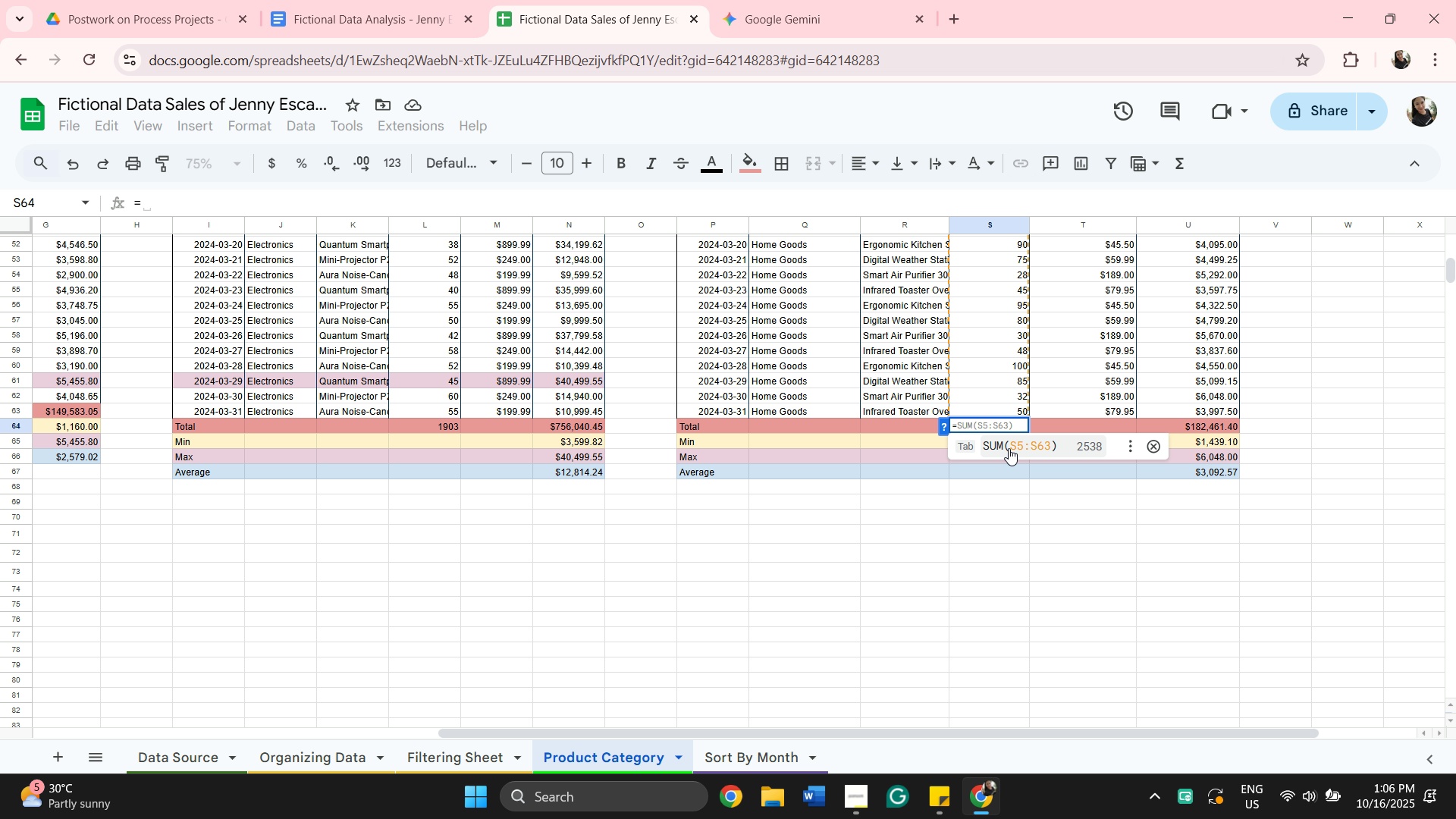 
scroll: coordinate [1006, 299], scroll_direction: up, amount: 12.0
 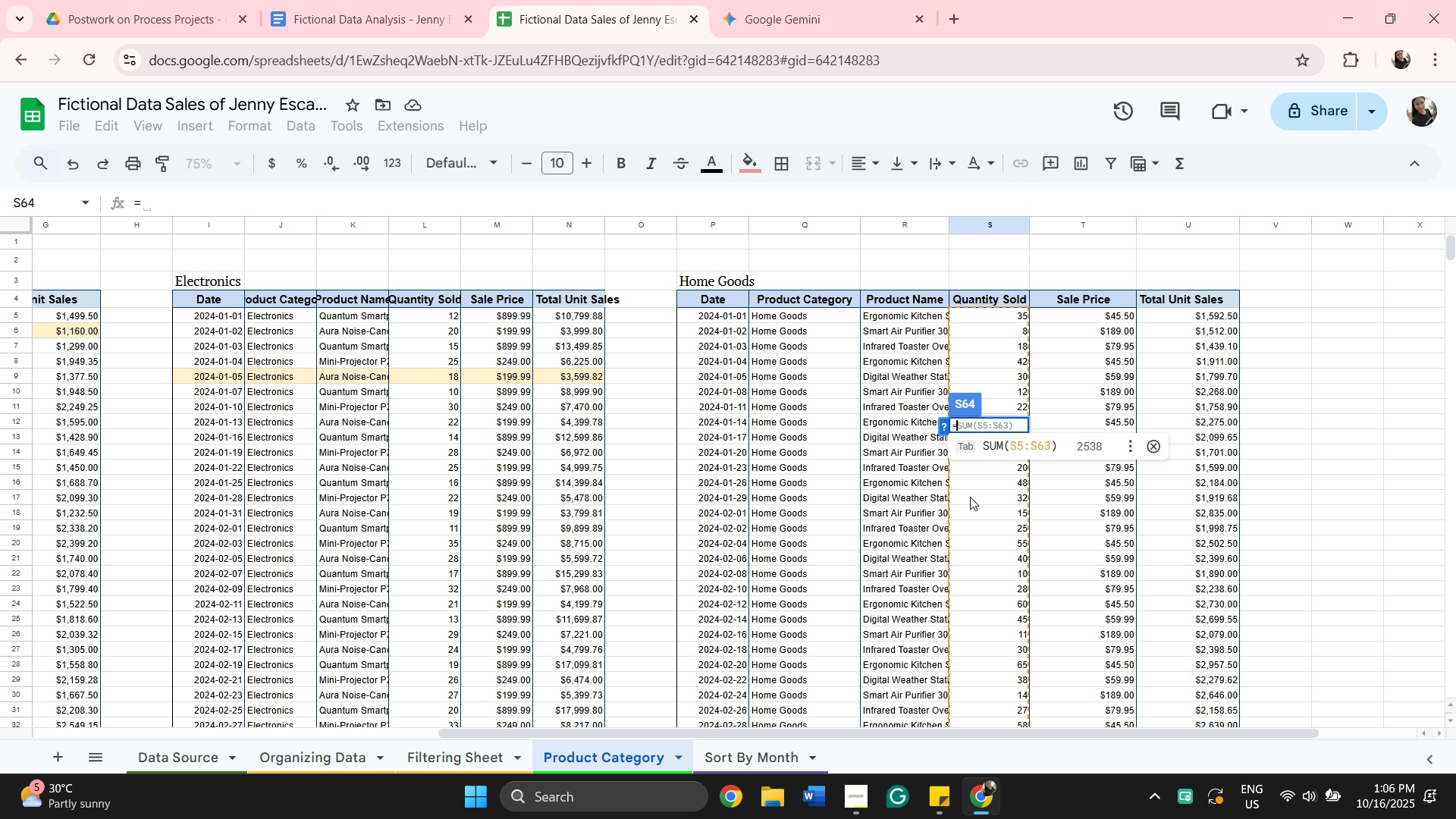 
scroll: coordinate [972, 496], scroll_direction: down, amount: 10.0
 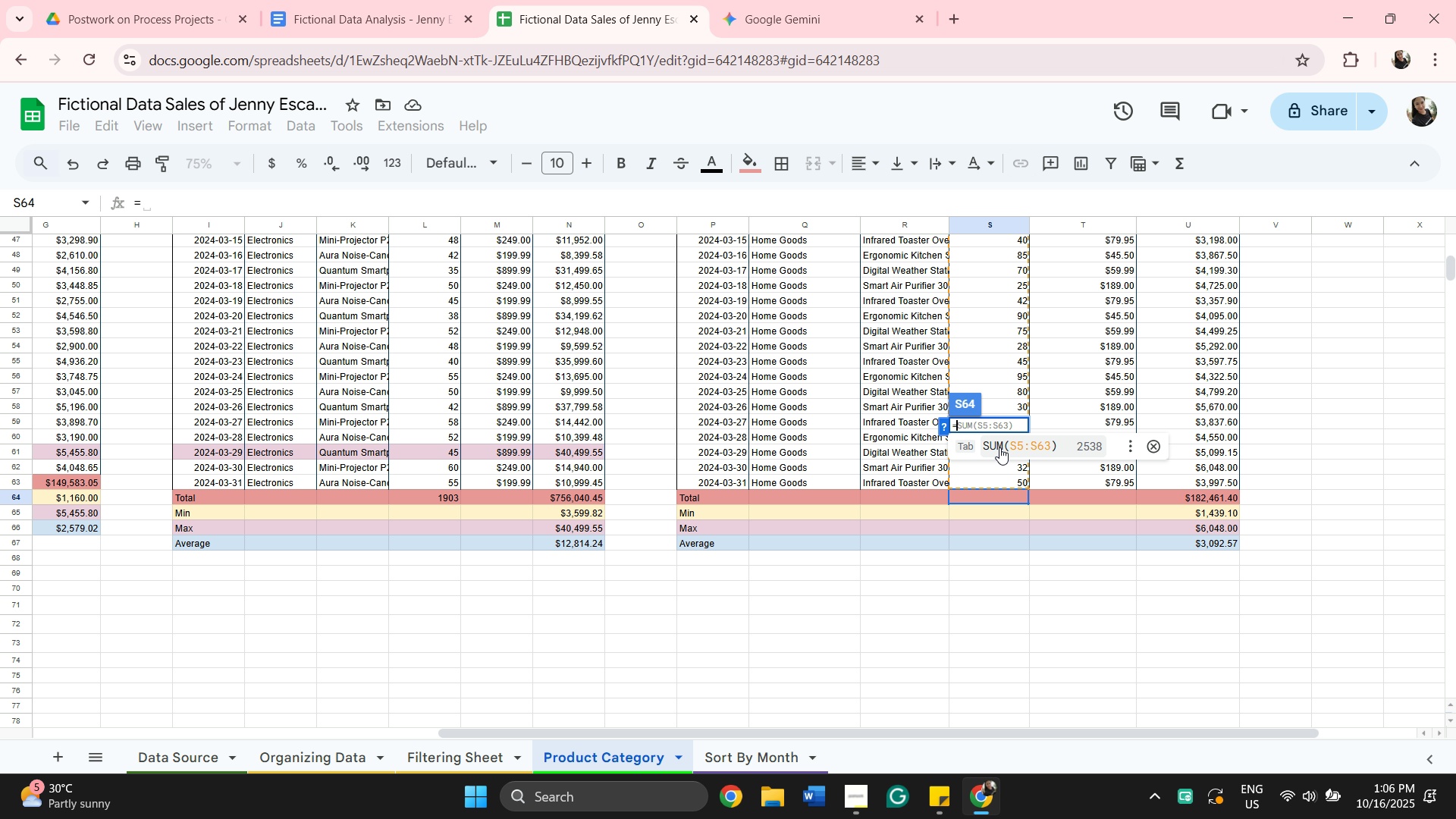 
left_click_drag(start_coordinate=[1000, 447], to_coordinate=[1004, 449])
 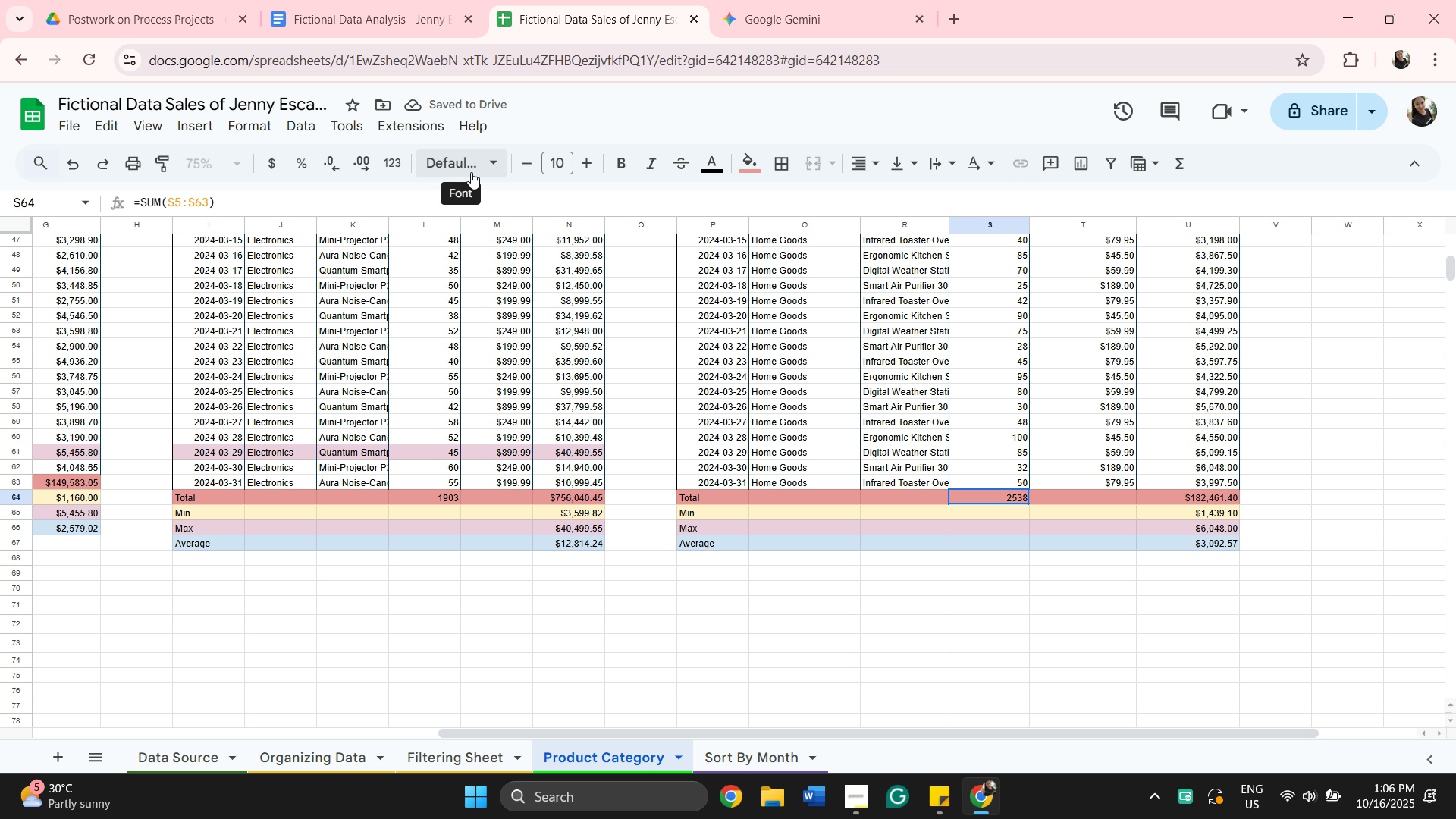 
wait(5.71)
 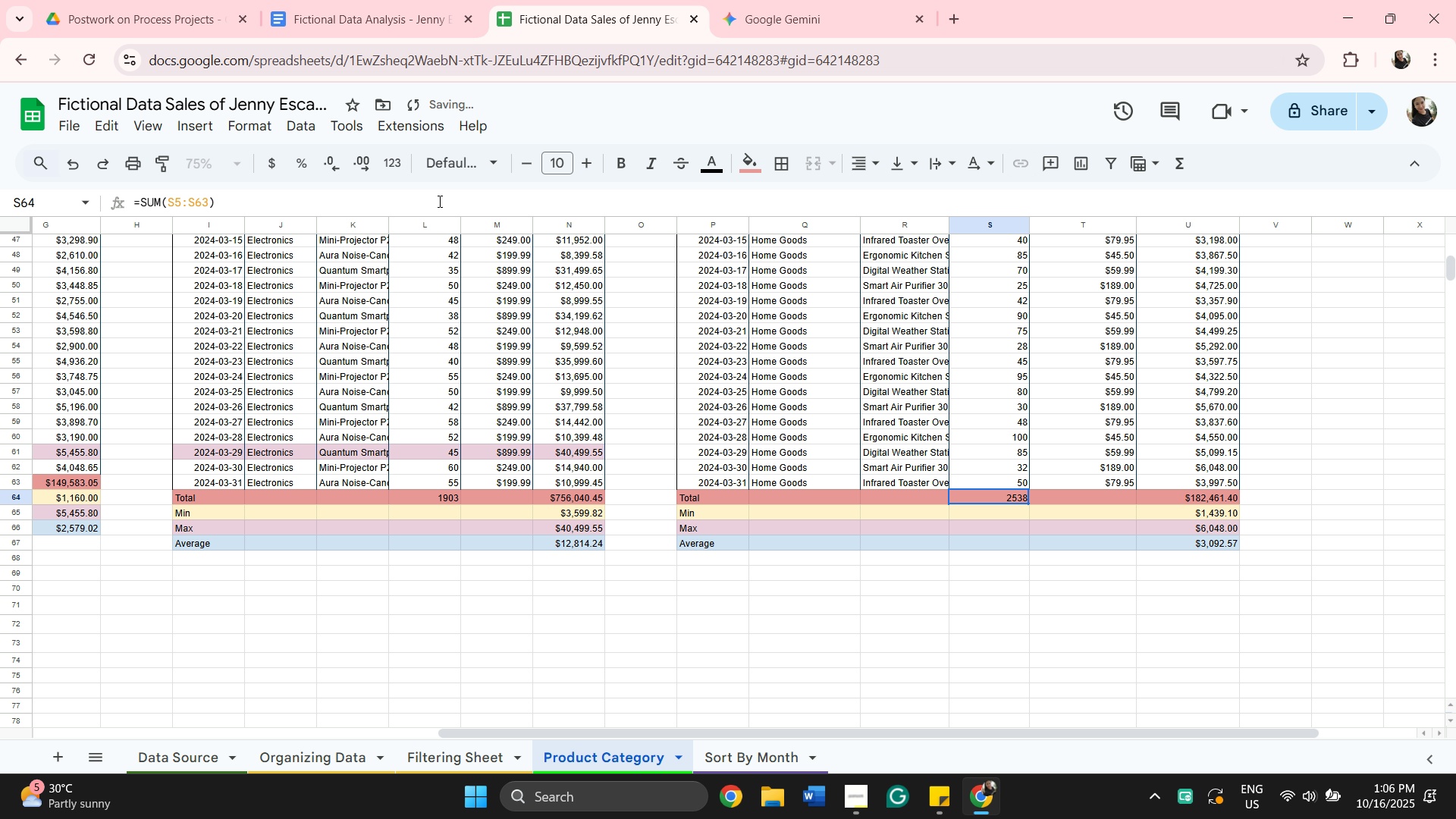 
left_click([406, 160])
 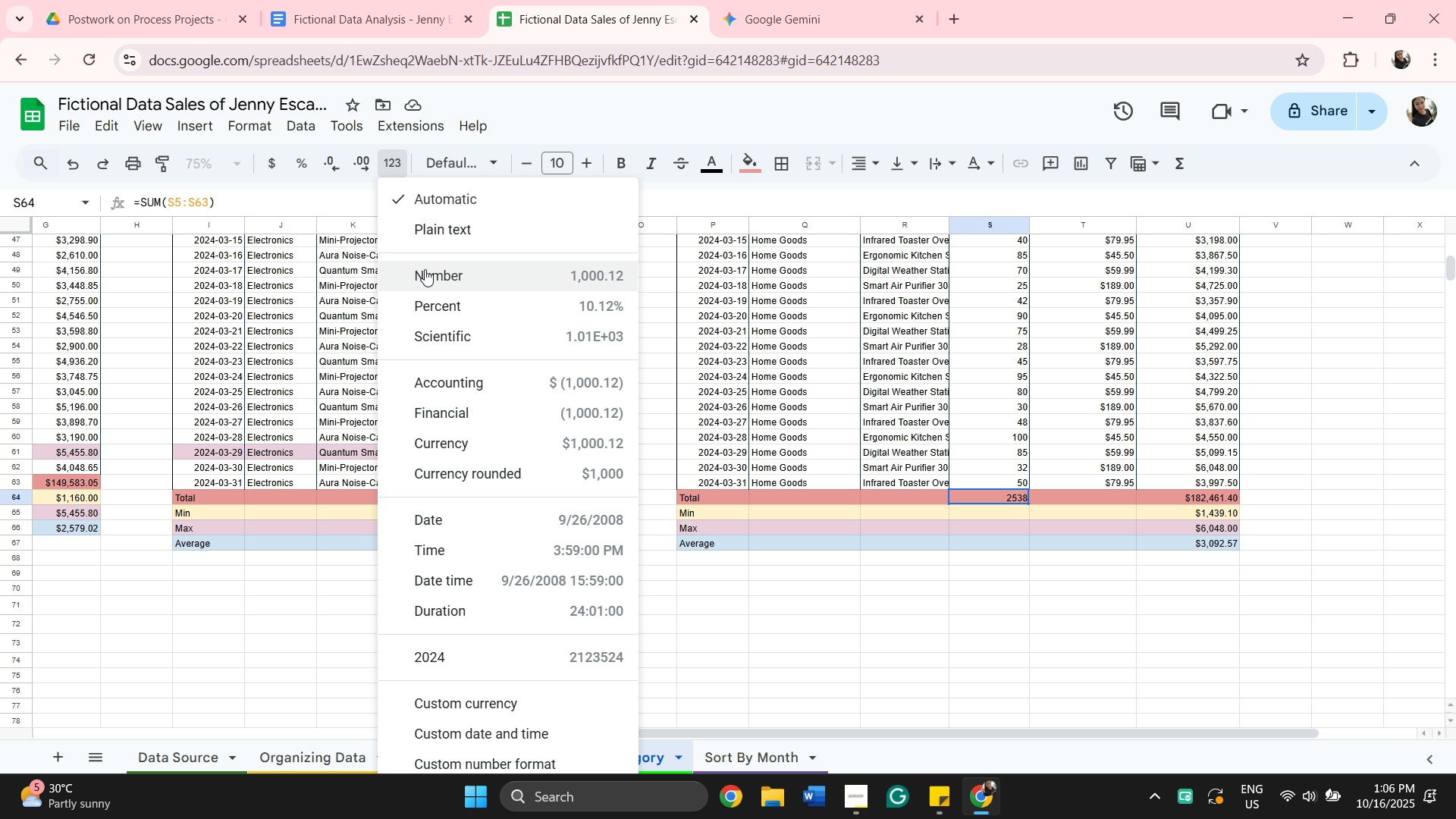 
left_click([431, 279])
 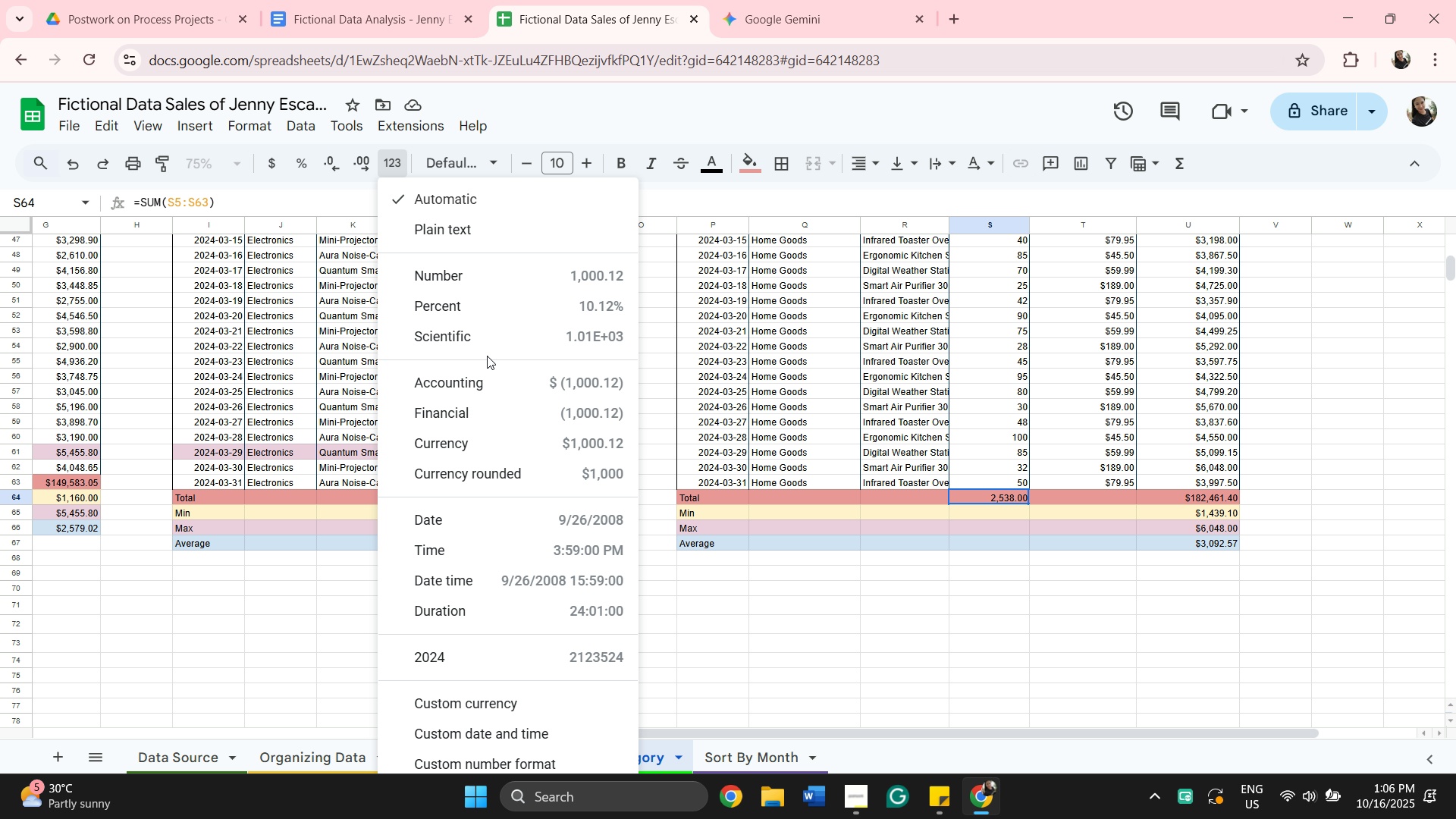 
wait(14.36)
 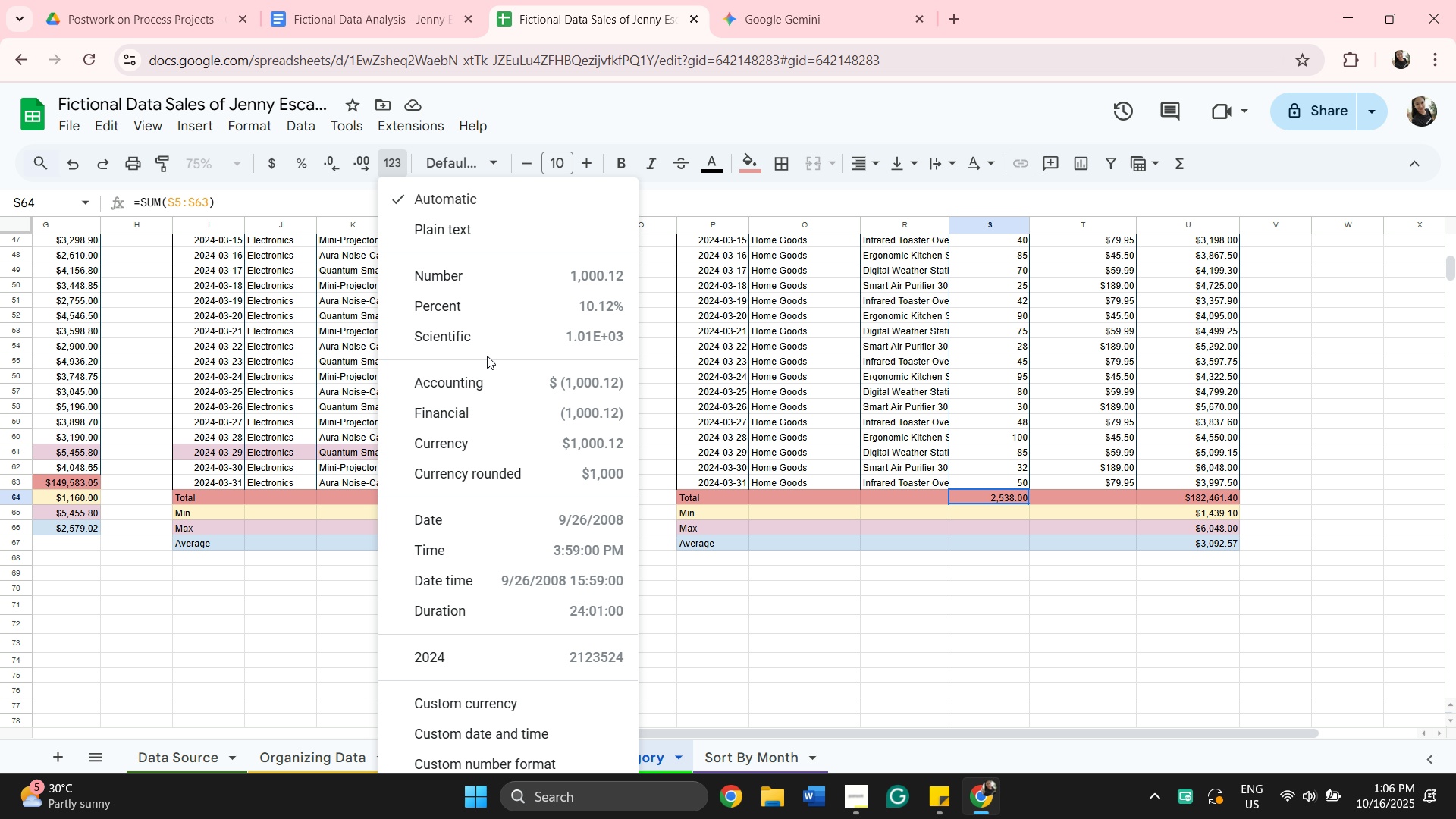 
left_click_drag(start_coordinate=[480, 407], to_coordinate=[480, 413])
 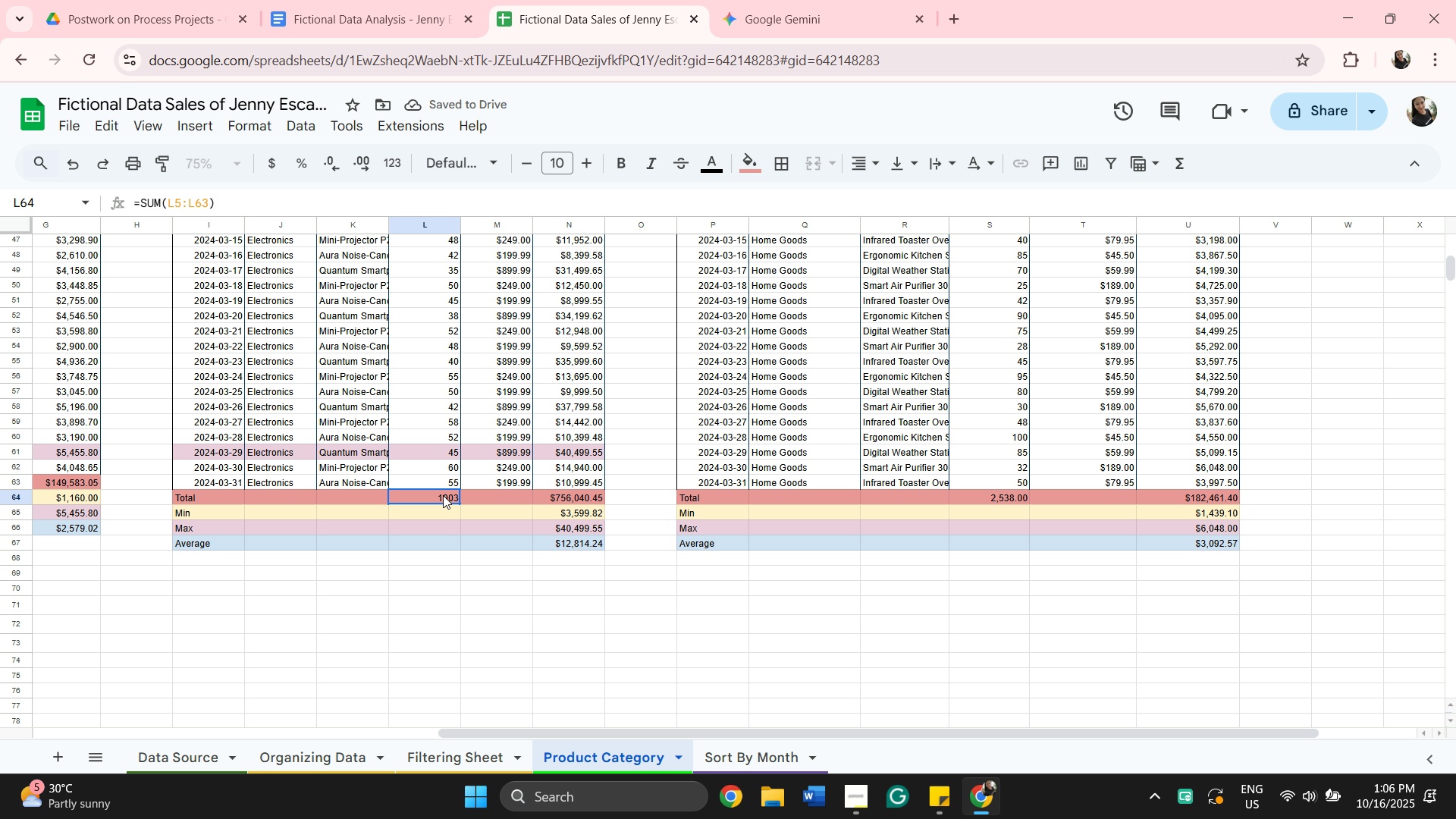 
wait(5.87)
 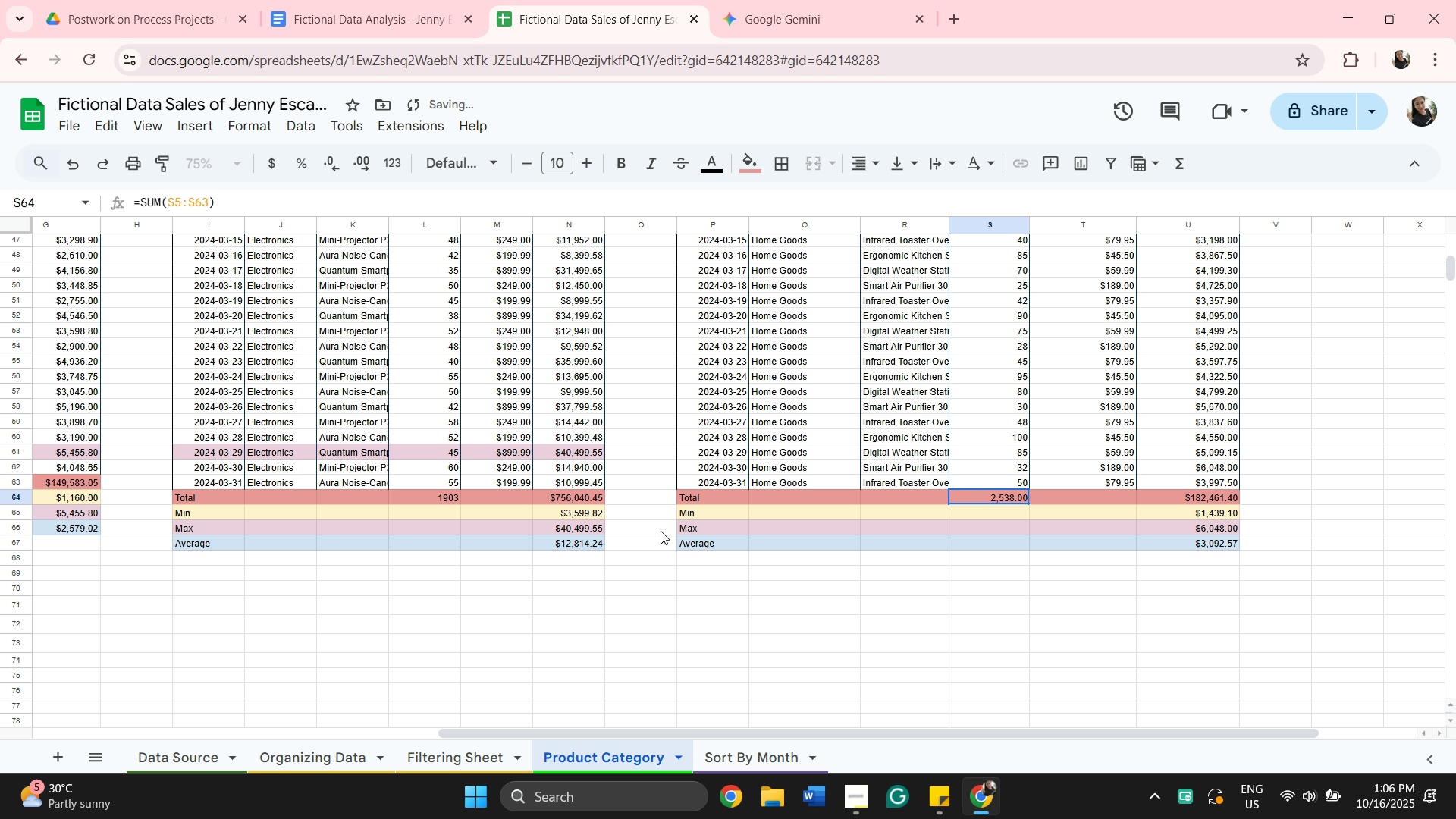 
left_click([400, 159])
 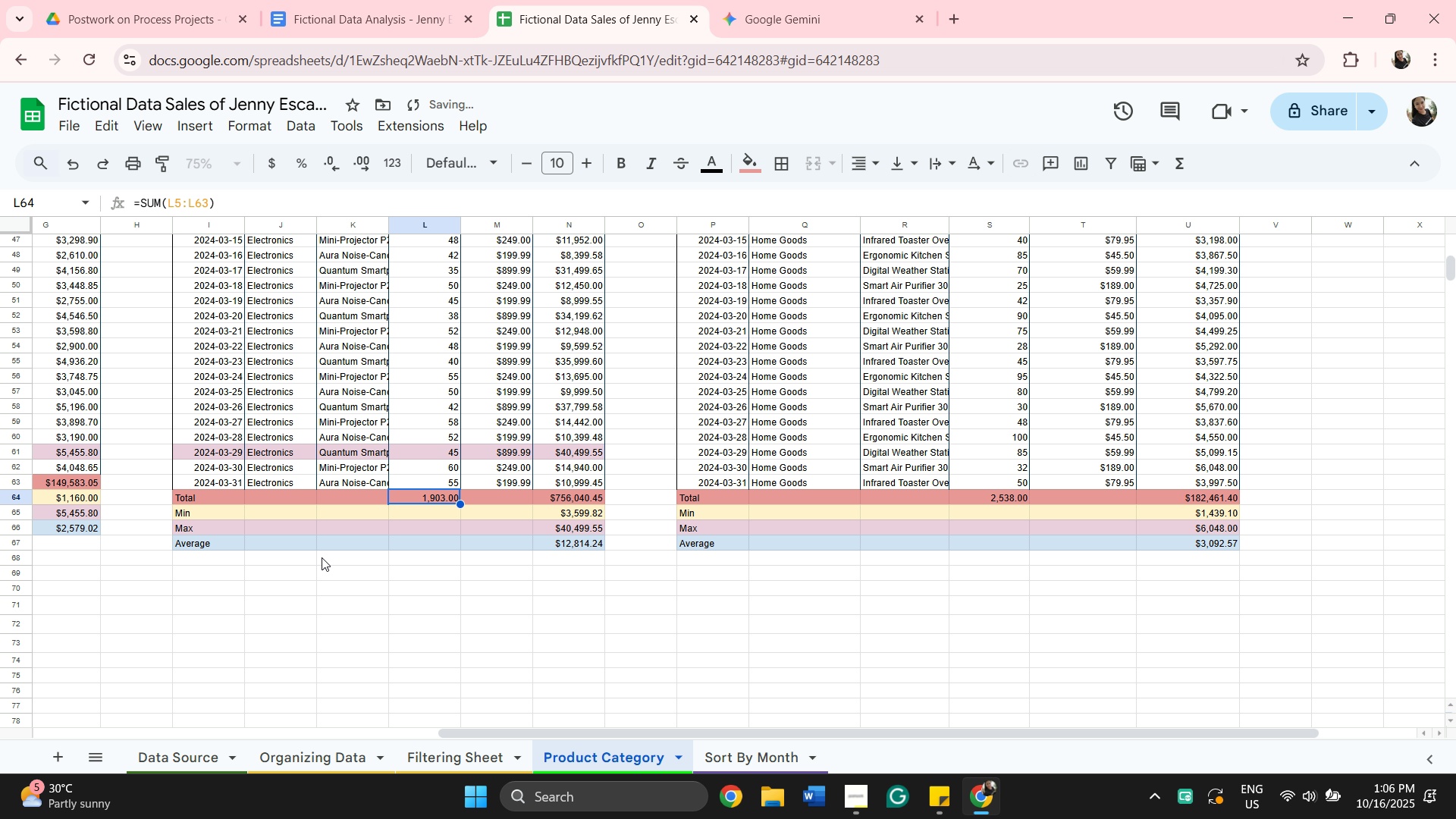 
wait(5.03)
 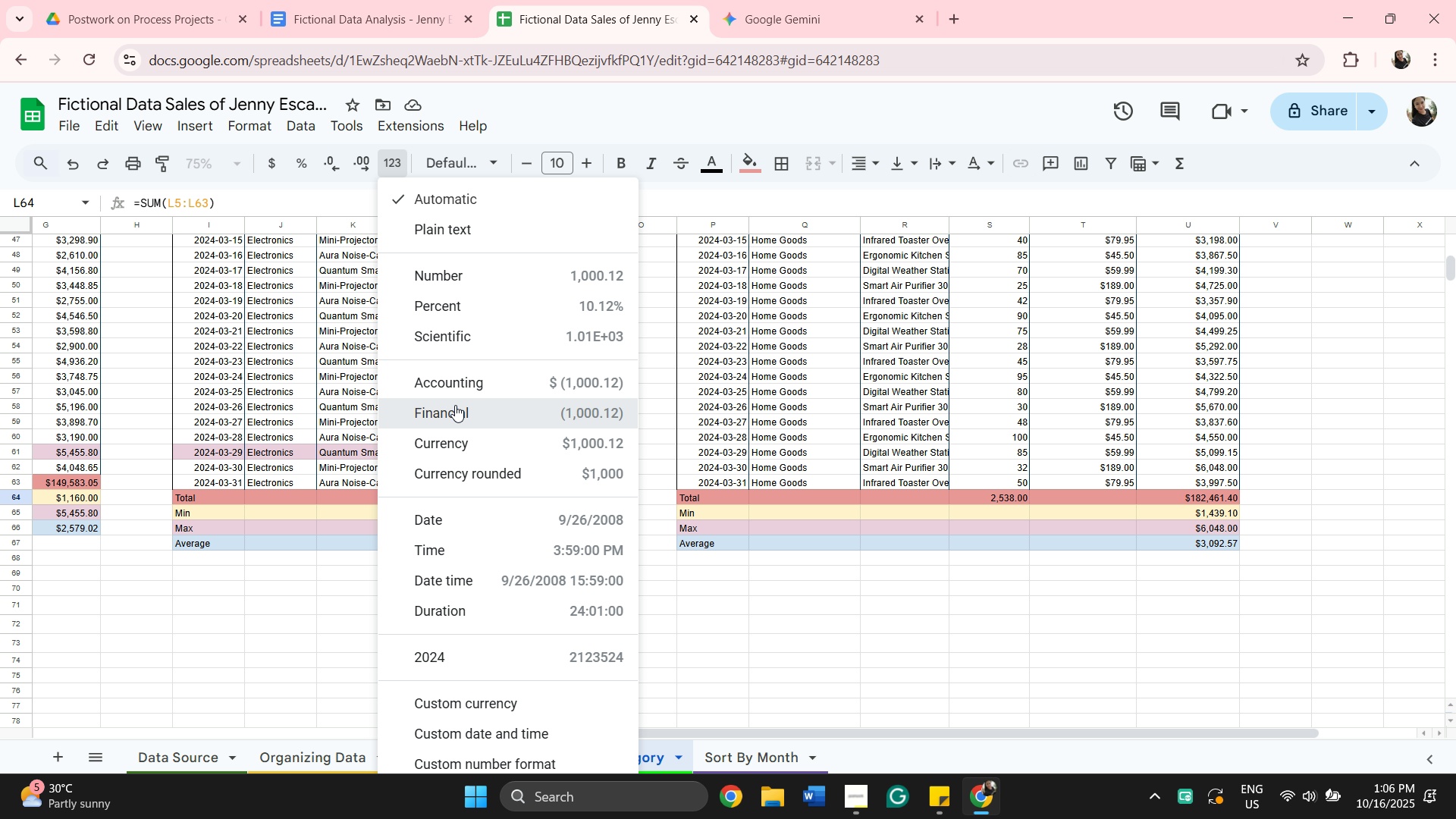 
scroll: coordinate [1144, 519], scroll_direction: up, amount: 1.0
 